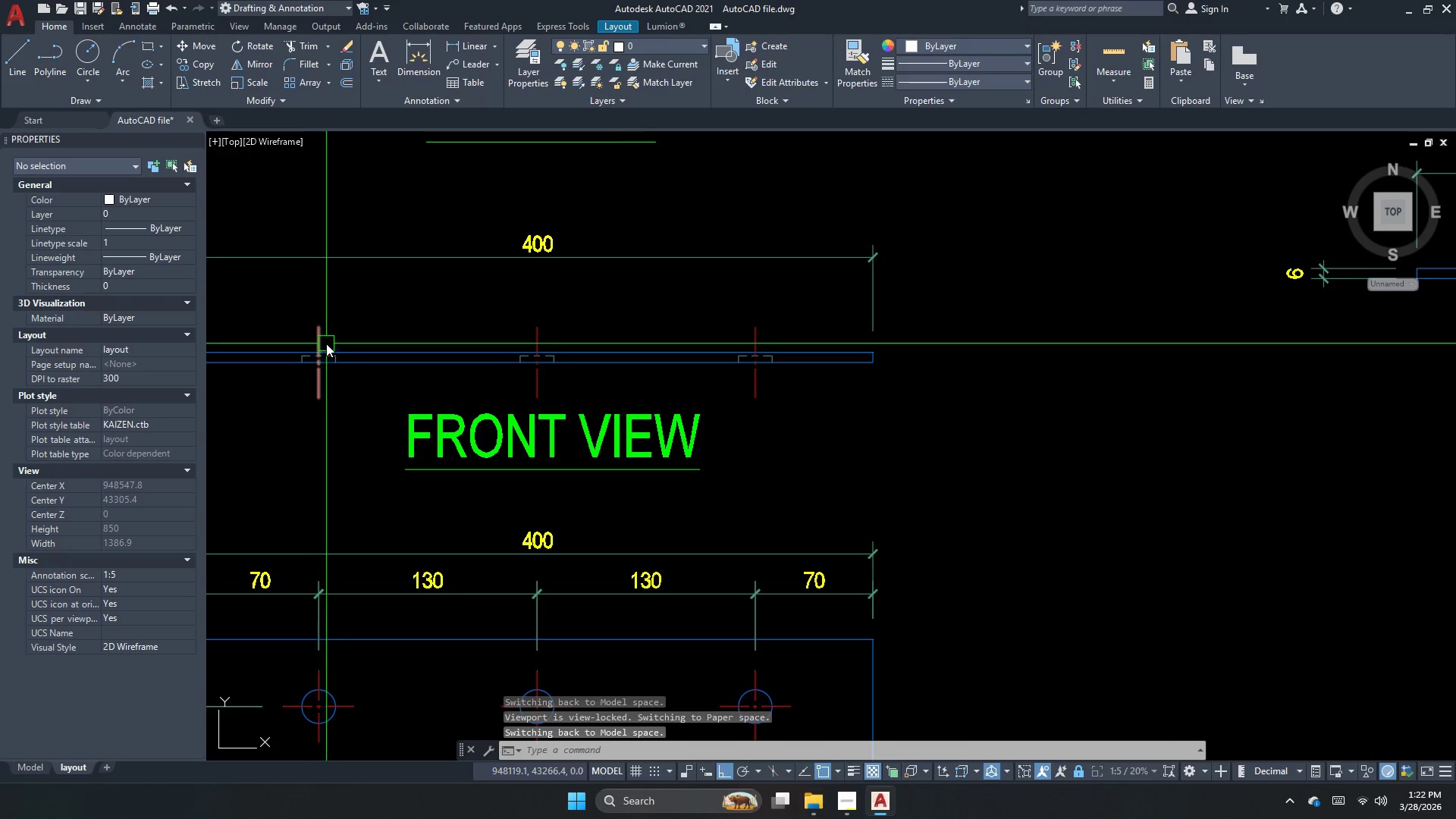 
left_click([320, 339])
 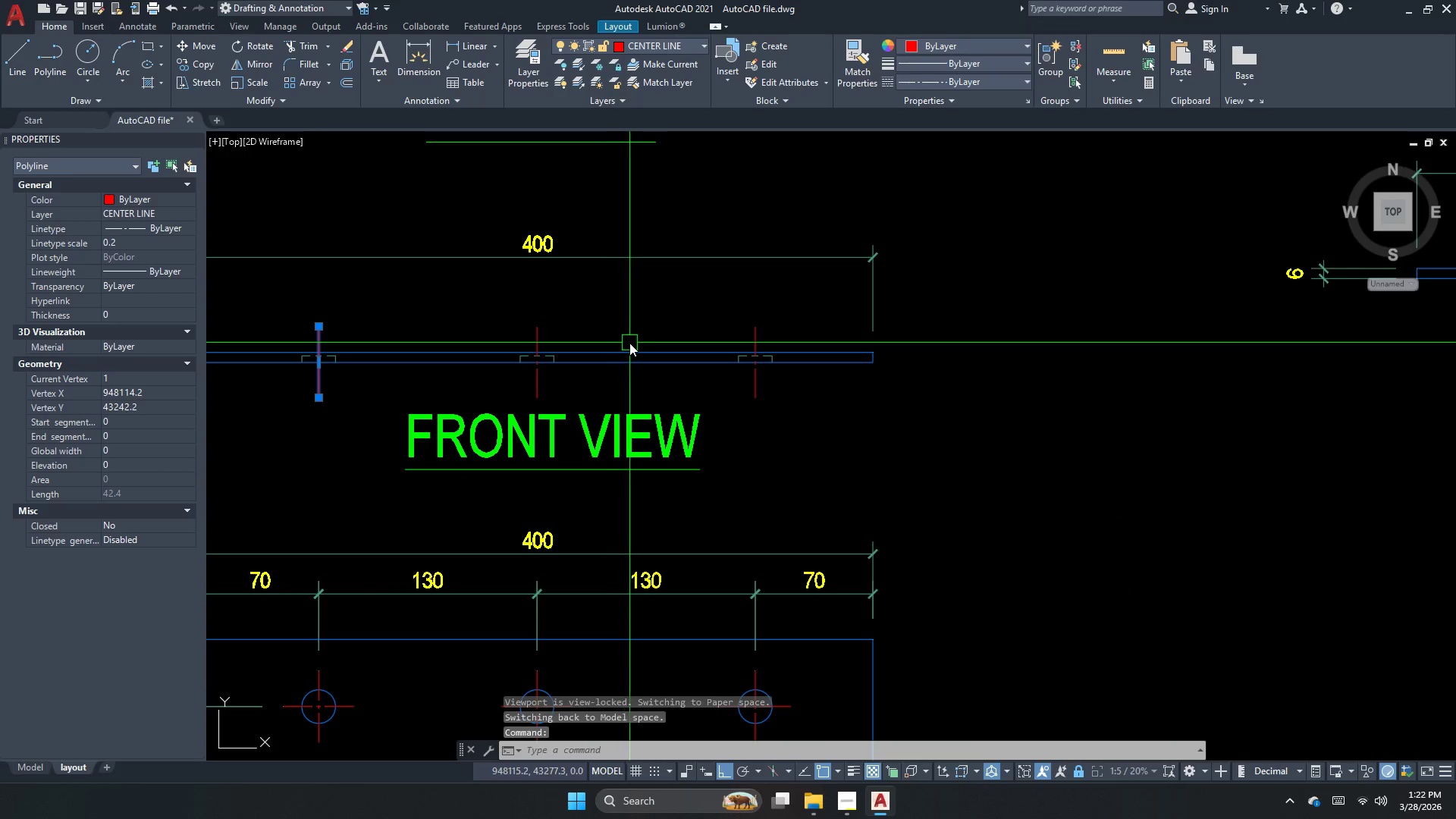 
left_click_drag(start_coordinate=[582, 330], to_coordinate=[548, 327])
 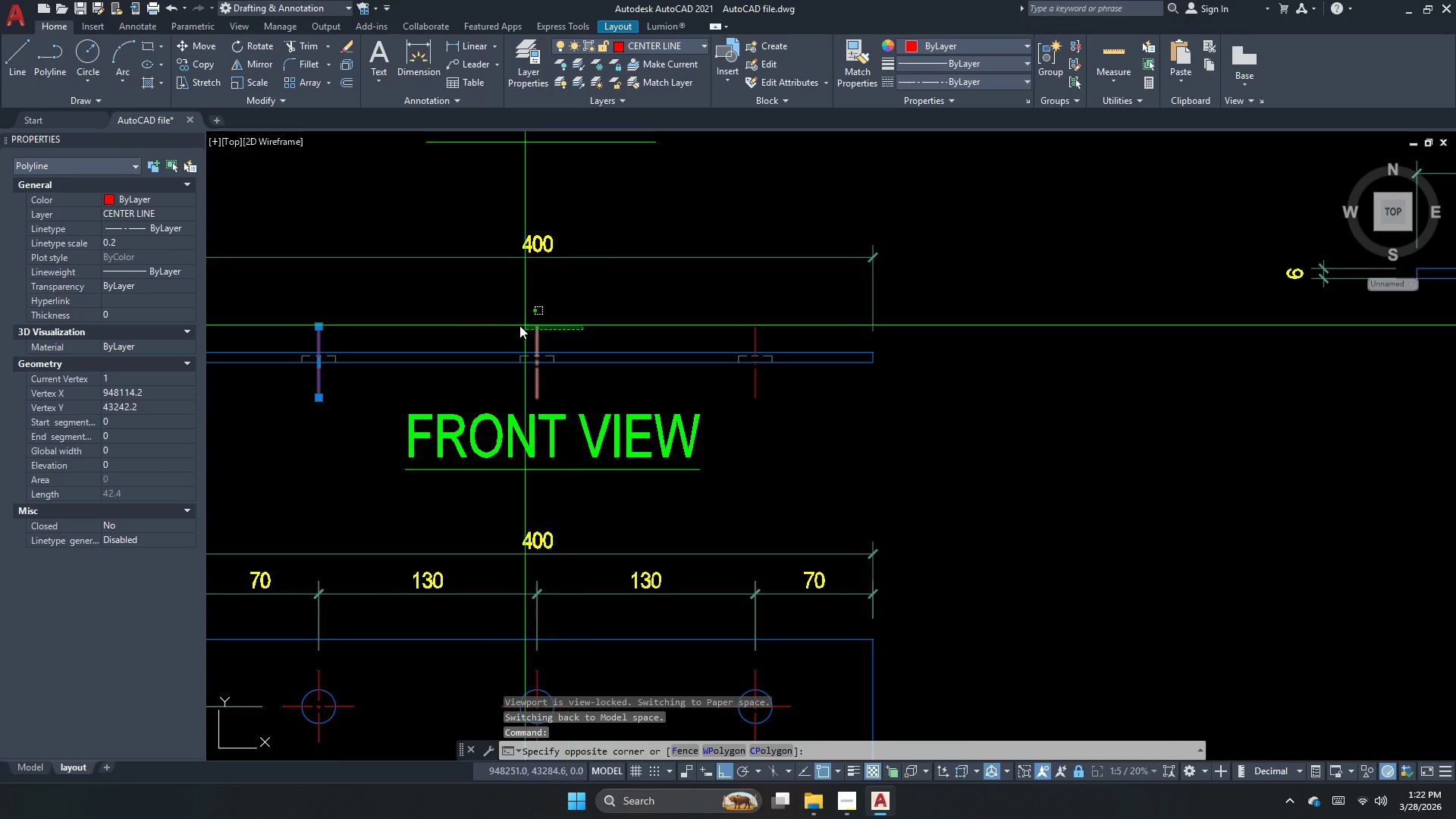 
left_click_drag(start_coordinate=[451, 325], to_coordinate=[454, 321])
 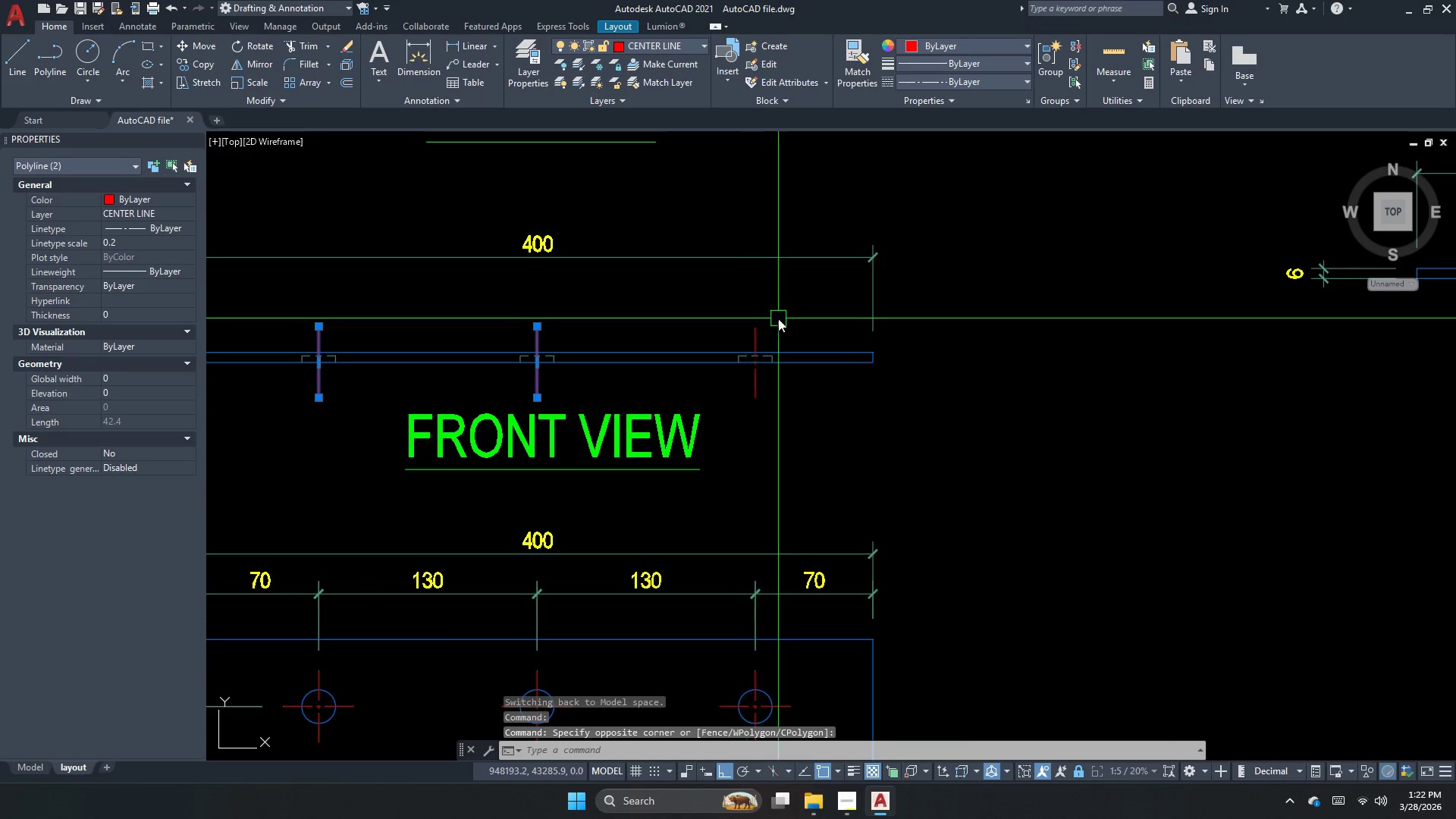 
left_click_drag(start_coordinate=[779, 324], to_coordinate=[770, 331])
 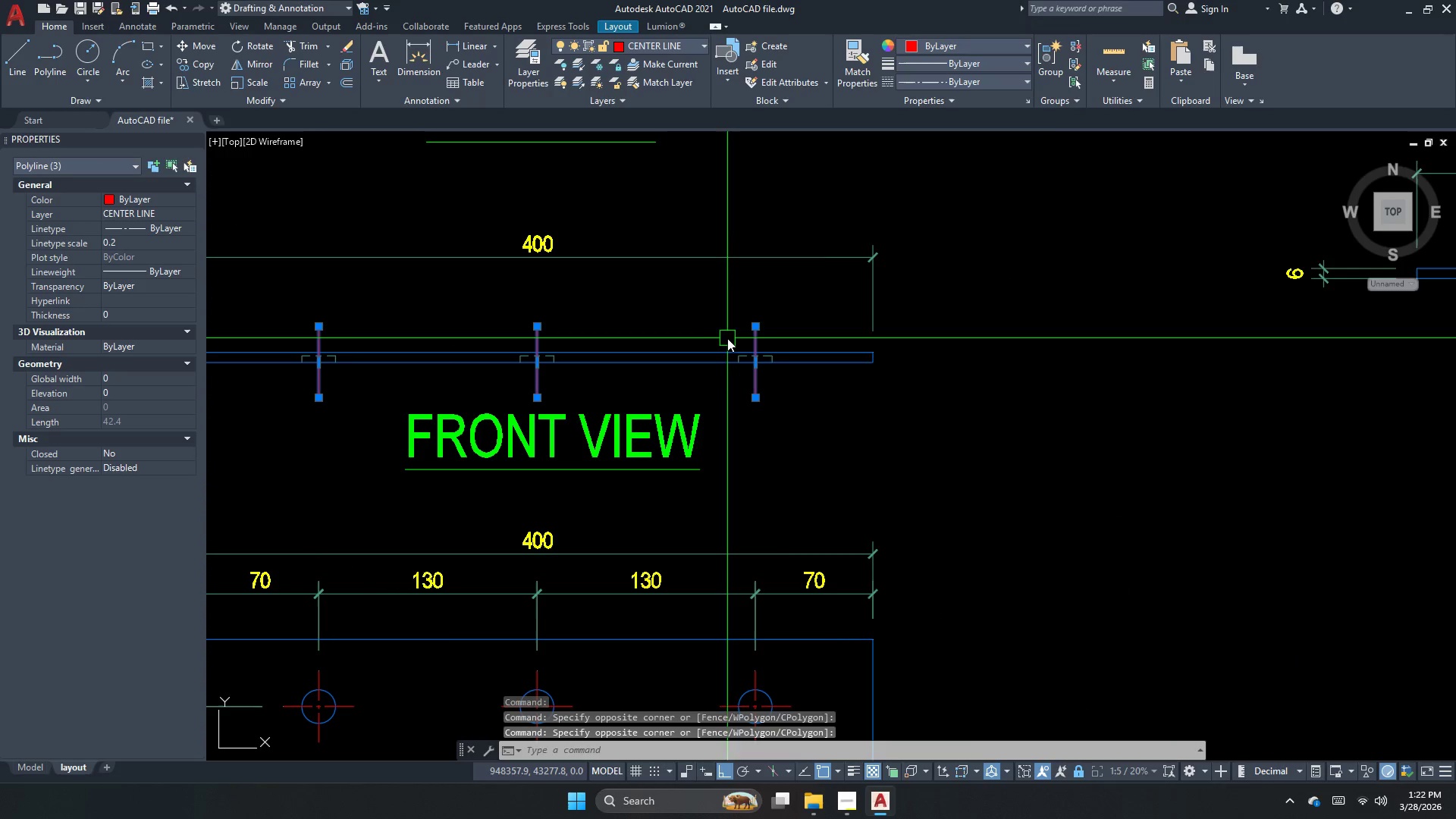 
key(M)
 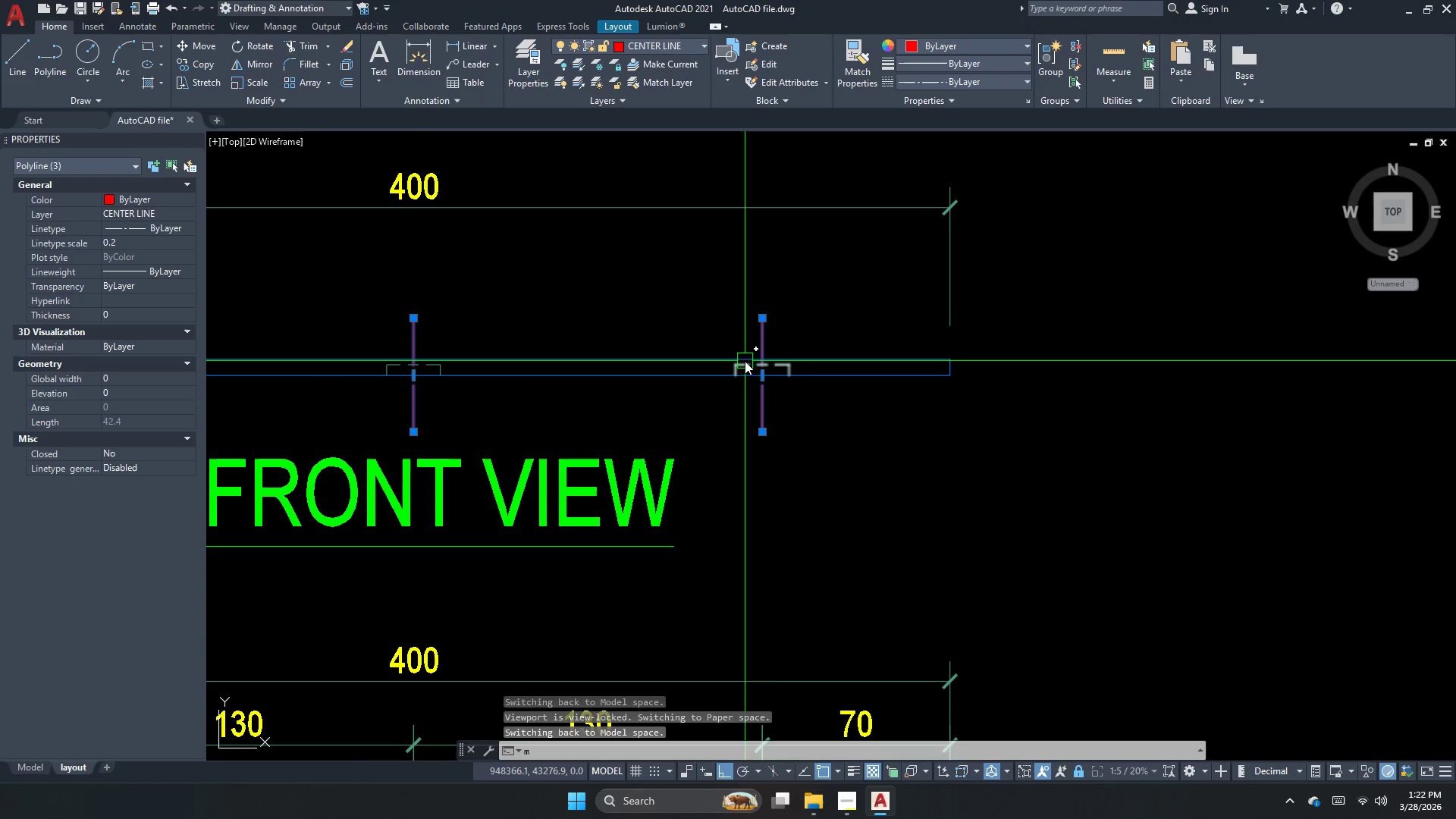 
key(Space)
 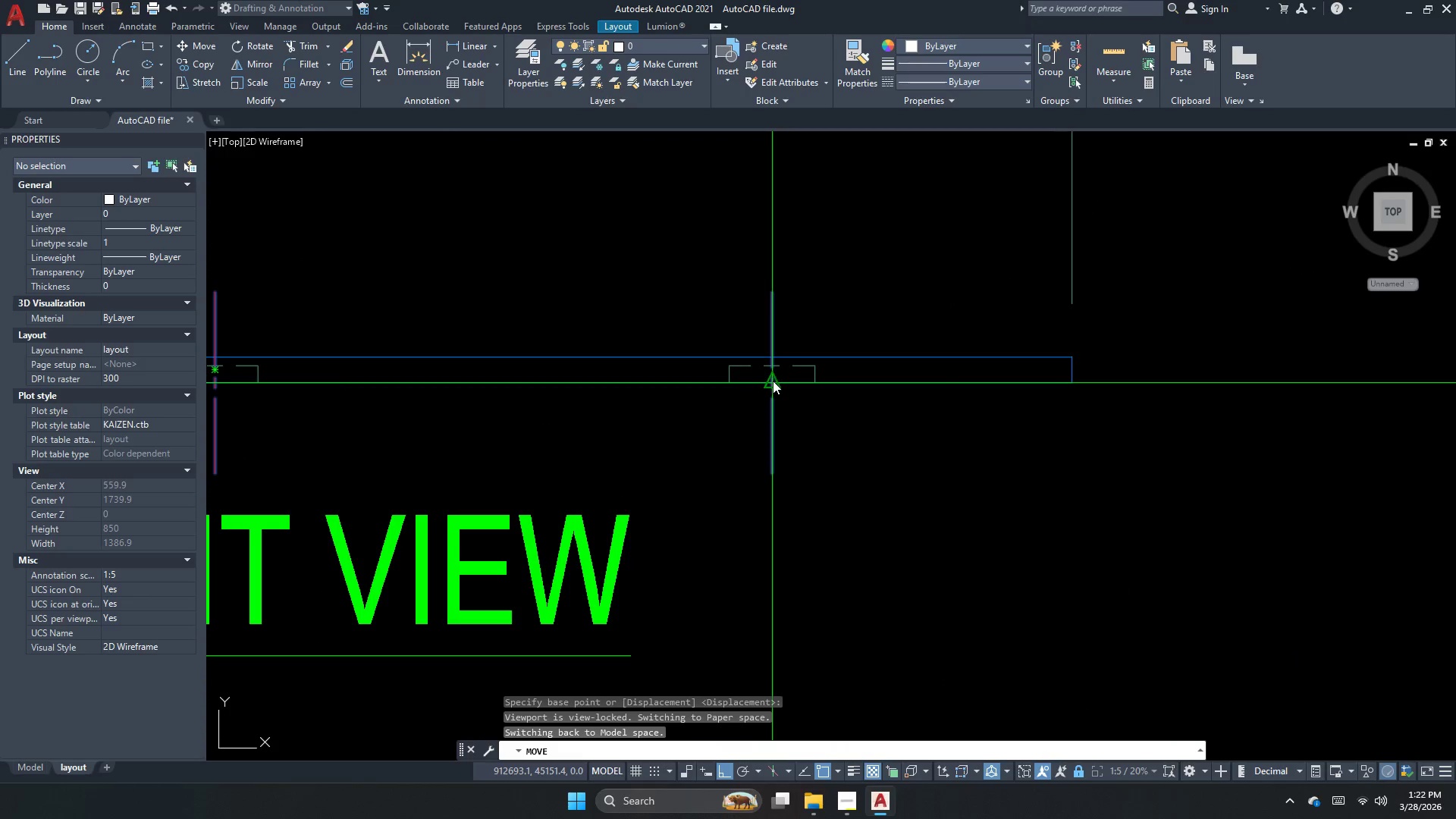 
scroll: coordinate [745, 362], scroll_direction: up, amount: 2.0
 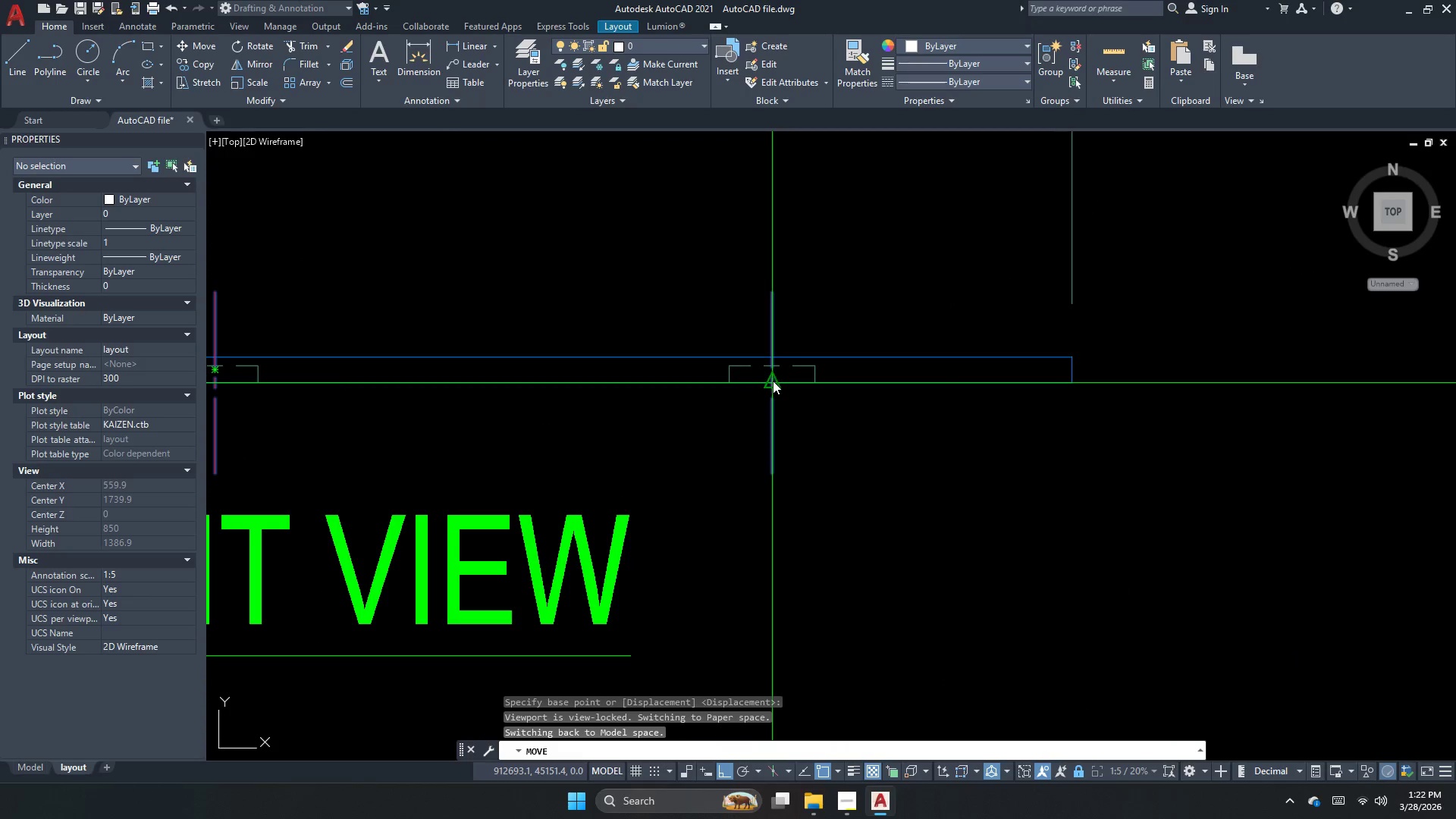 
left_click([773, 383])
 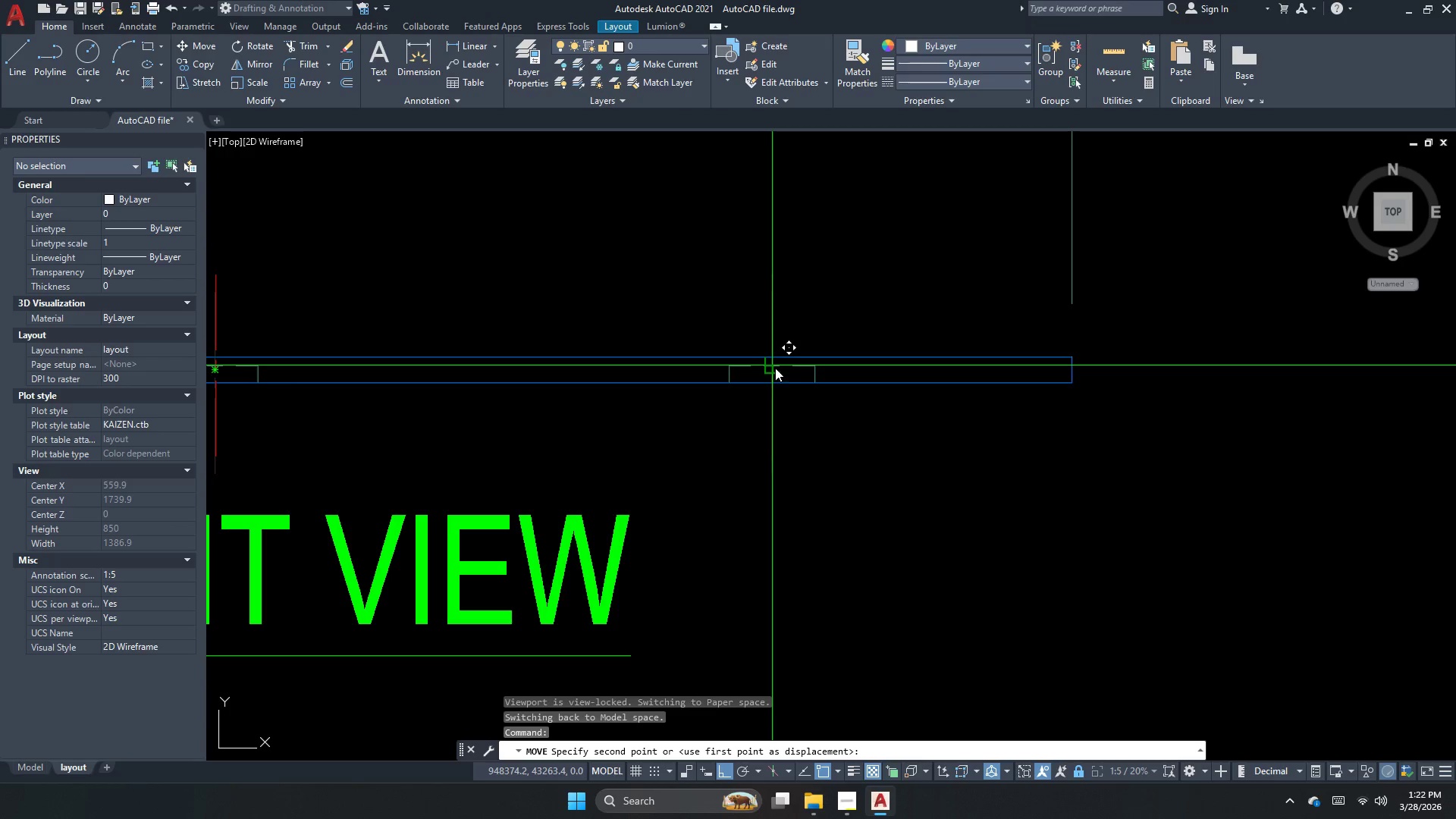 
left_click_drag(start_coordinate=[775, 368], to_coordinate=[757, 378])
 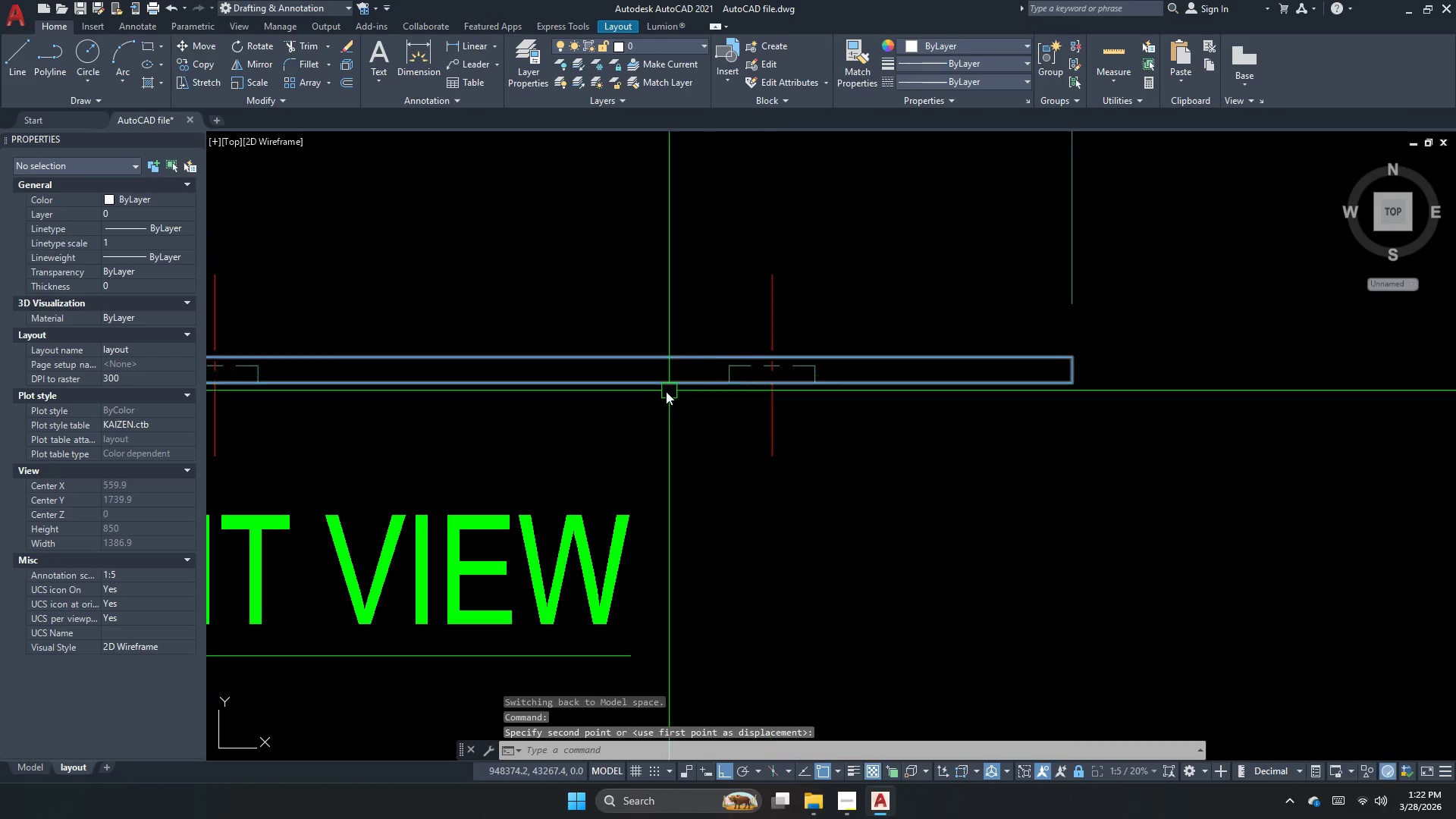 
key(Escape)
 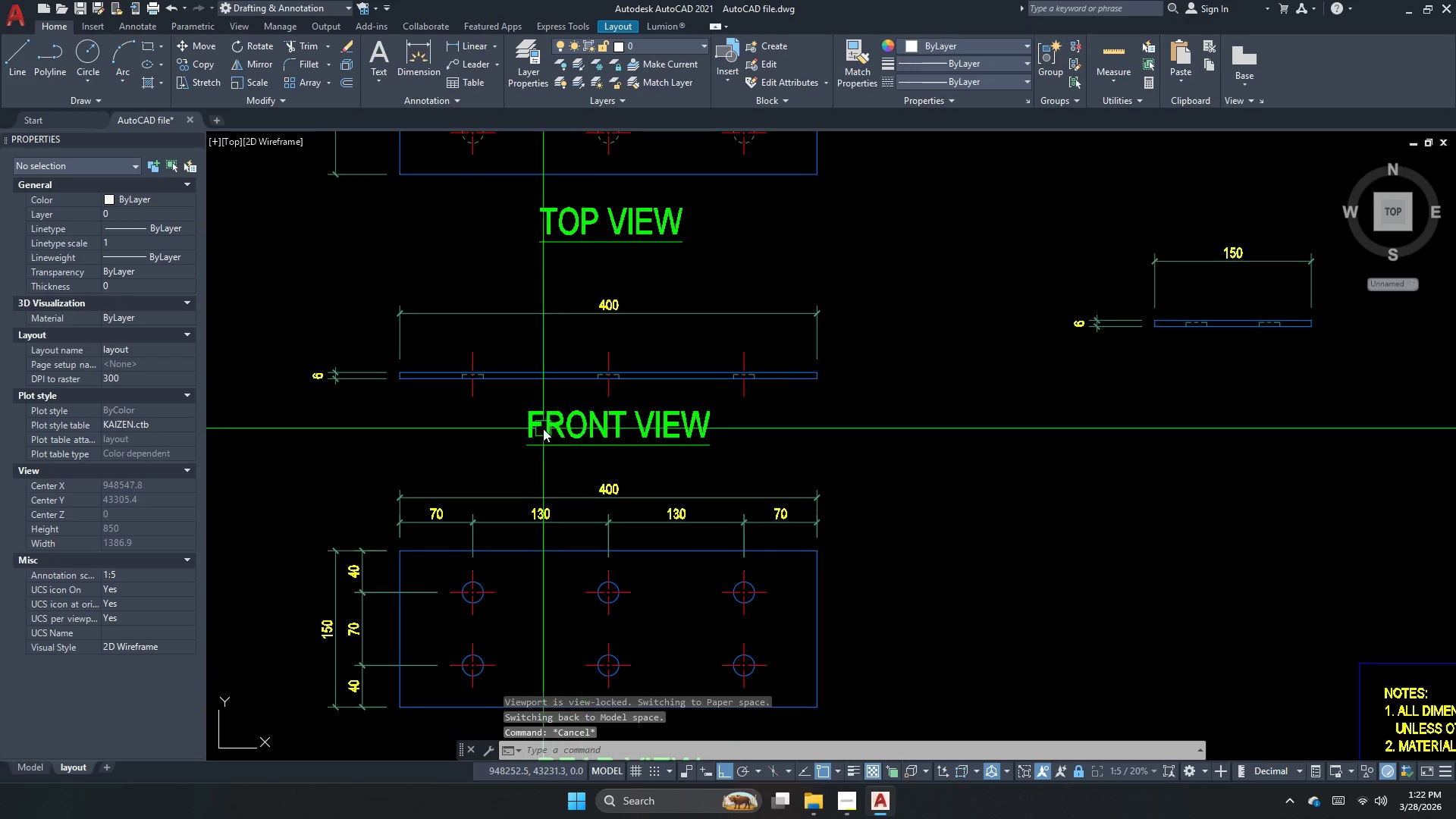 
scroll: coordinate [523, 432], scroll_direction: down, amount: 3.0
 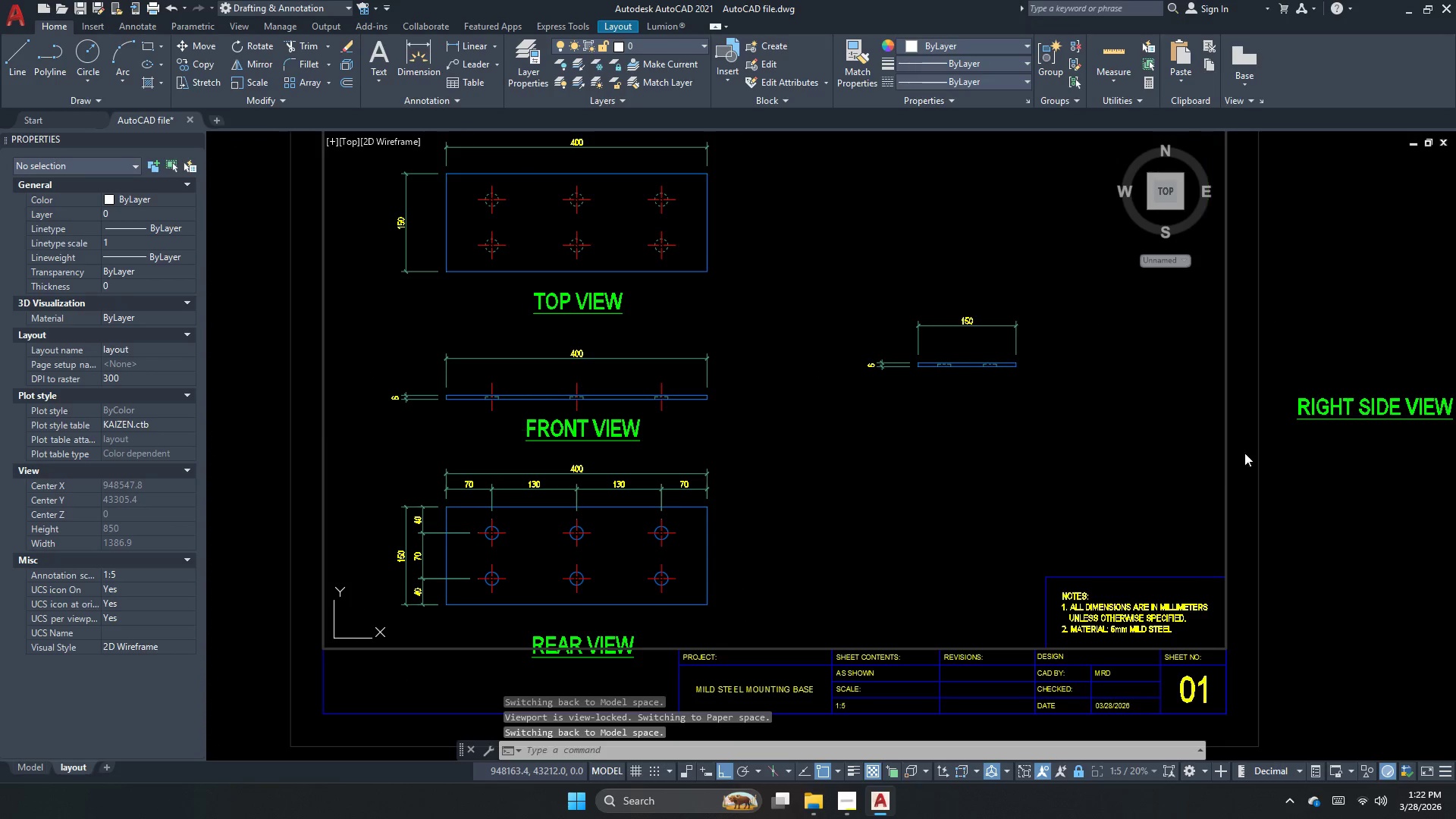 
double_click([1272, 462])
 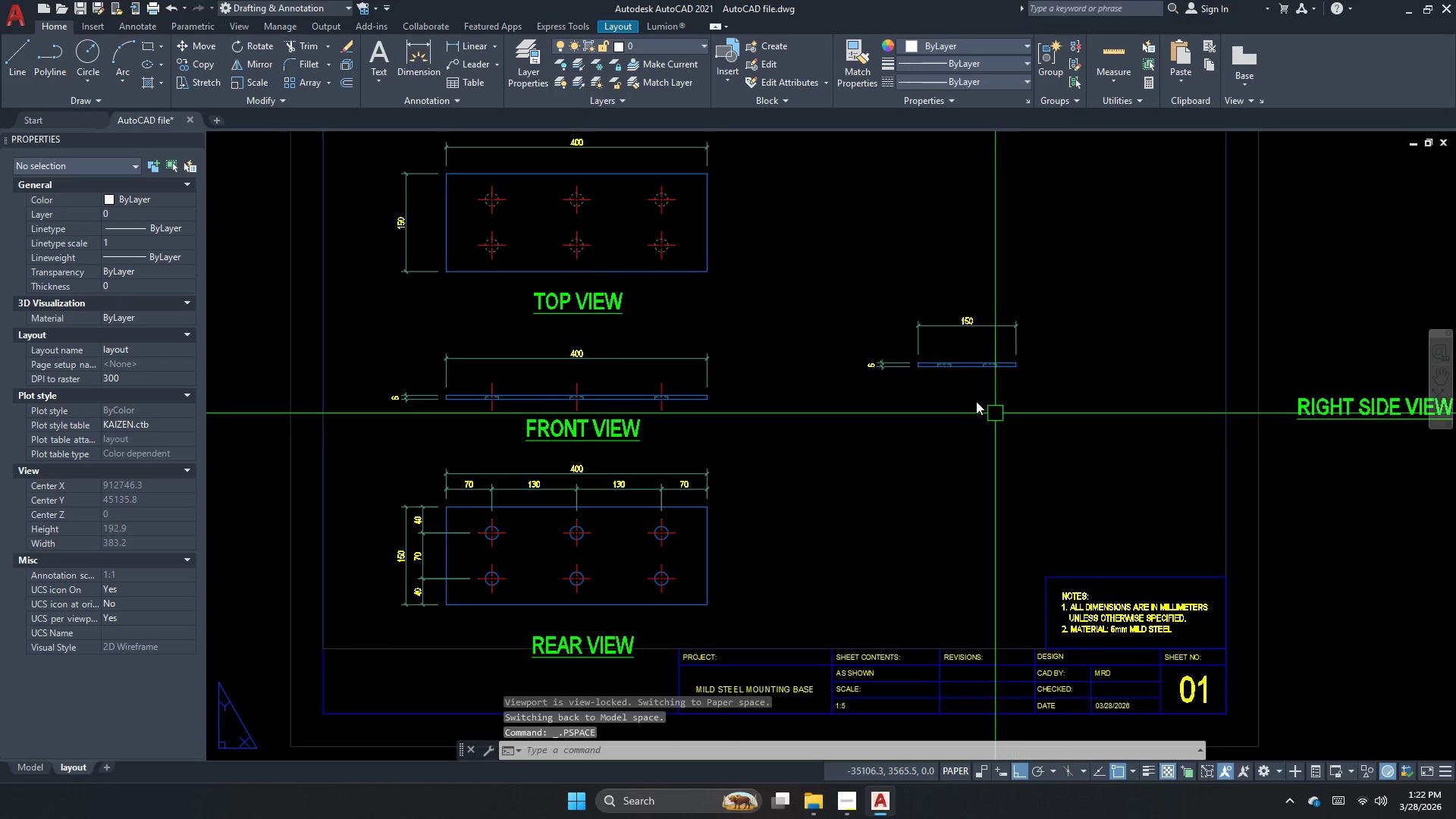 
left_click([918, 347])
 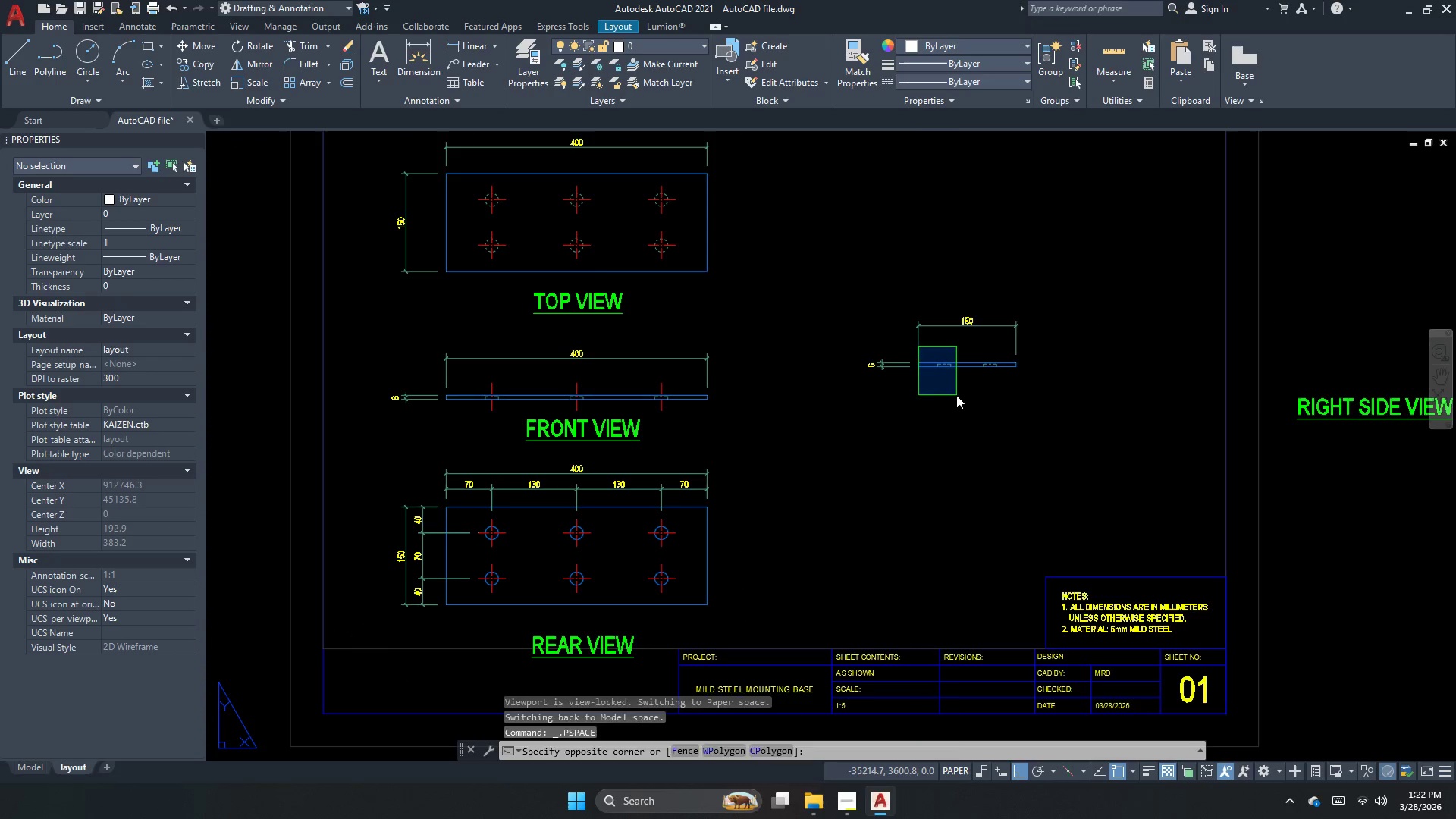 
triple_click([956, 397])
 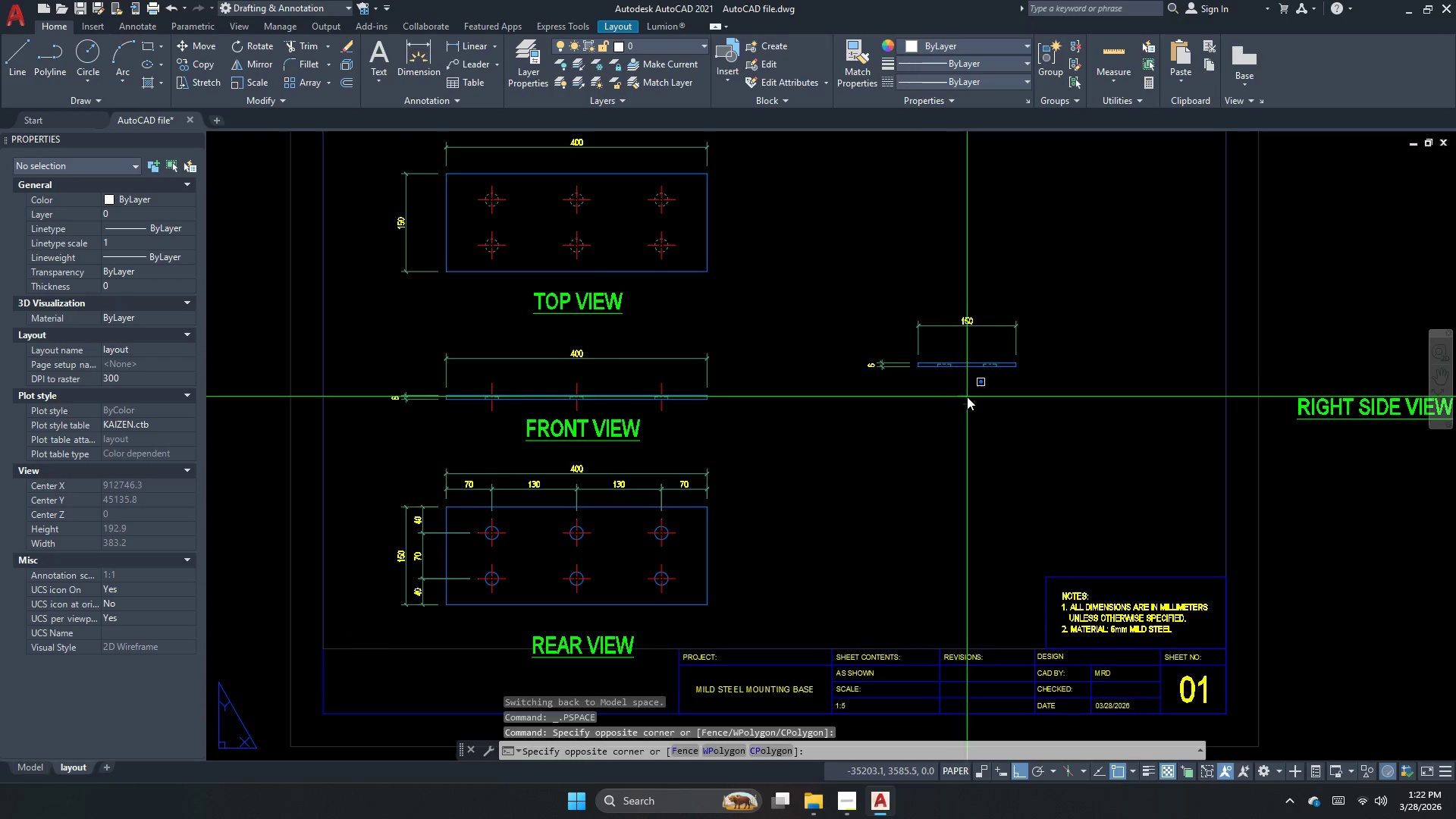 
triple_click([986, 400])
 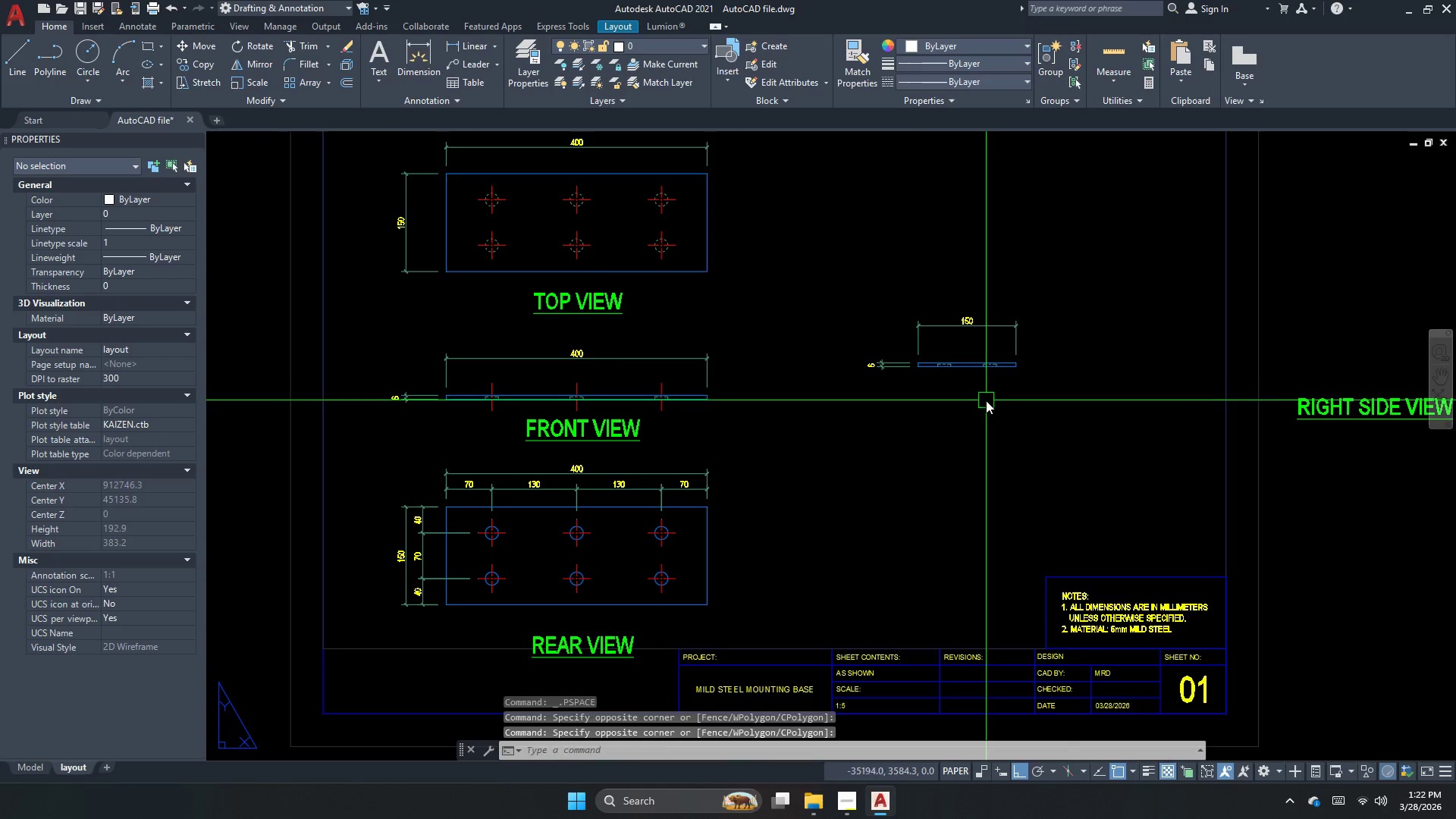 
triple_click([986, 400])
 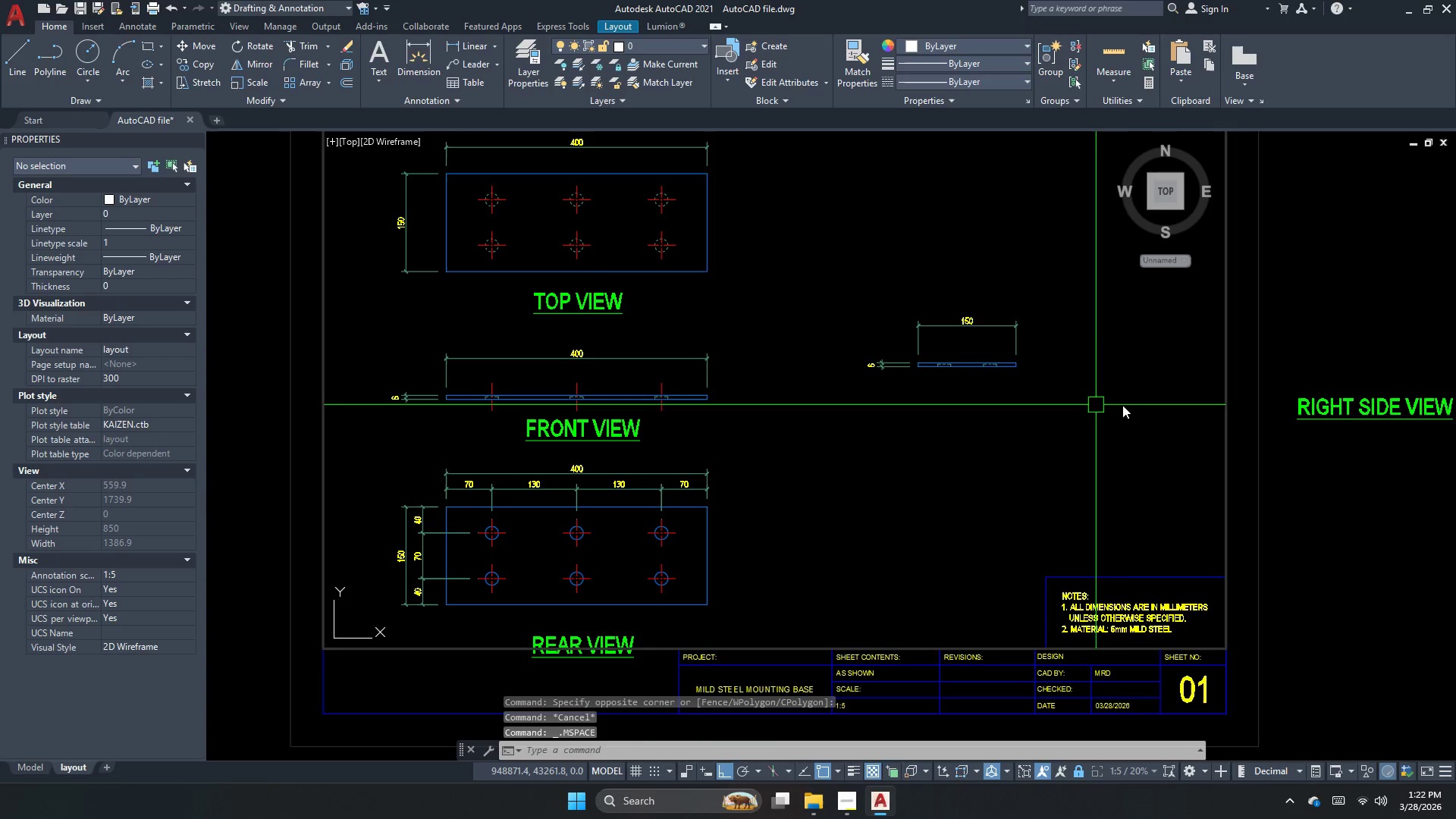 
left_click_drag(start_coordinate=[1124, 405], to_coordinate=[1002, 356])
 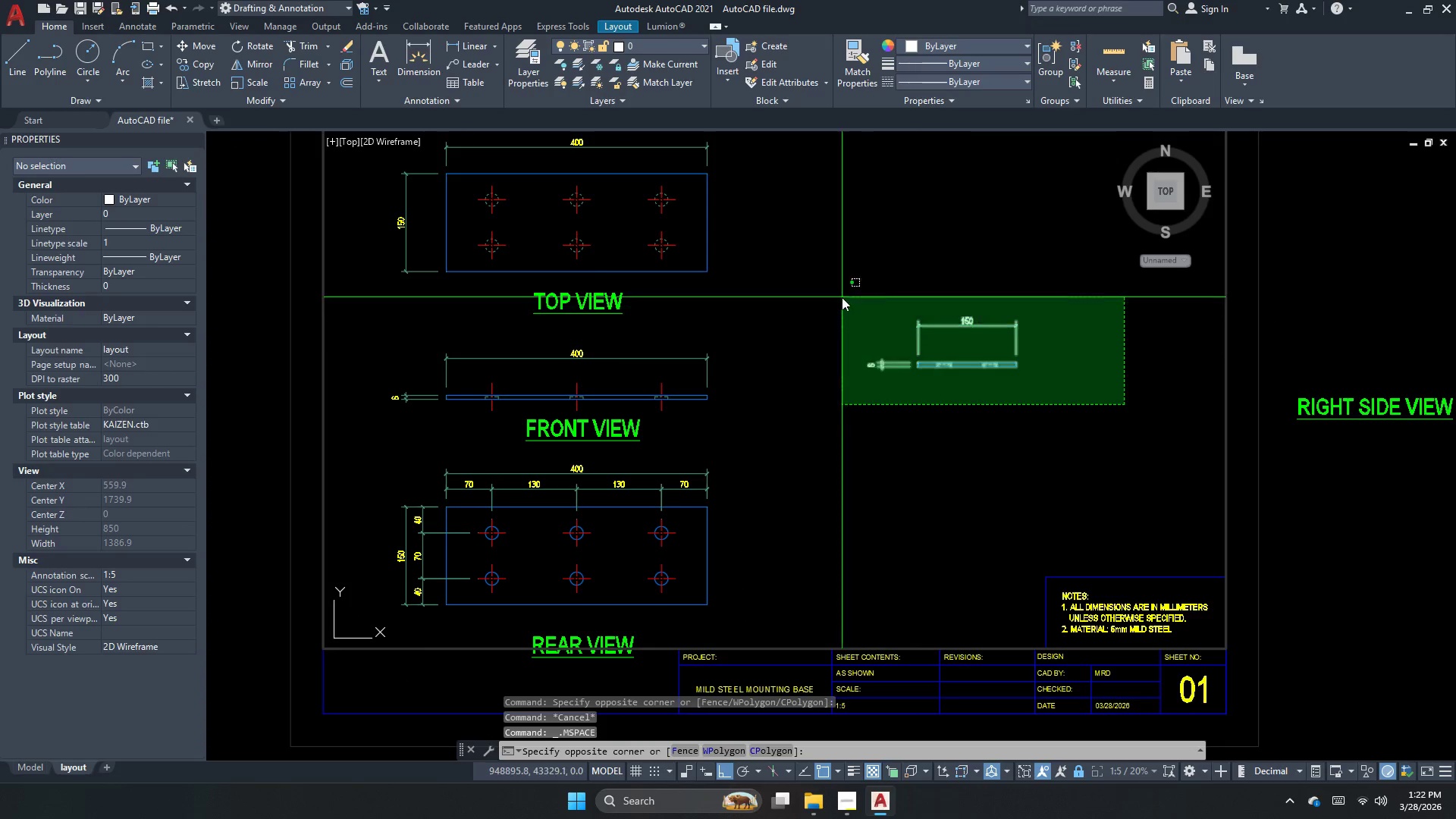 
left_click_drag(start_coordinate=[842, 297], to_coordinate=[837, 302])
 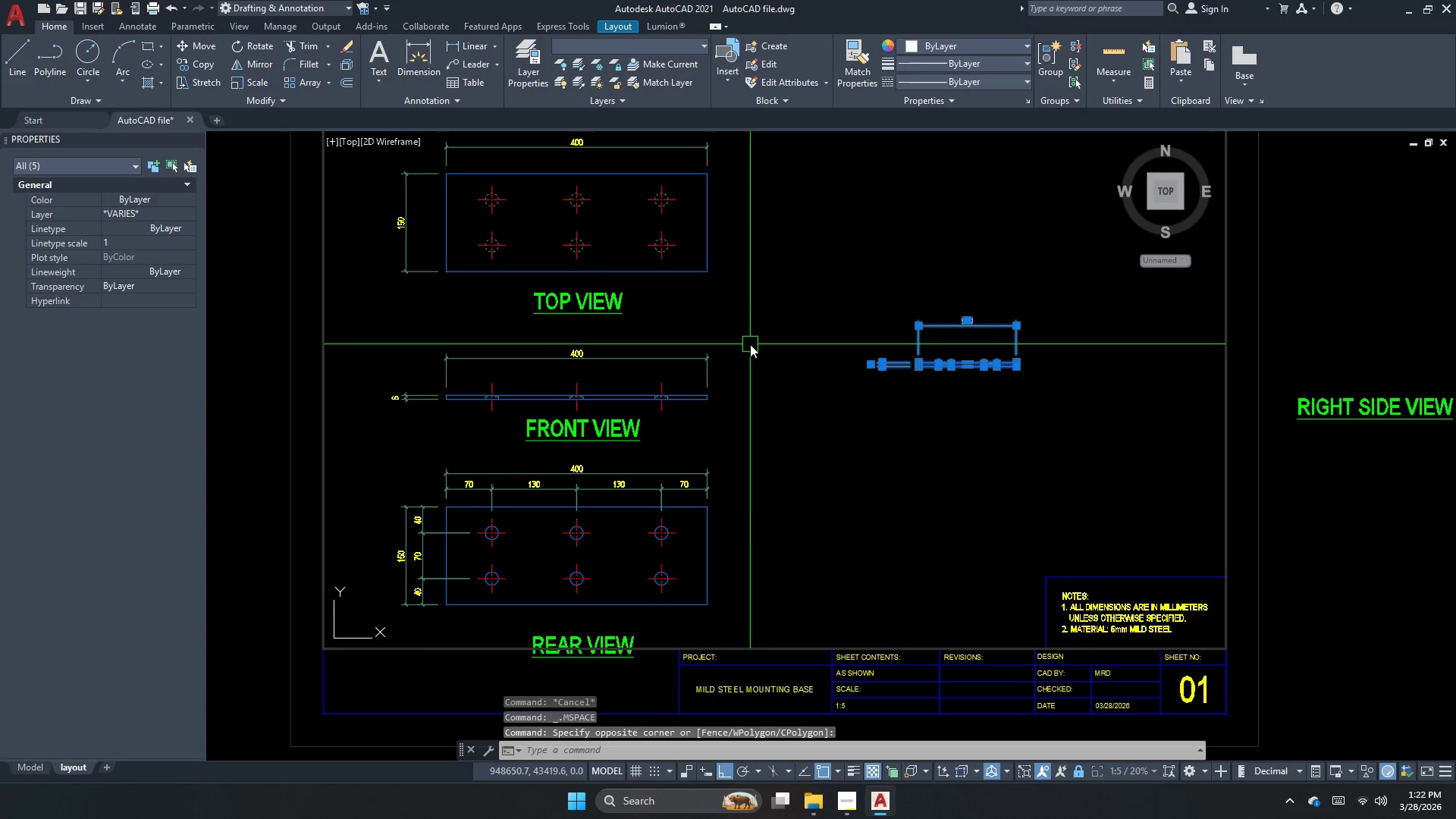 
key(Escape)
type(XL H )
 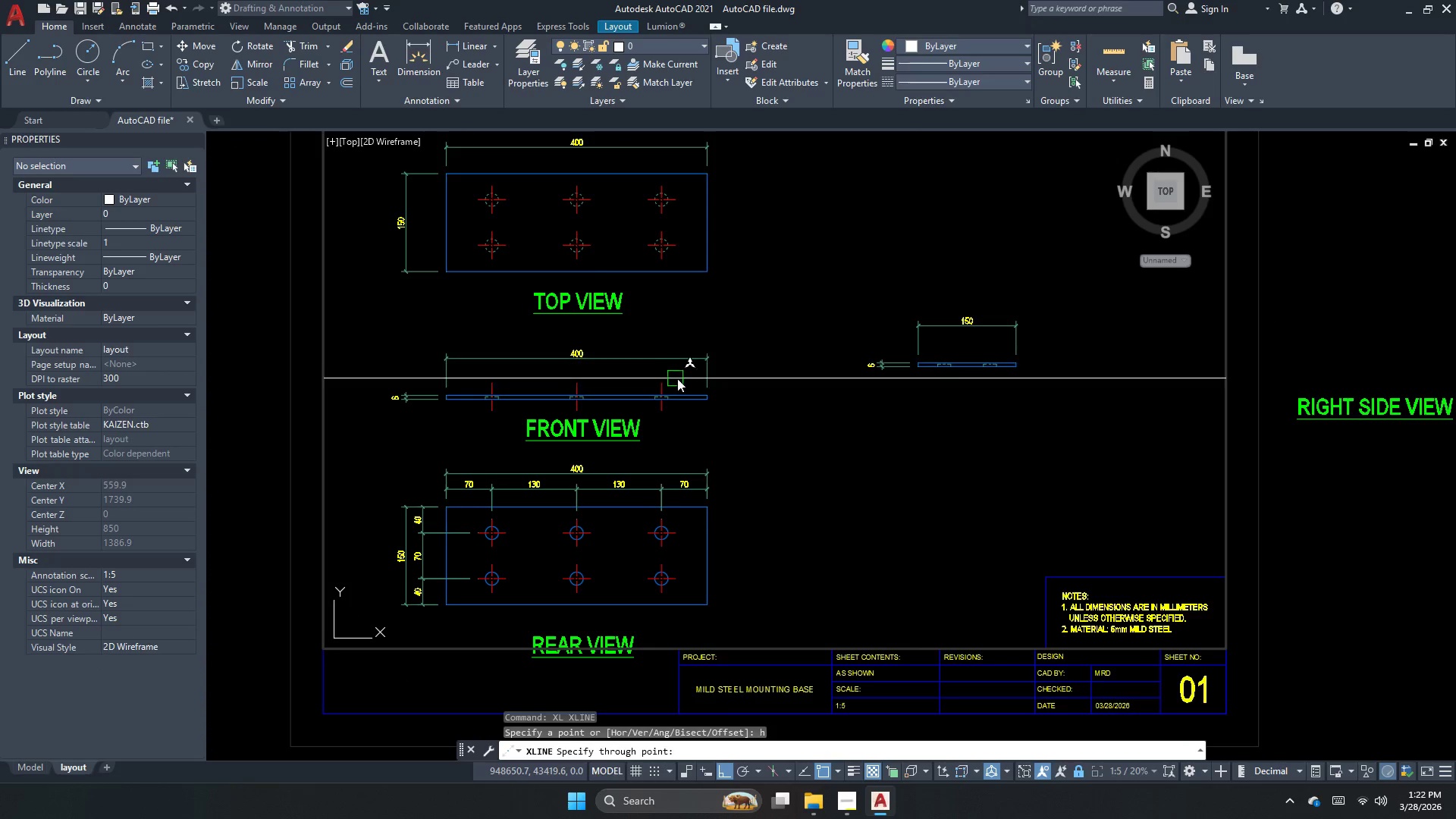 
scroll: coordinate [679, 384], scroll_direction: up, amount: 3.0
 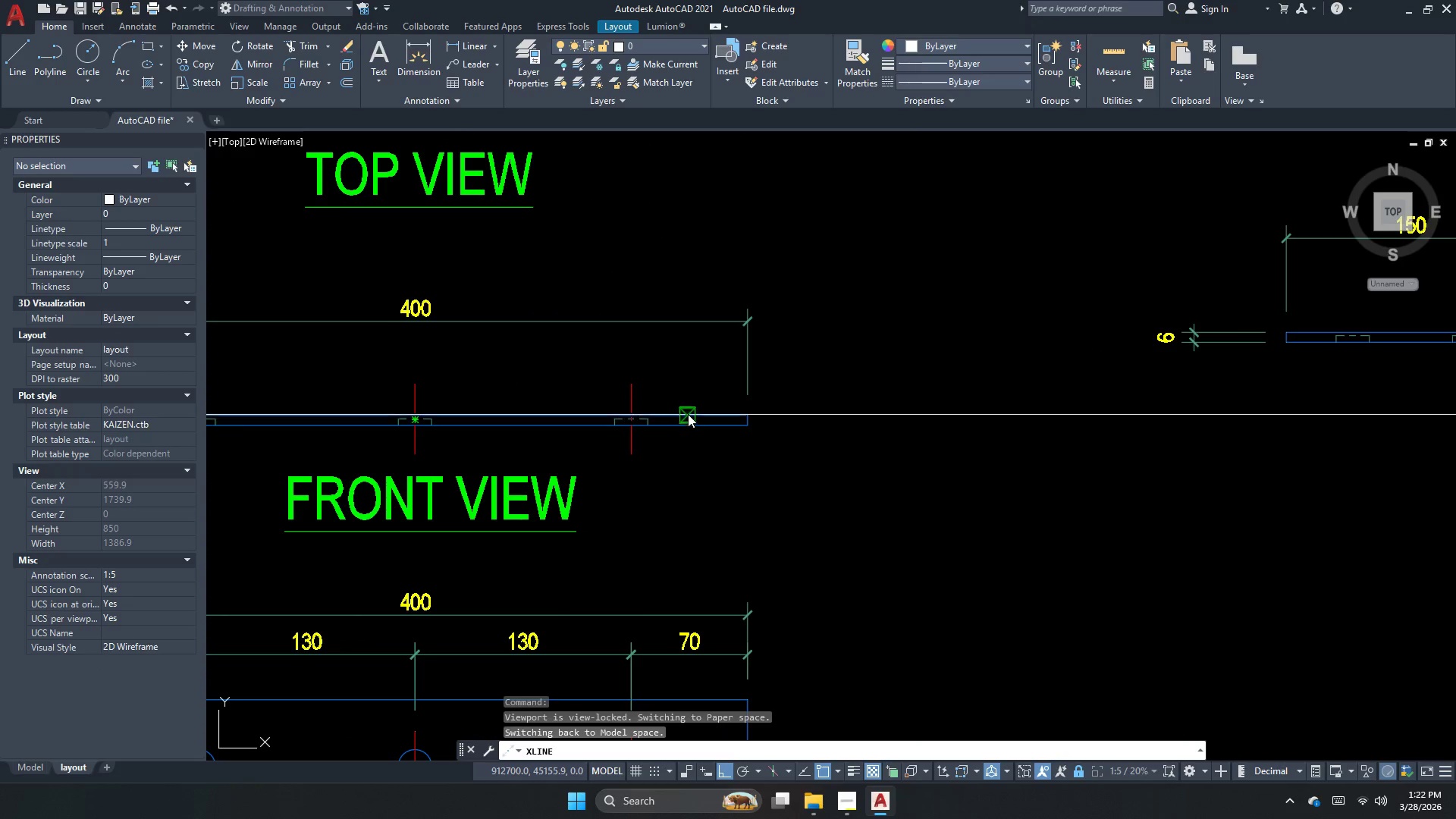 
left_click([689, 414])
 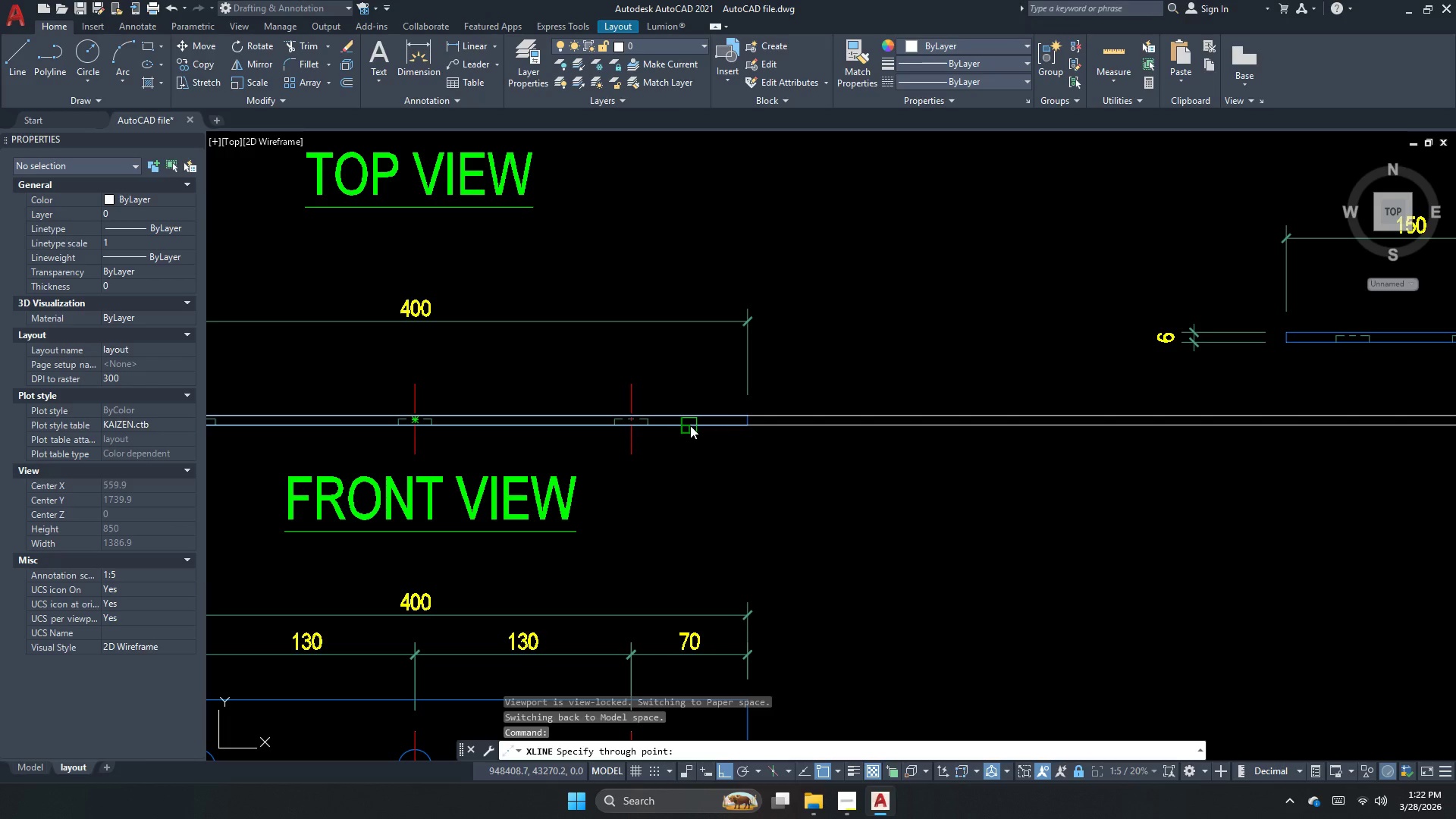 
left_click([691, 425])
 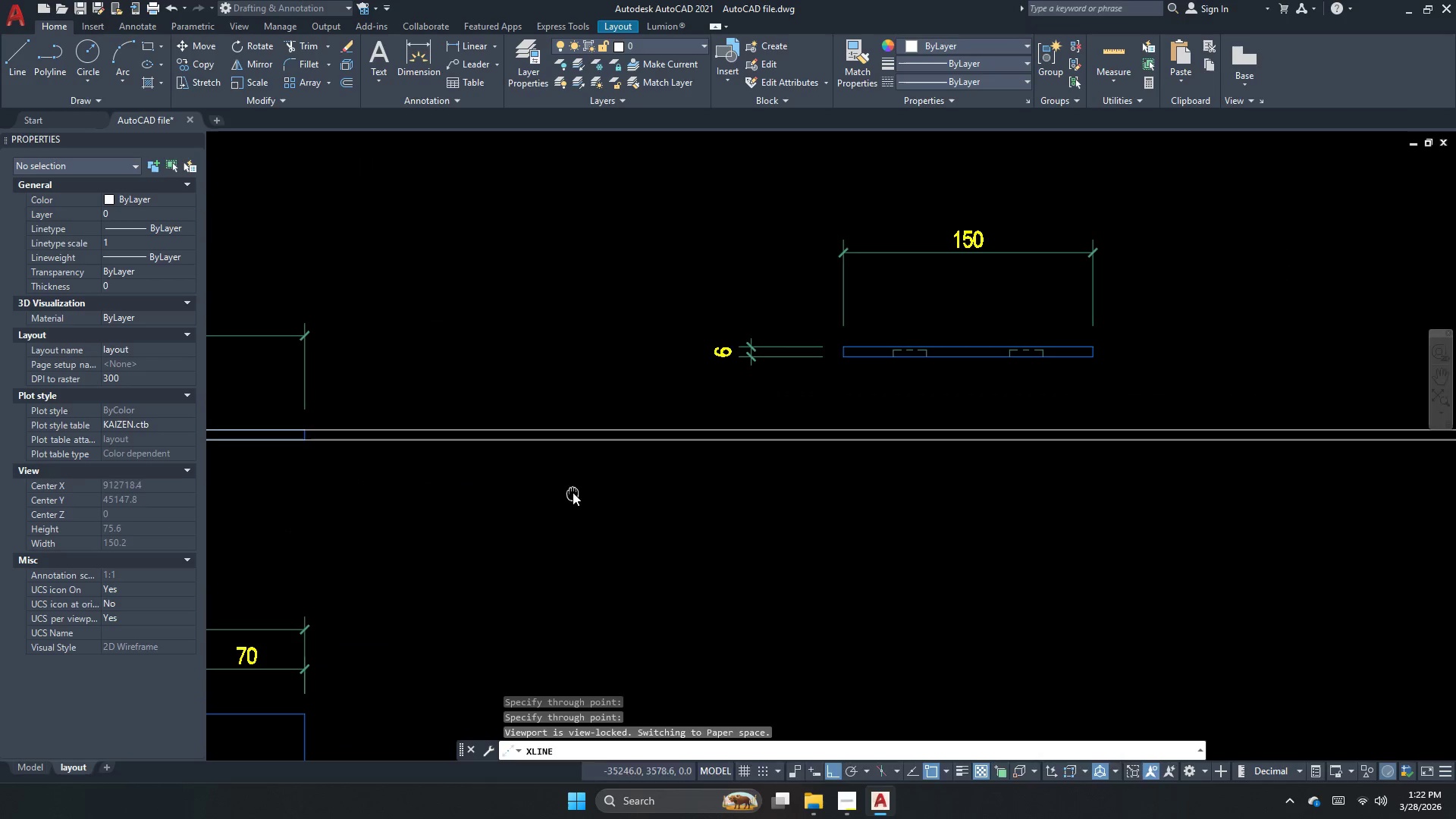 
key(Escape)
 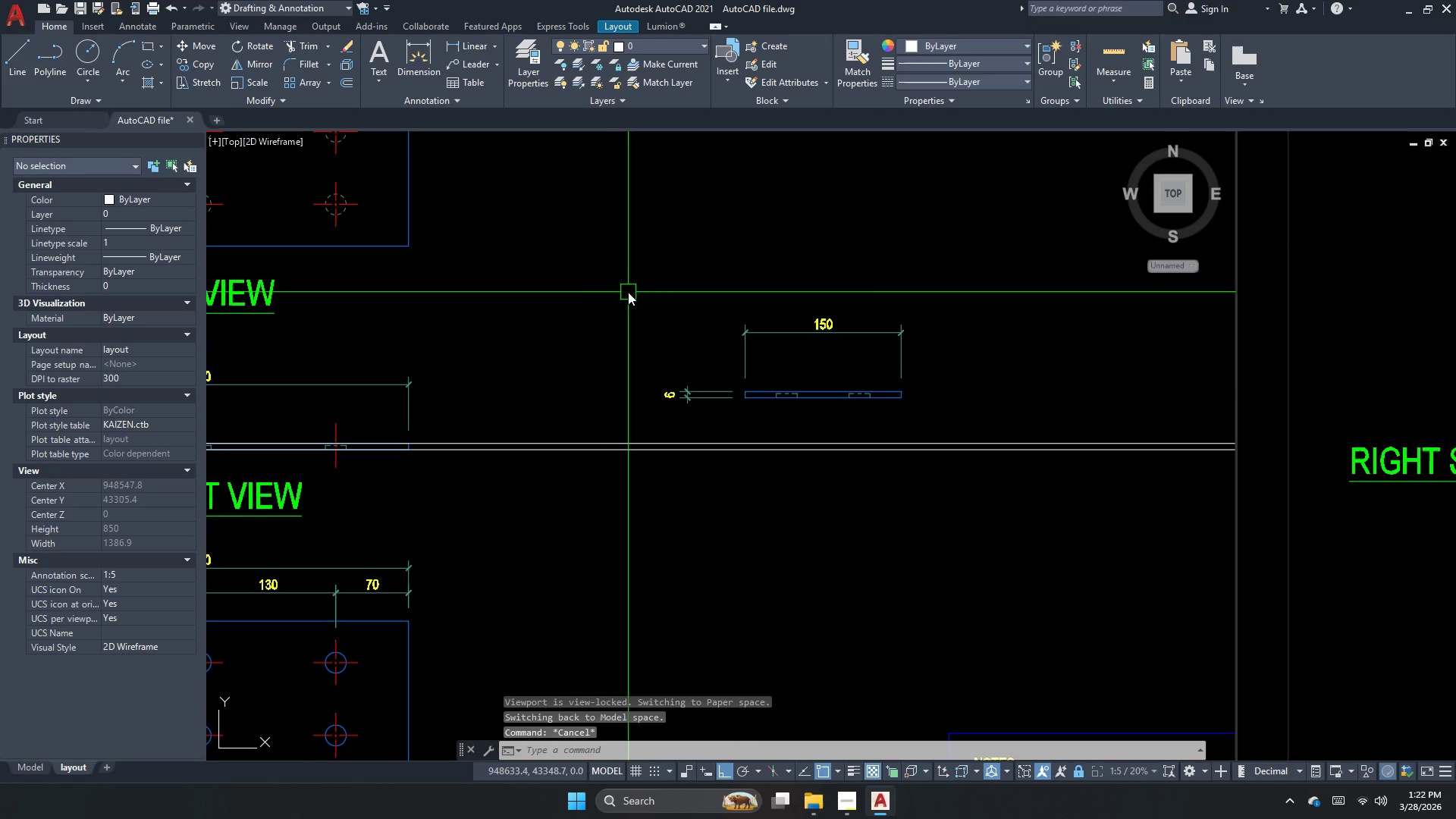 
left_click_drag(start_coordinate=[636, 278], to_coordinate=[725, 306])
 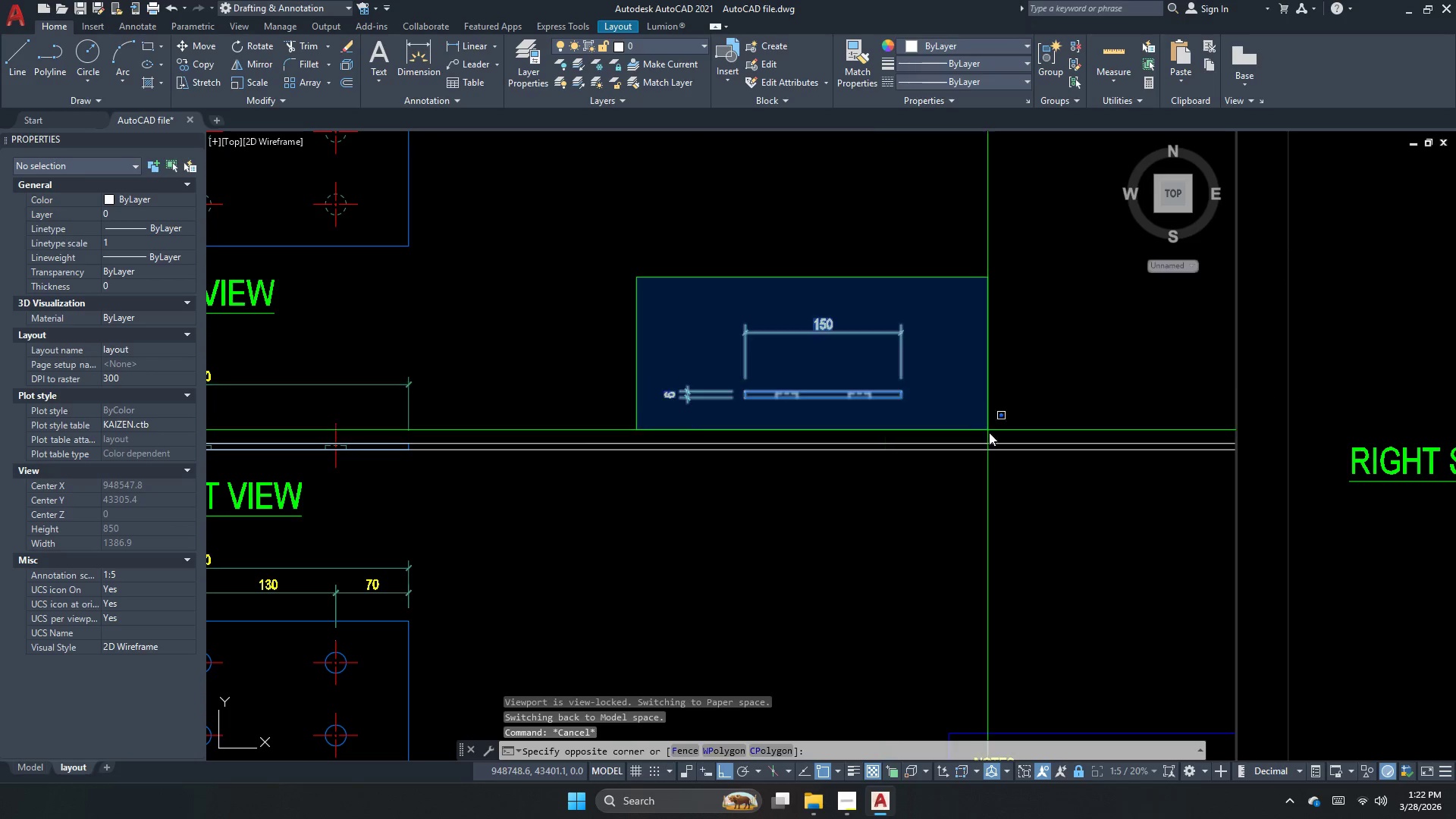 
scroll: coordinate [581, 466], scroll_direction: down, amount: 1.0
 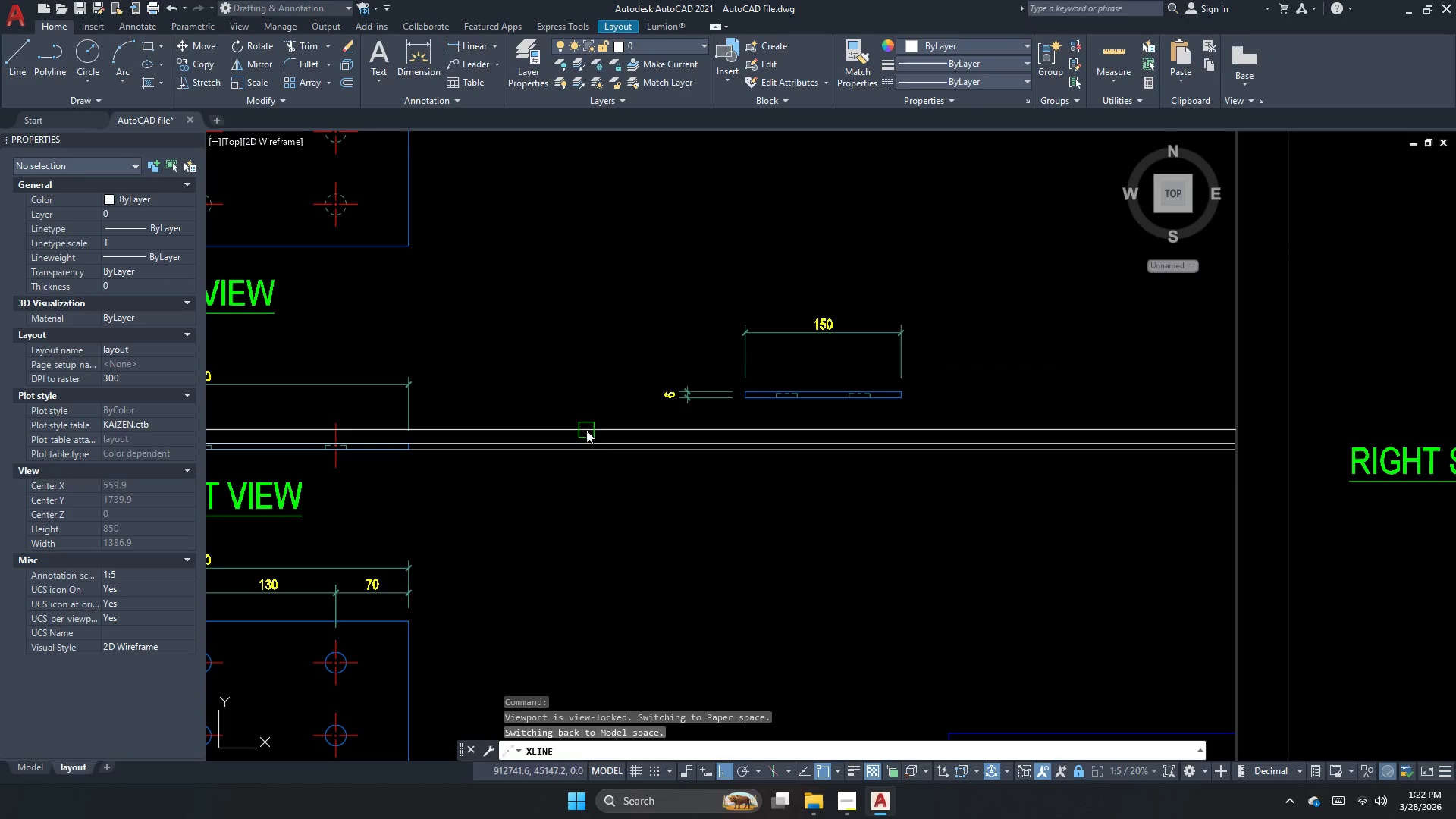 
left_click_drag(start_coordinate=[991, 442], to_coordinate=[980, 438])
 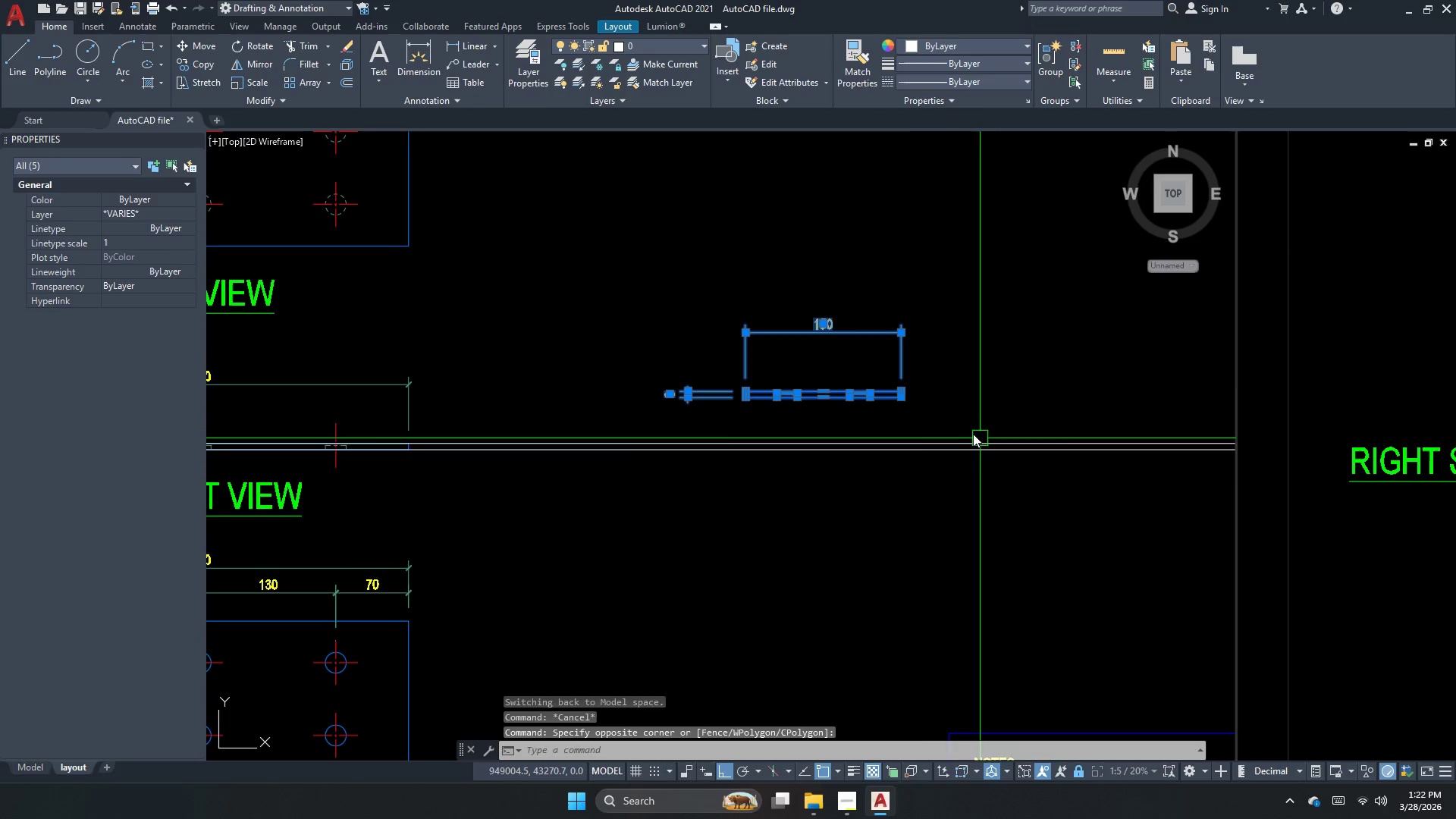 
key(M)
 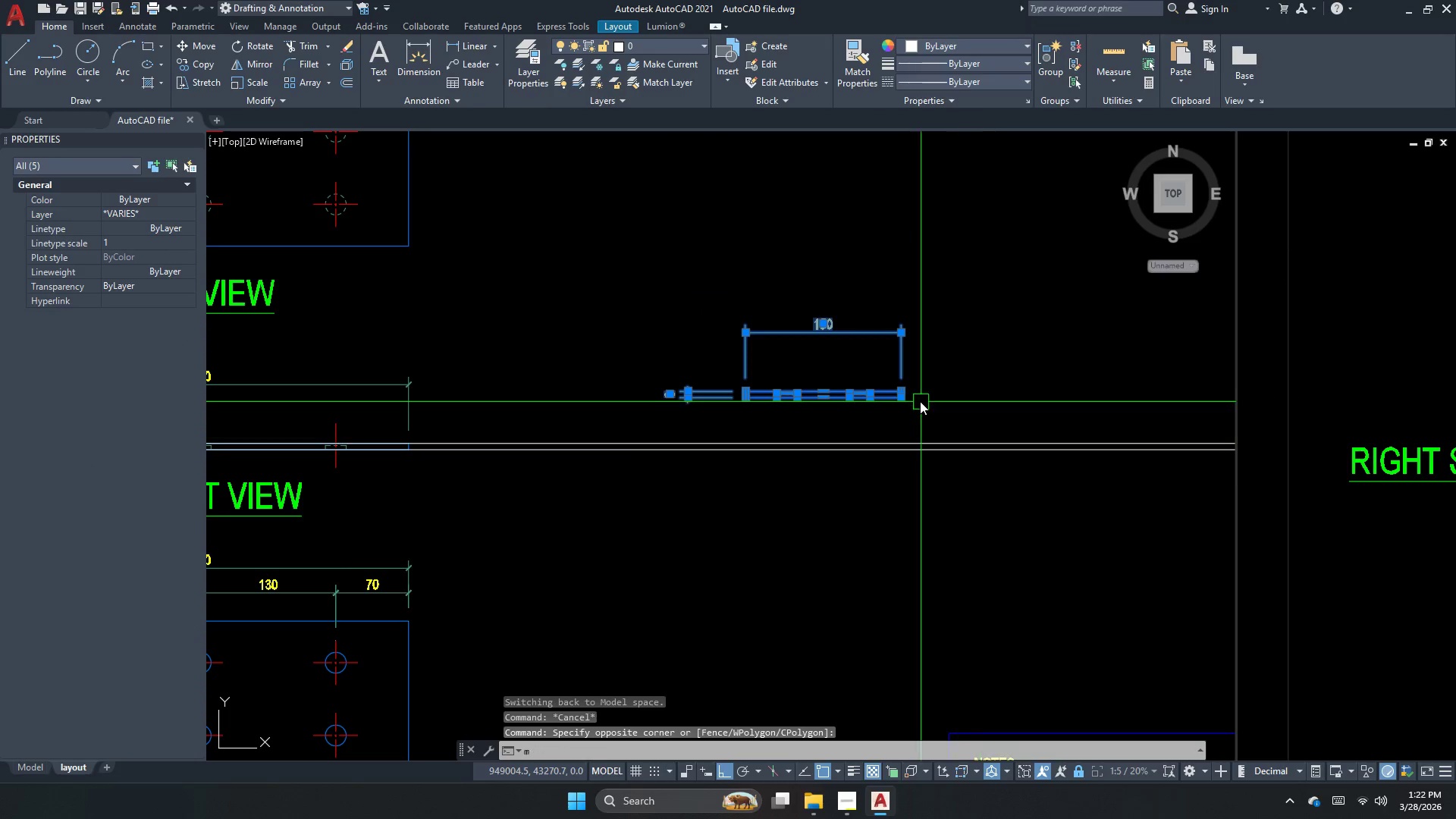 
key(Space)
 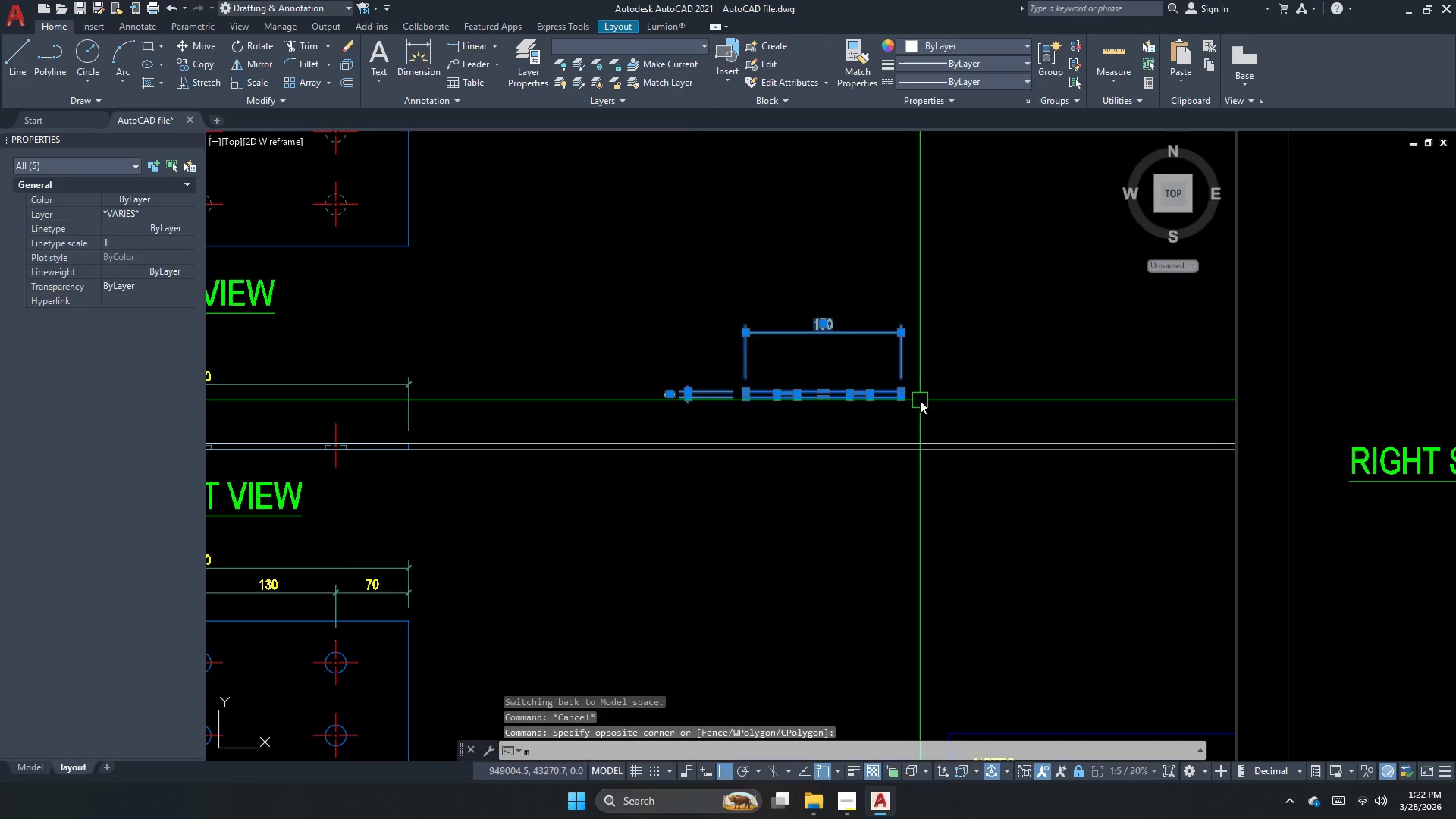 
scroll: coordinate [918, 403], scroll_direction: up, amount: 1.0
 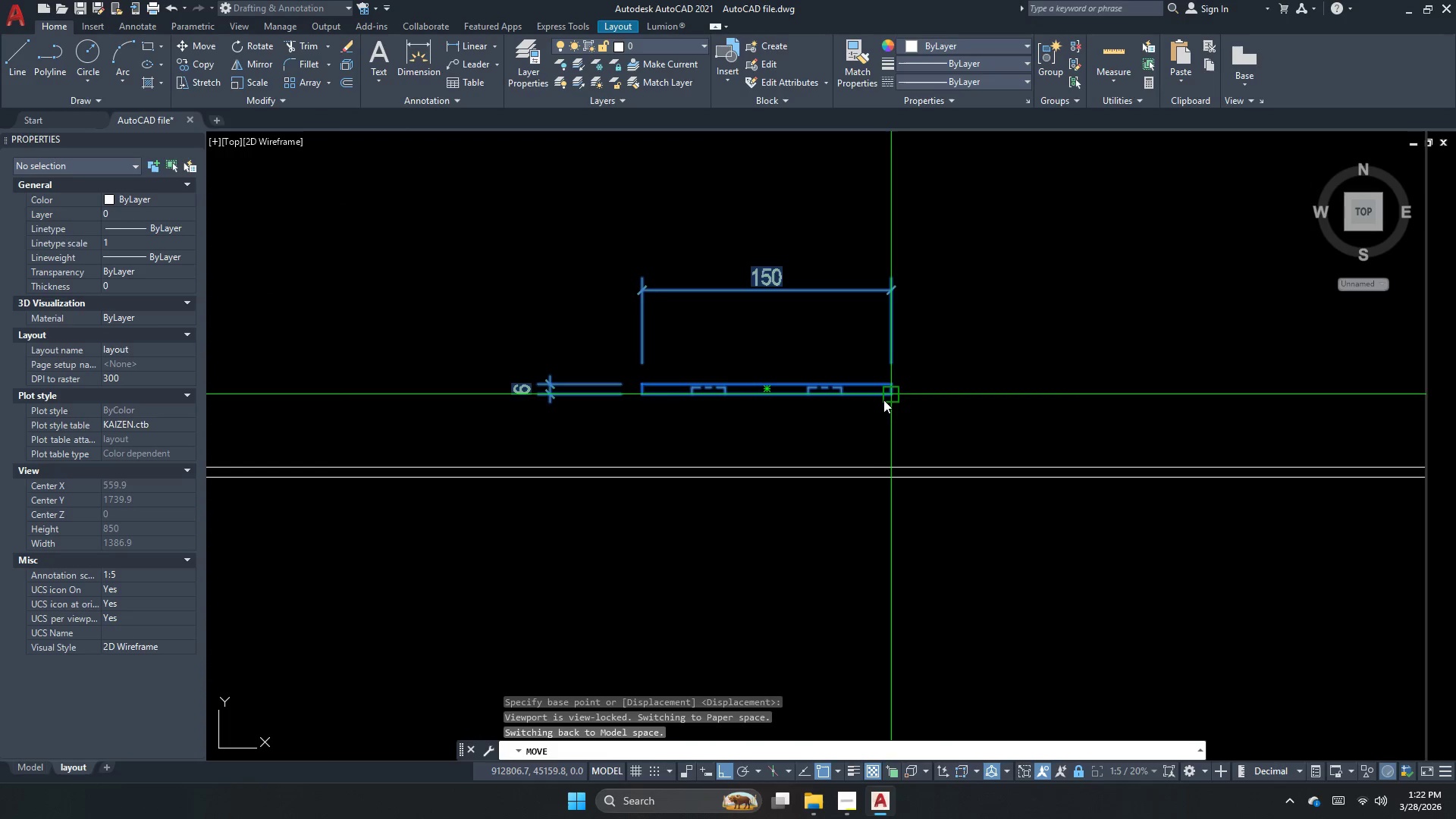 
left_click_drag(start_coordinate=[883, 399], to_coordinate=[886, 403])
 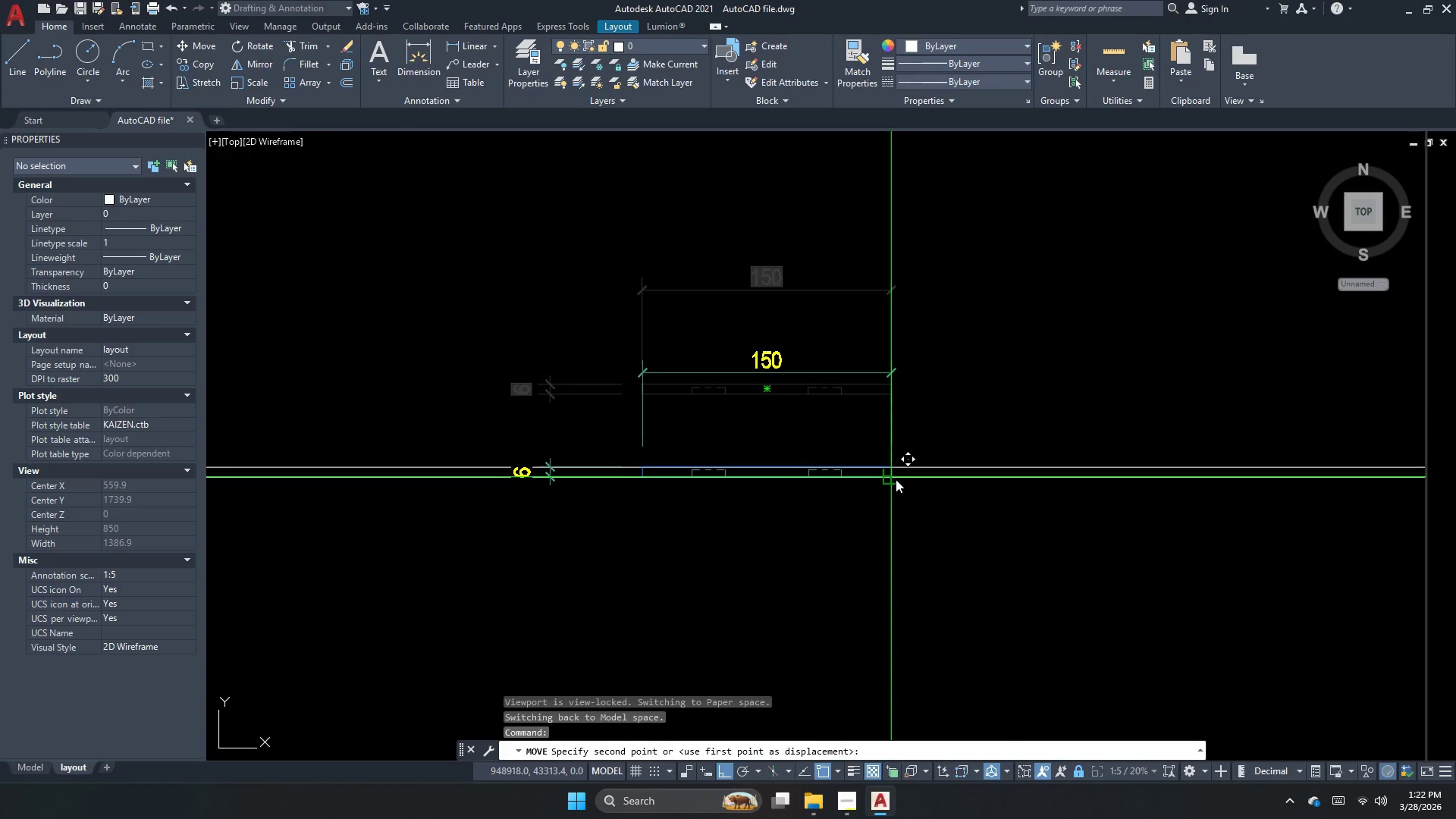 
key(Escape)
 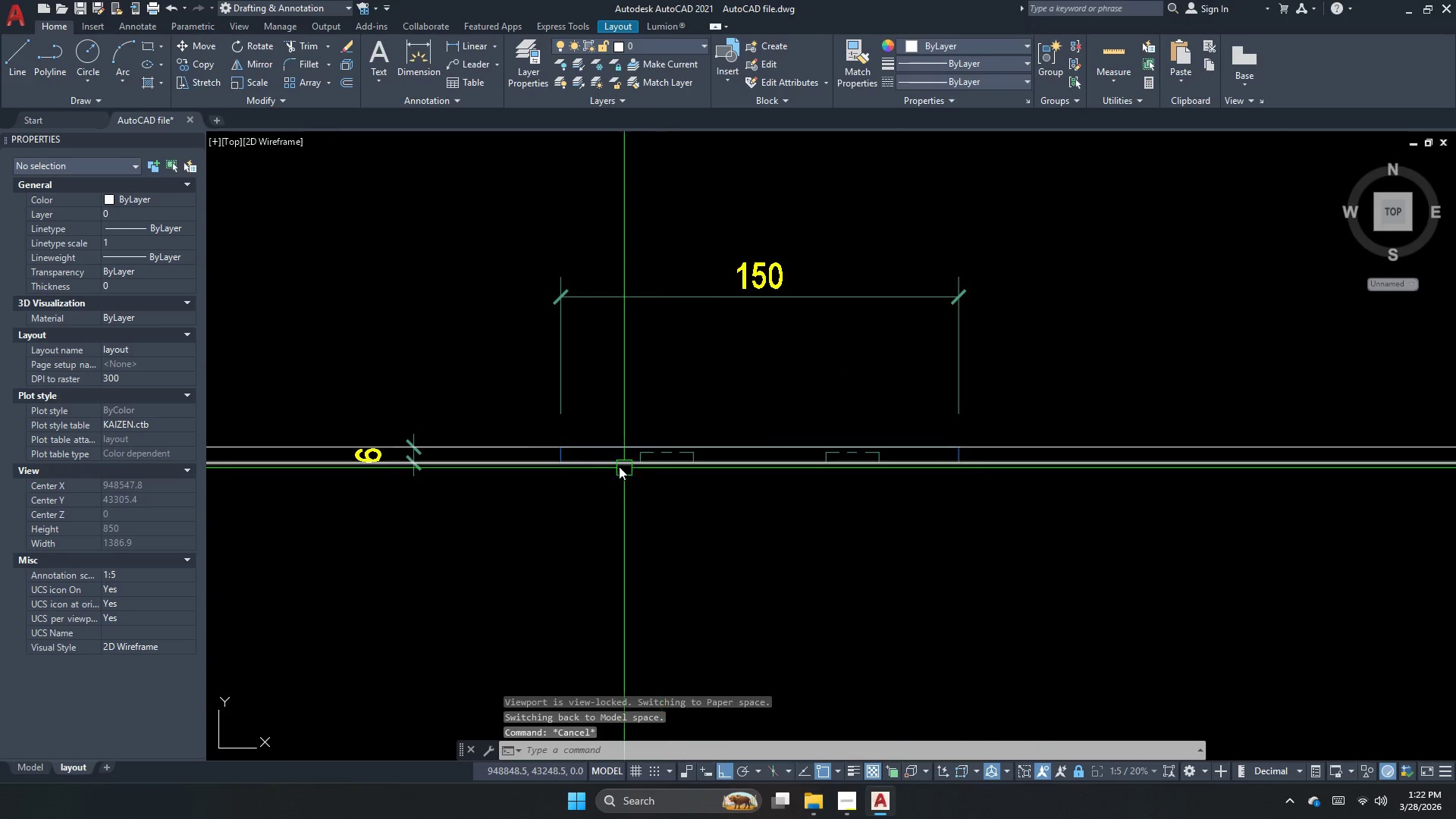 
scroll: coordinate [776, 502], scroll_direction: up, amount: 1.0
 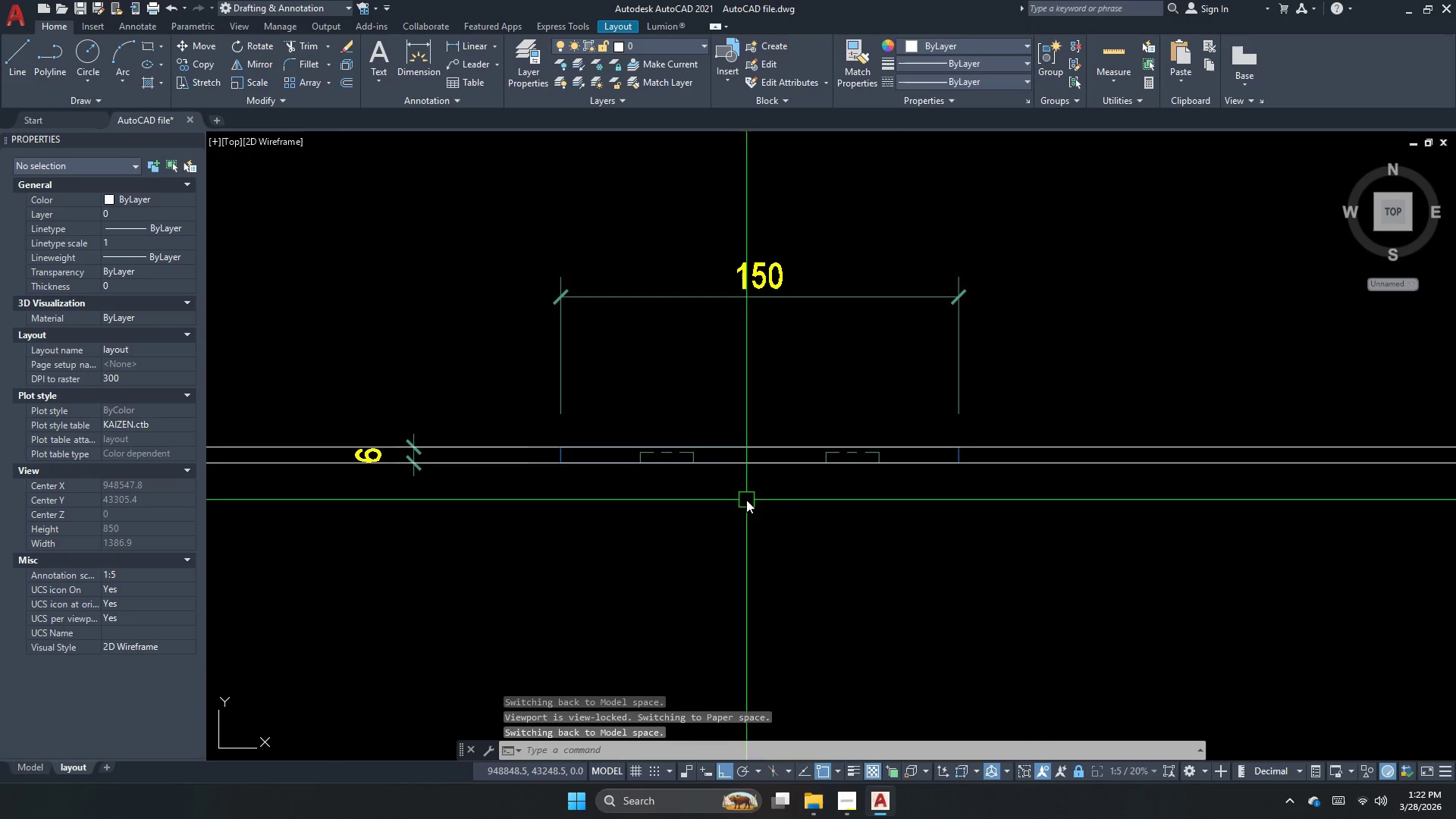 
key(Escape)
 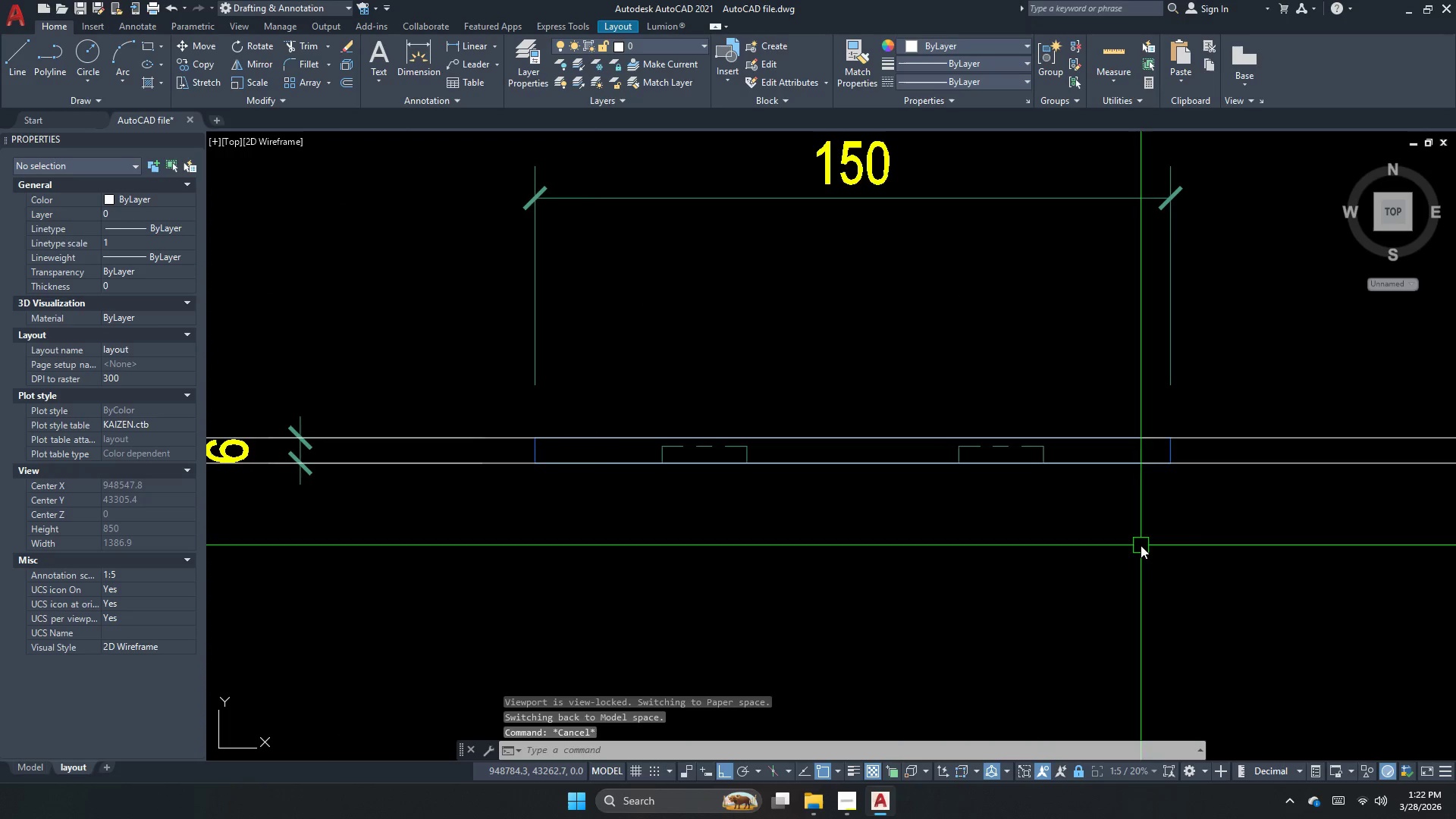 
scroll: coordinate [604, 465], scroll_direction: up, amount: 1.0
 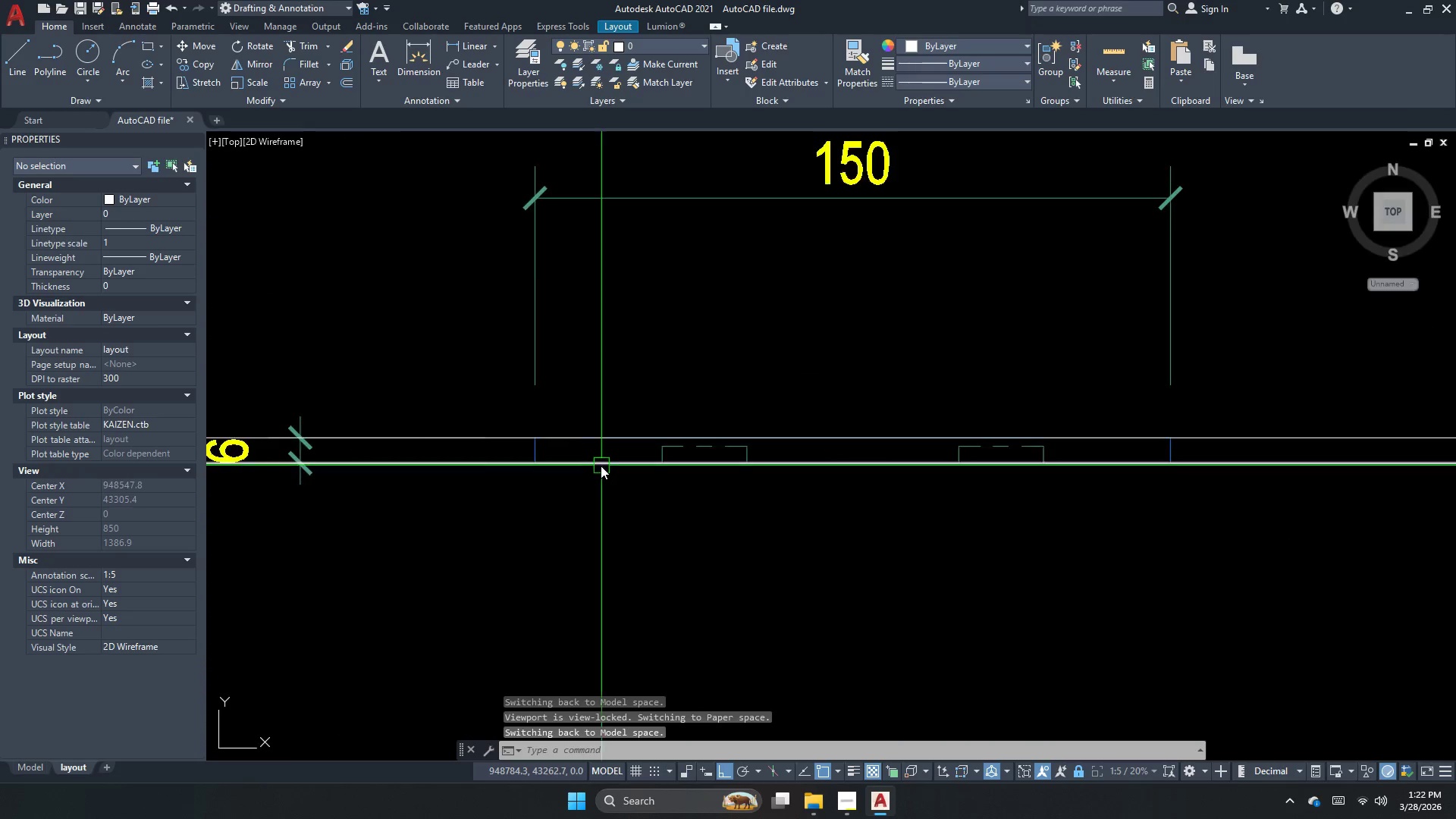 
left_click_drag(start_coordinate=[1302, 511], to_coordinate=[1281, 435])
 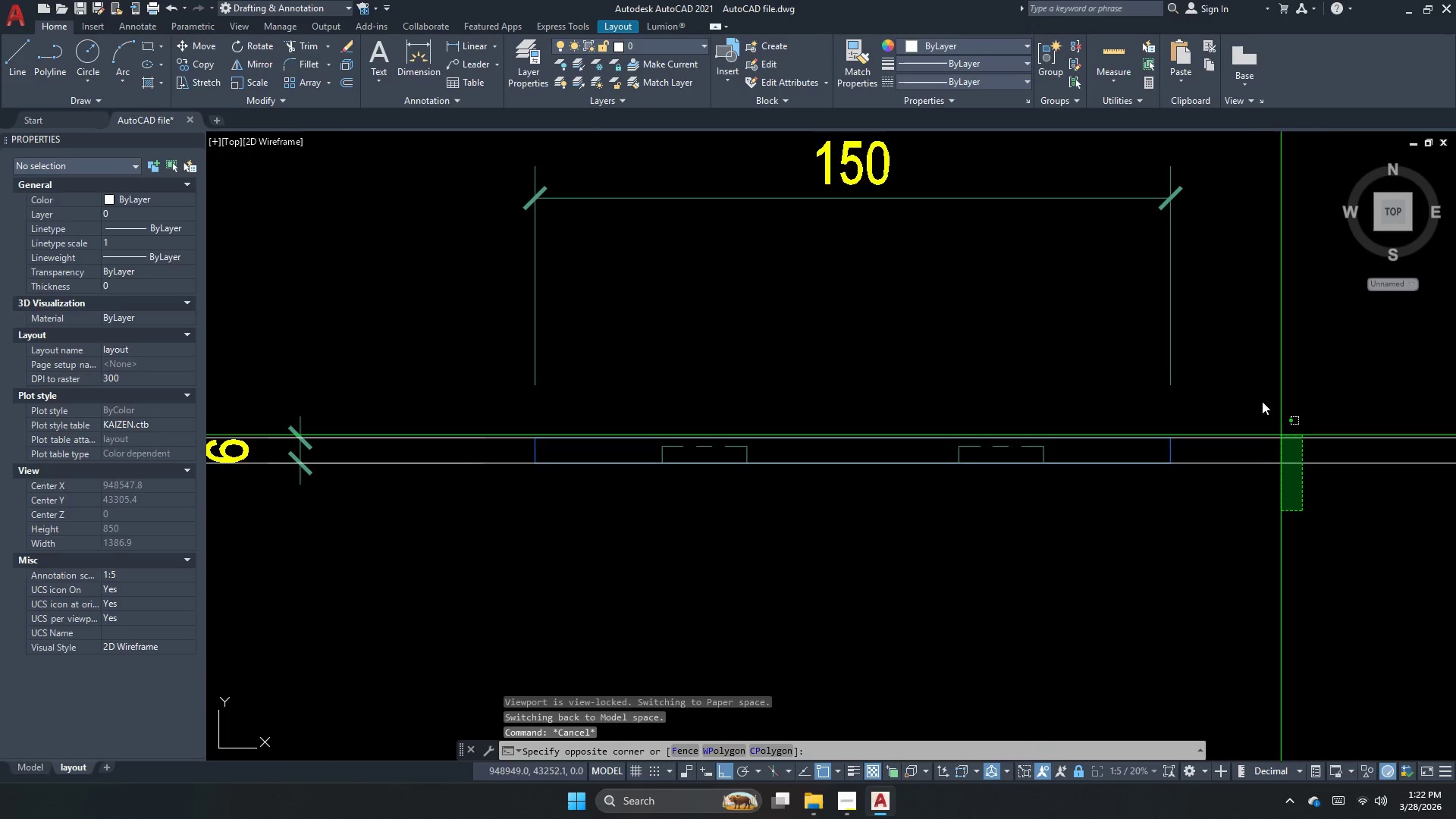 
left_click_drag(start_coordinate=[1249, 372], to_coordinate=[1245, 376])
 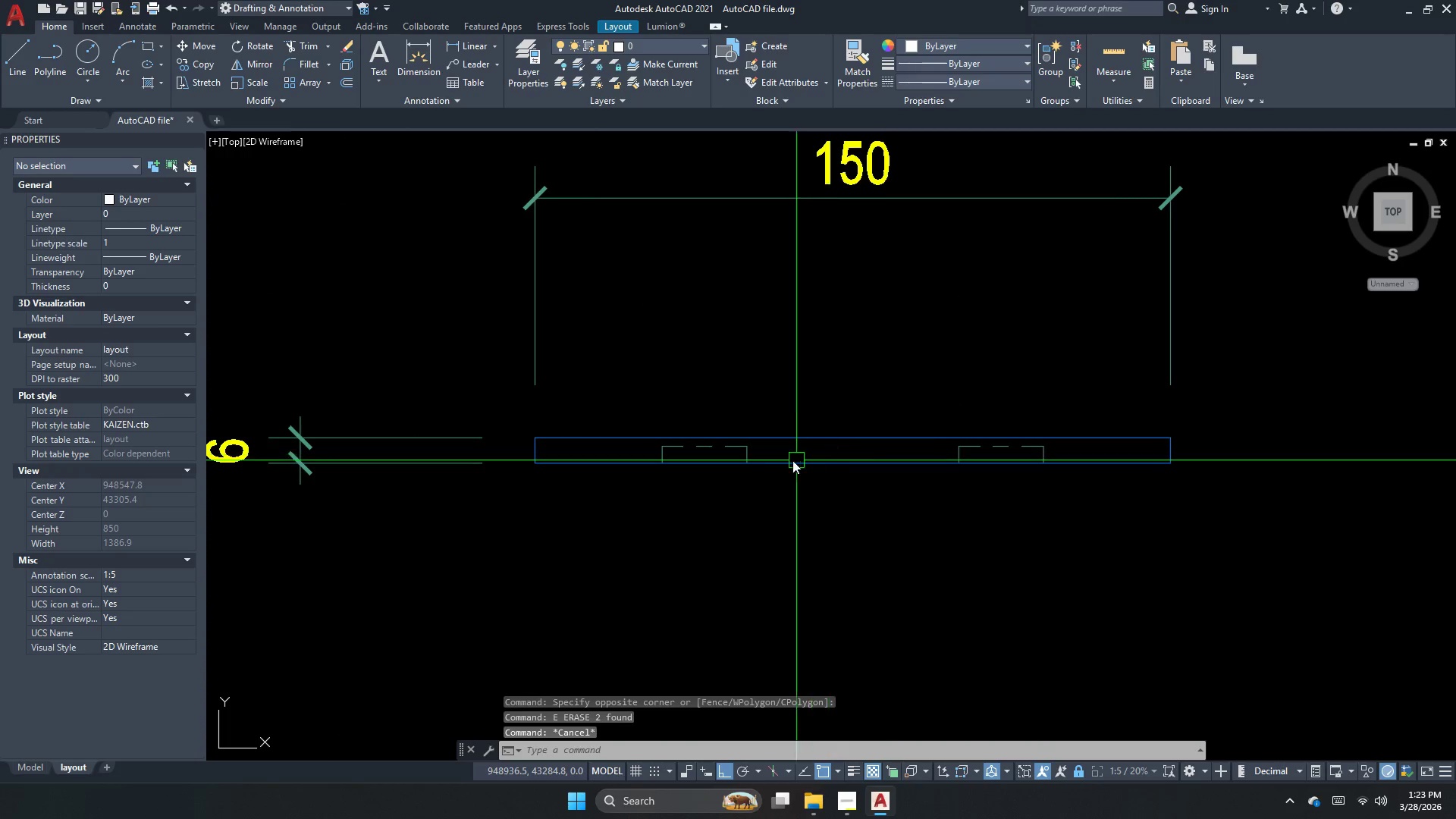 
type(E )
key(Escape)
type(PL )
 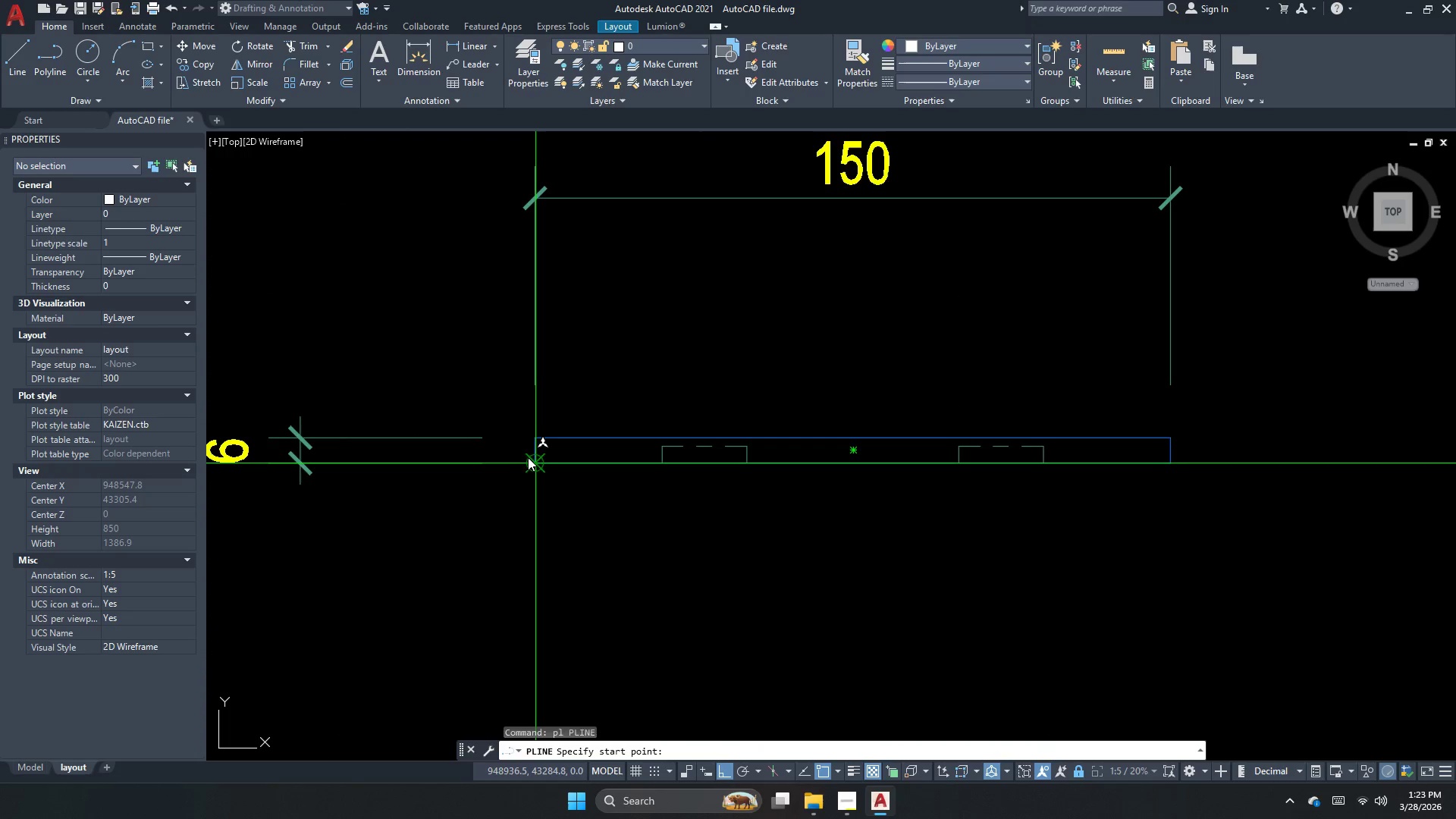 
left_click_drag(start_coordinate=[530, 458], to_coordinate=[530, 447])
 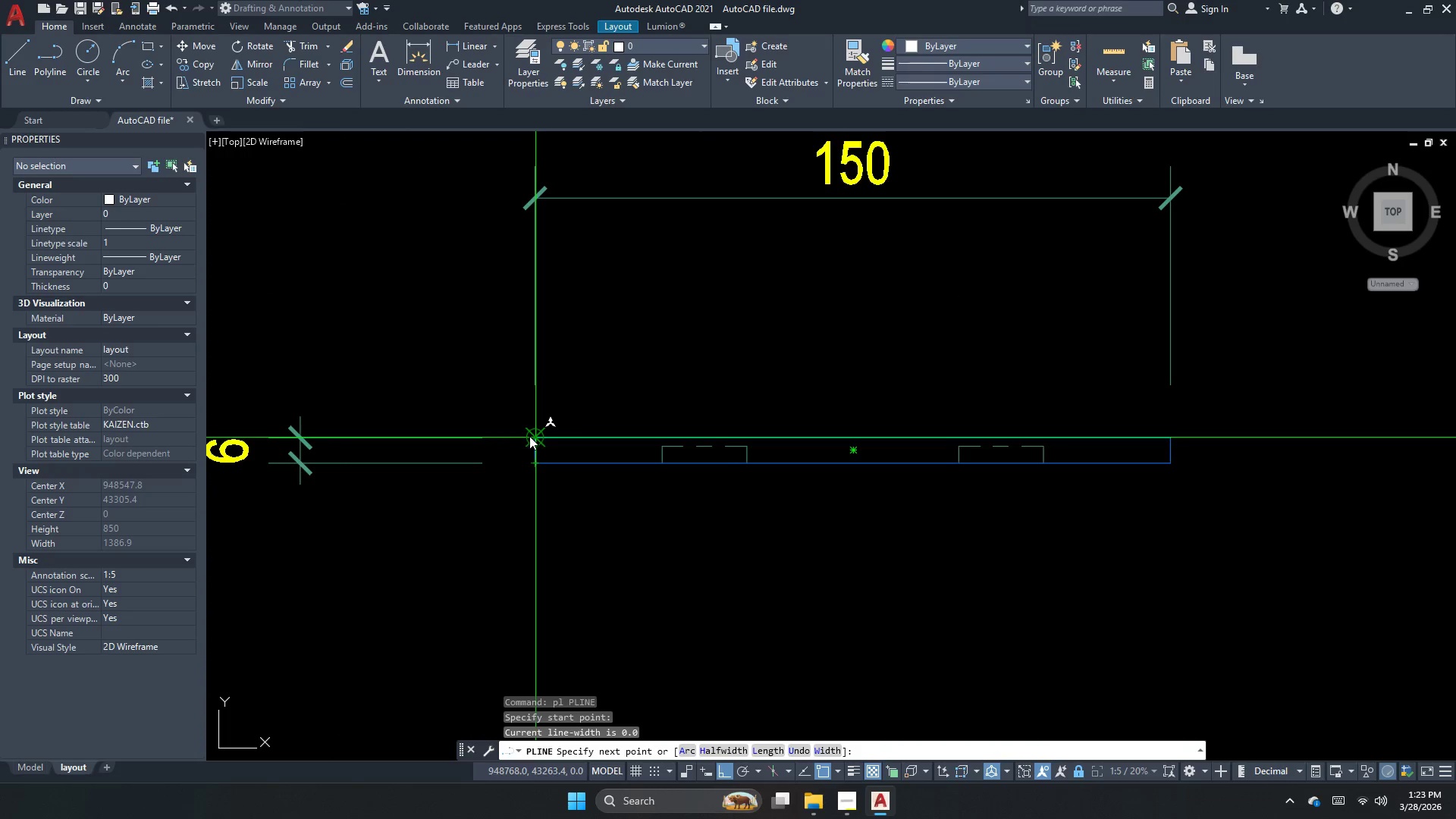 
left_click_drag(start_coordinate=[531, 437], to_coordinate=[543, 437])
 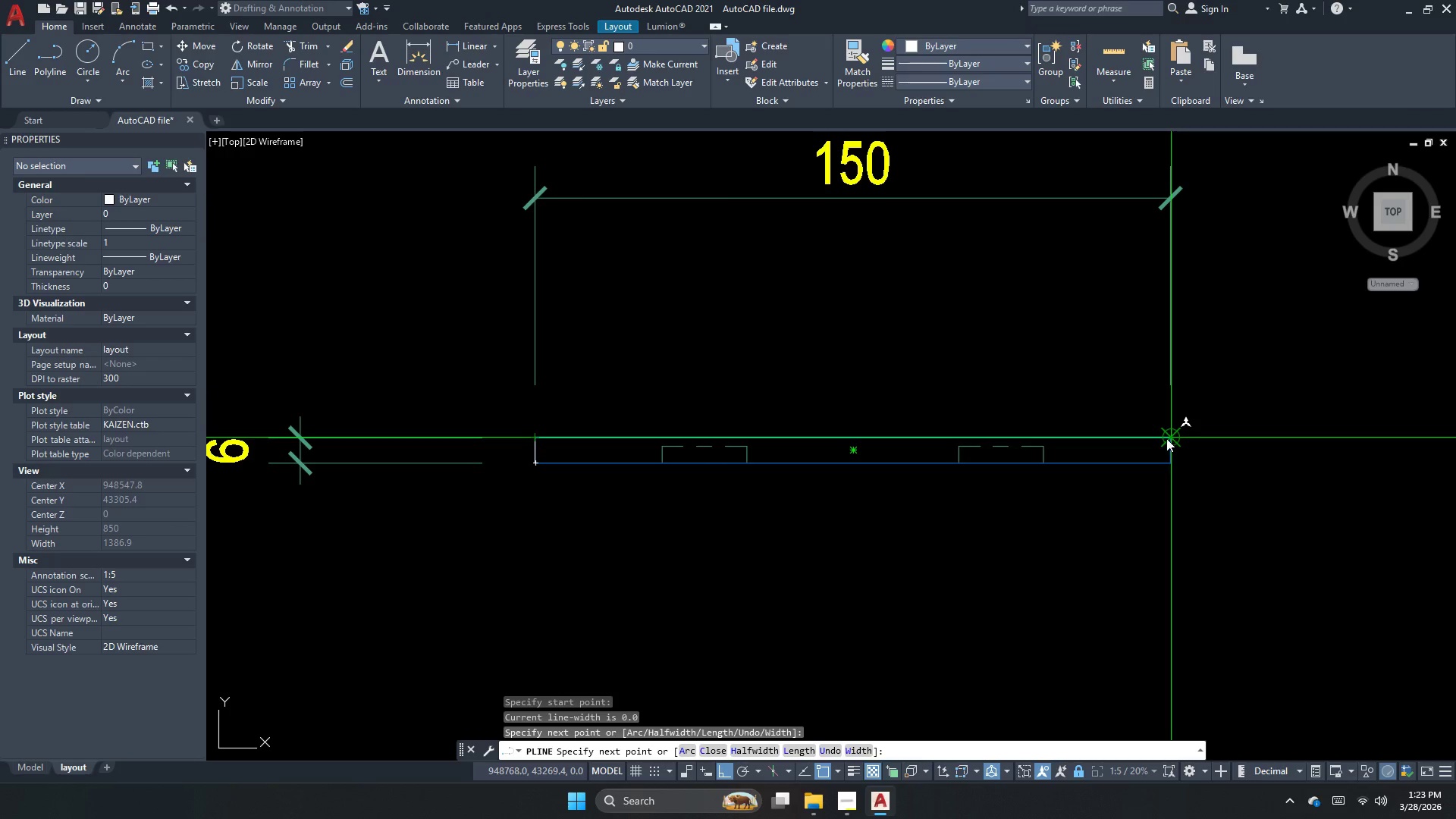 
left_click_drag(start_coordinate=[1166, 438], to_coordinate=[1167, 447])
 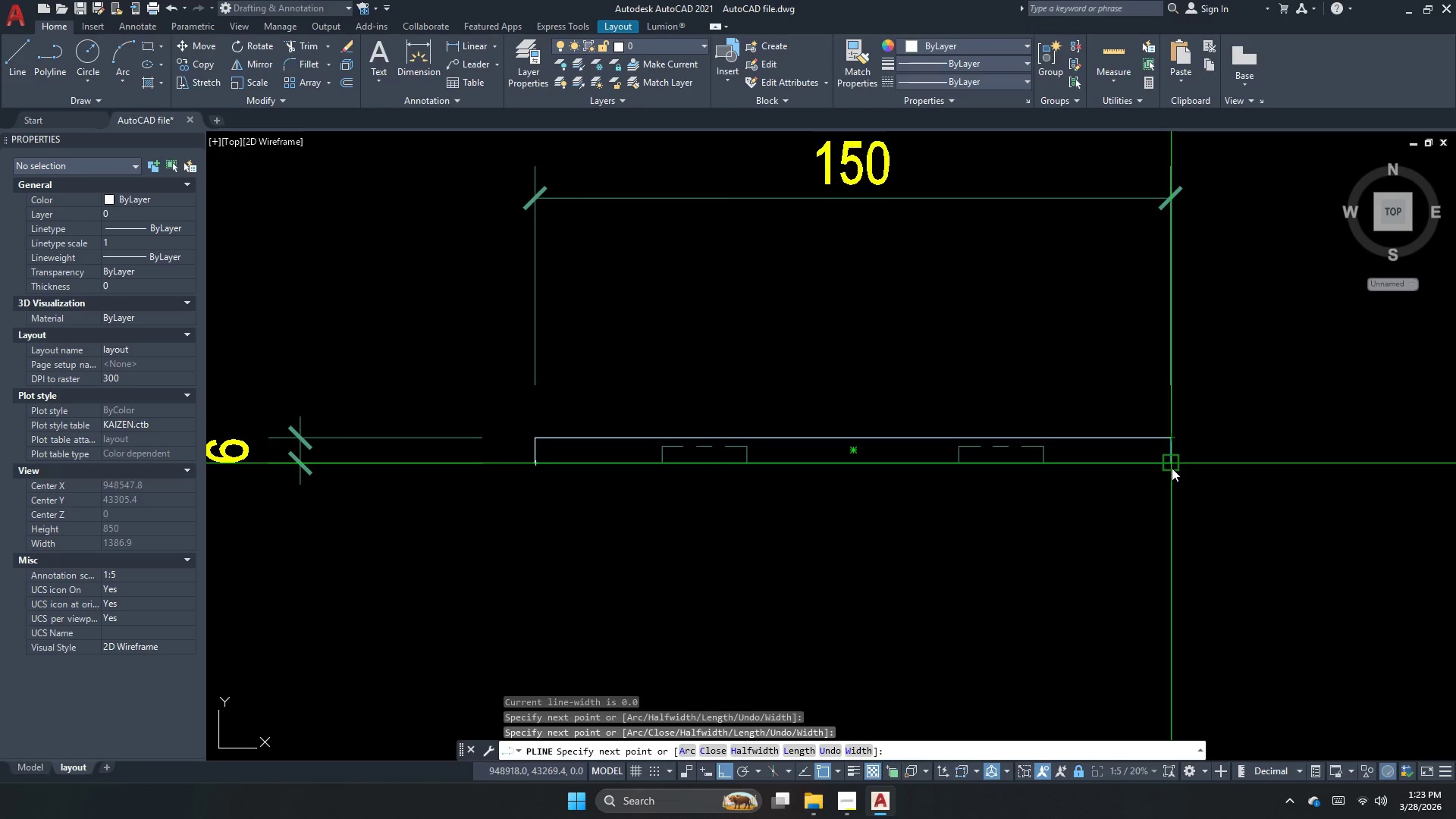 
scroll: coordinate [1006, 447], scroll_direction: up, amount: 3.0
 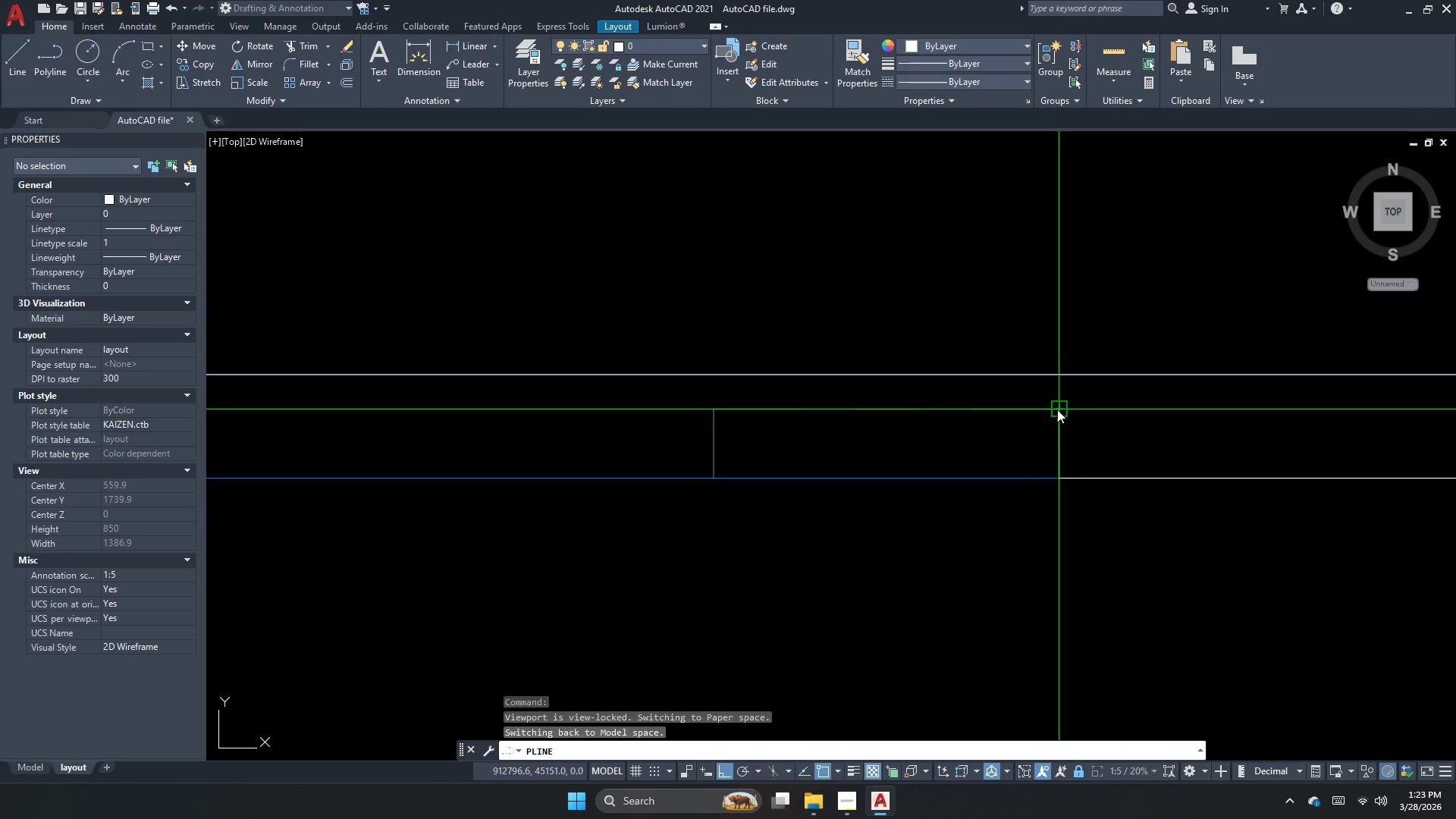 
left_click_drag(start_coordinate=[1057, 410], to_coordinate=[1053, 410])
 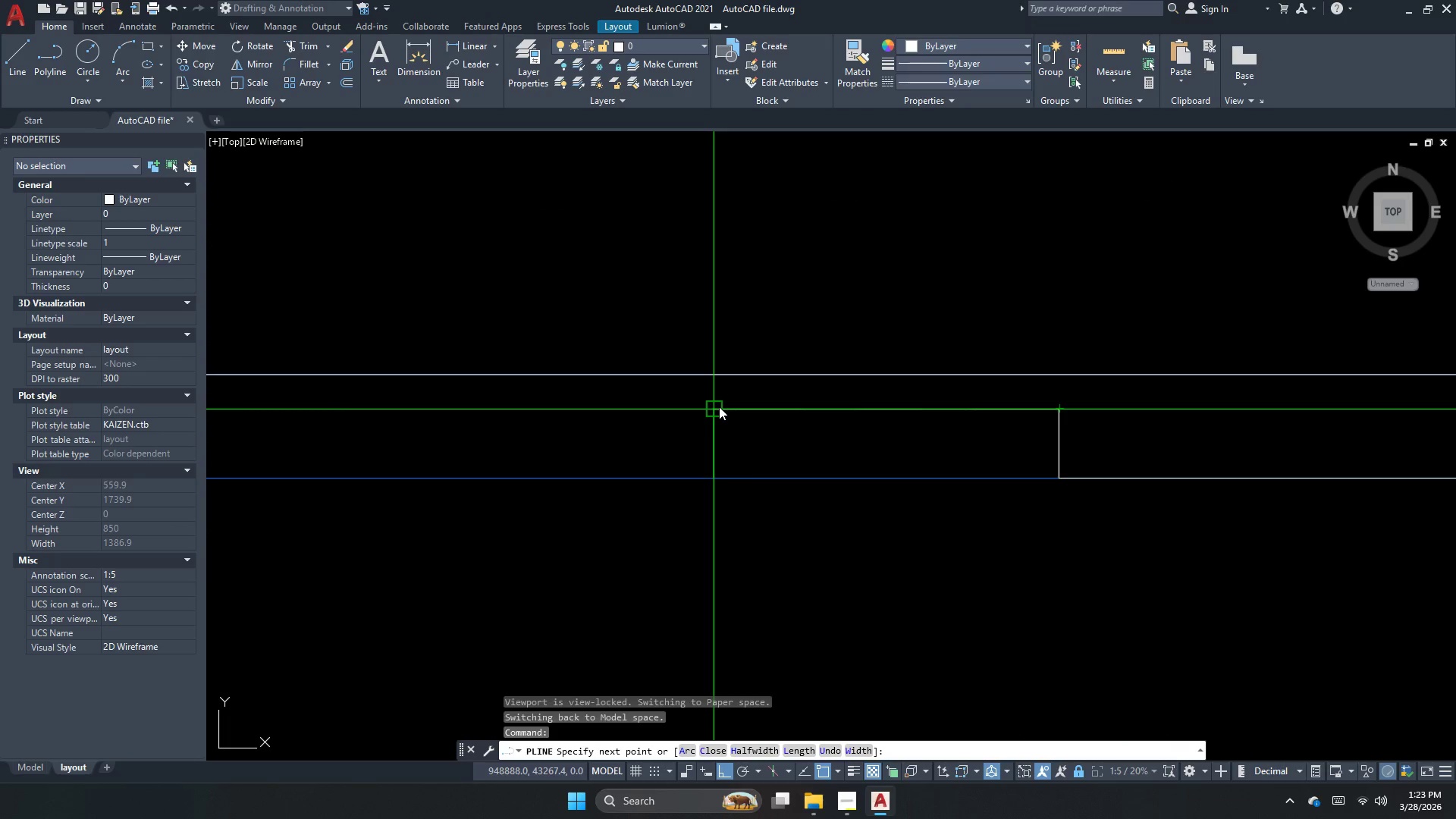 
left_click_drag(start_coordinate=[718, 406], to_coordinate=[718, 434])
 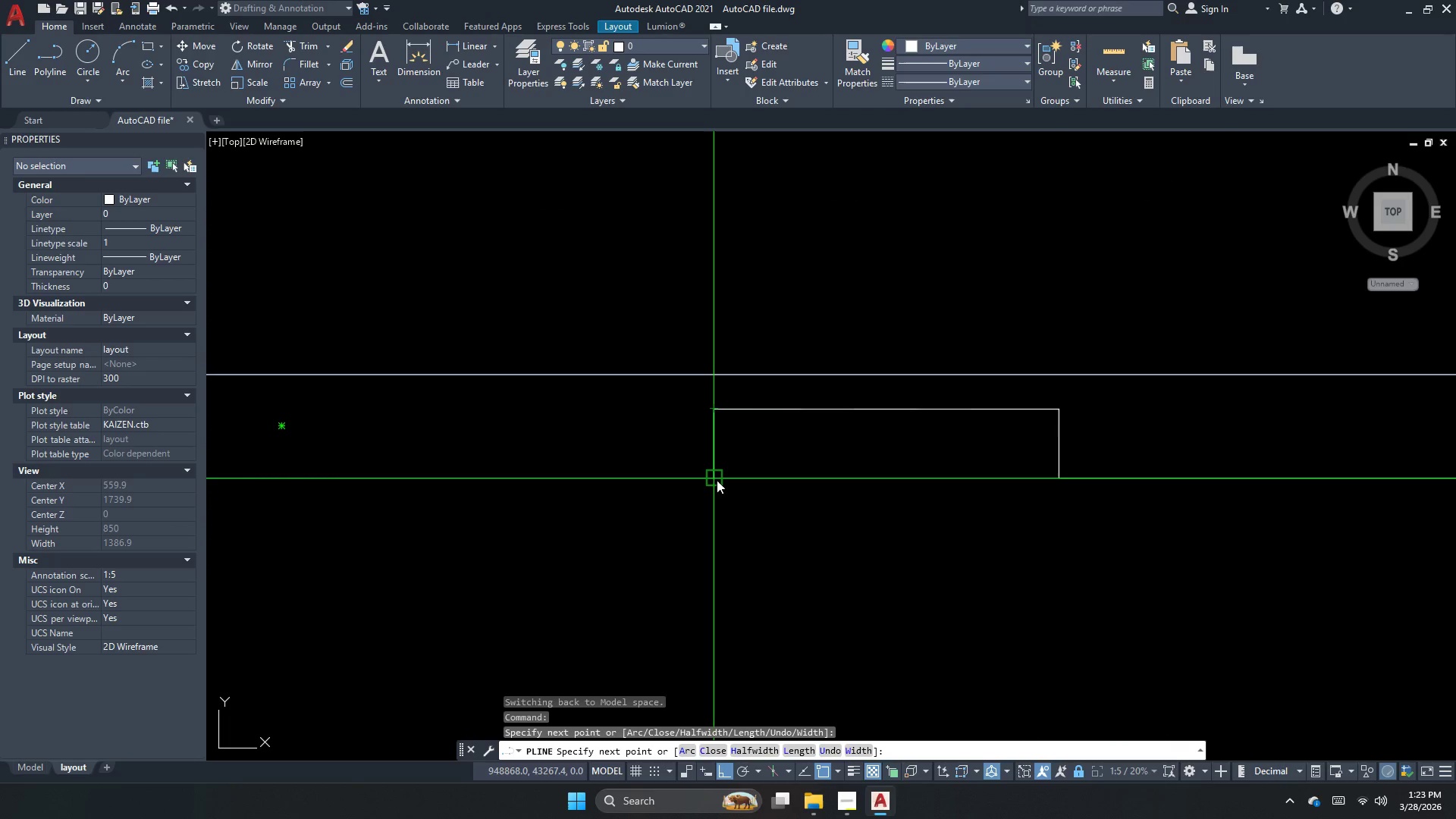 
left_click_drag(start_coordinate=[717, 480], to_coordinate=[695, 483])
 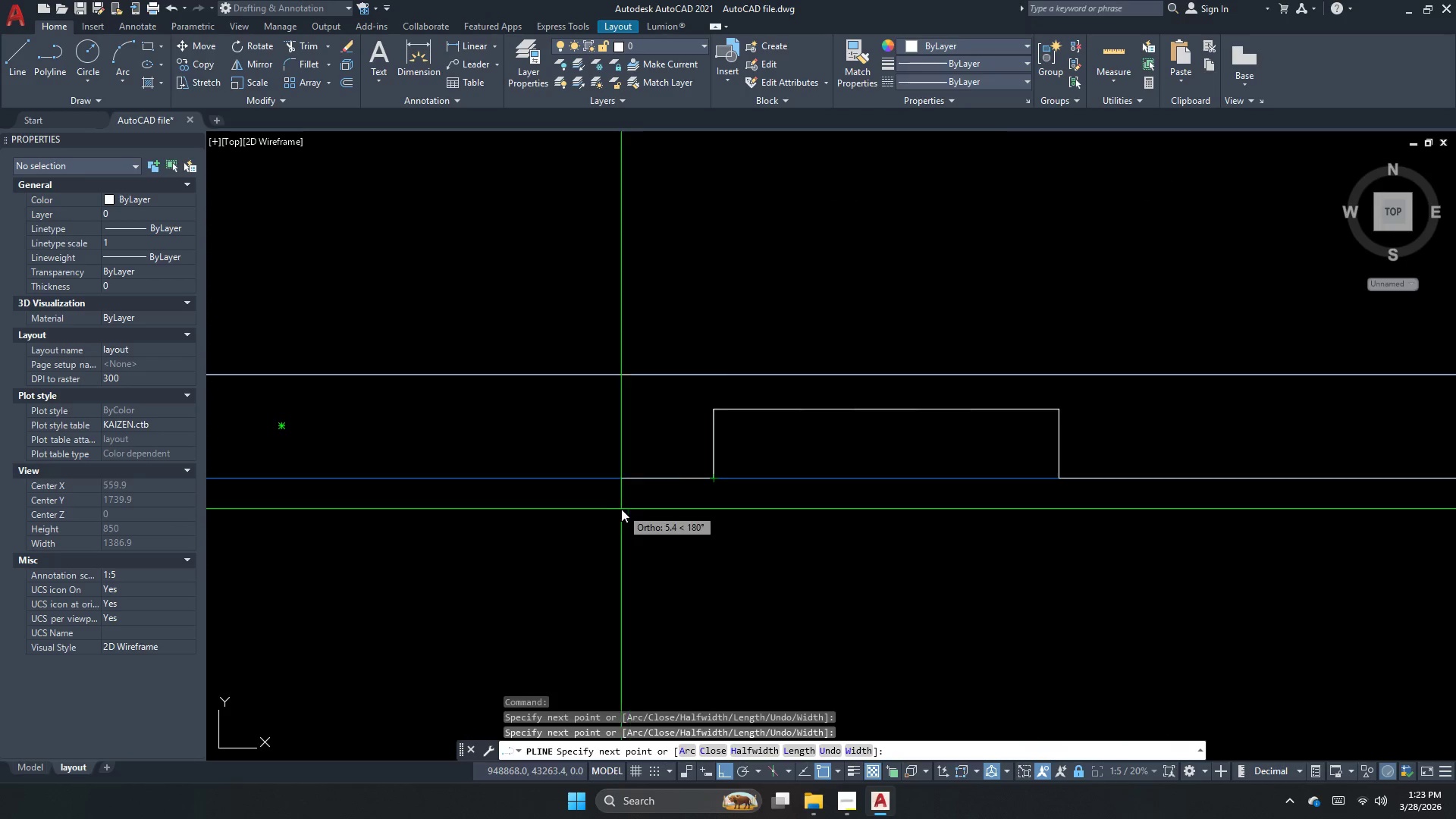 
scroll: coordinate [880, 429], scroll_direction: down, amount: 4.0
 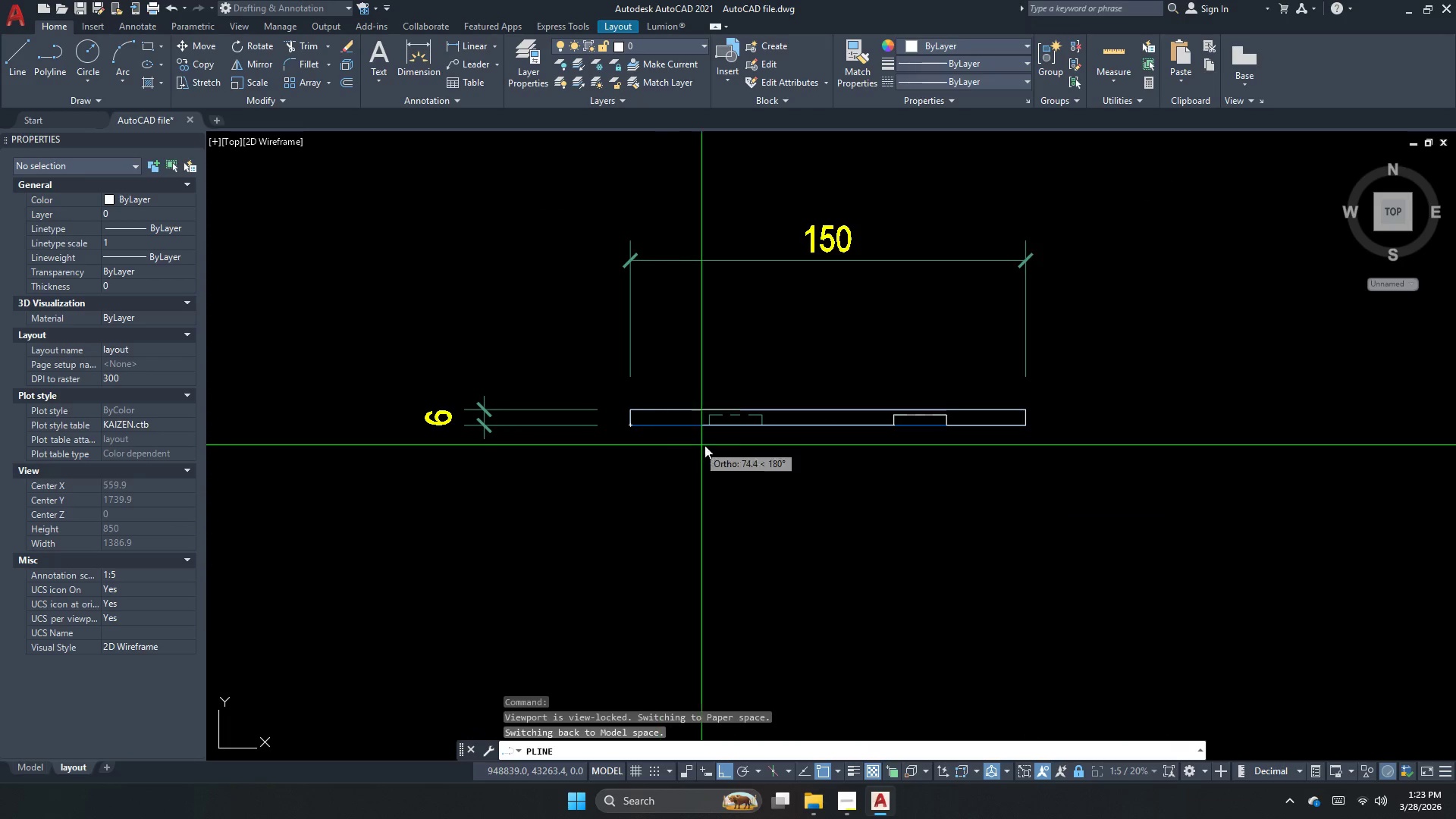 
scroll: coordinate [744, 428], scroll_direction: none, amount: 0.0
 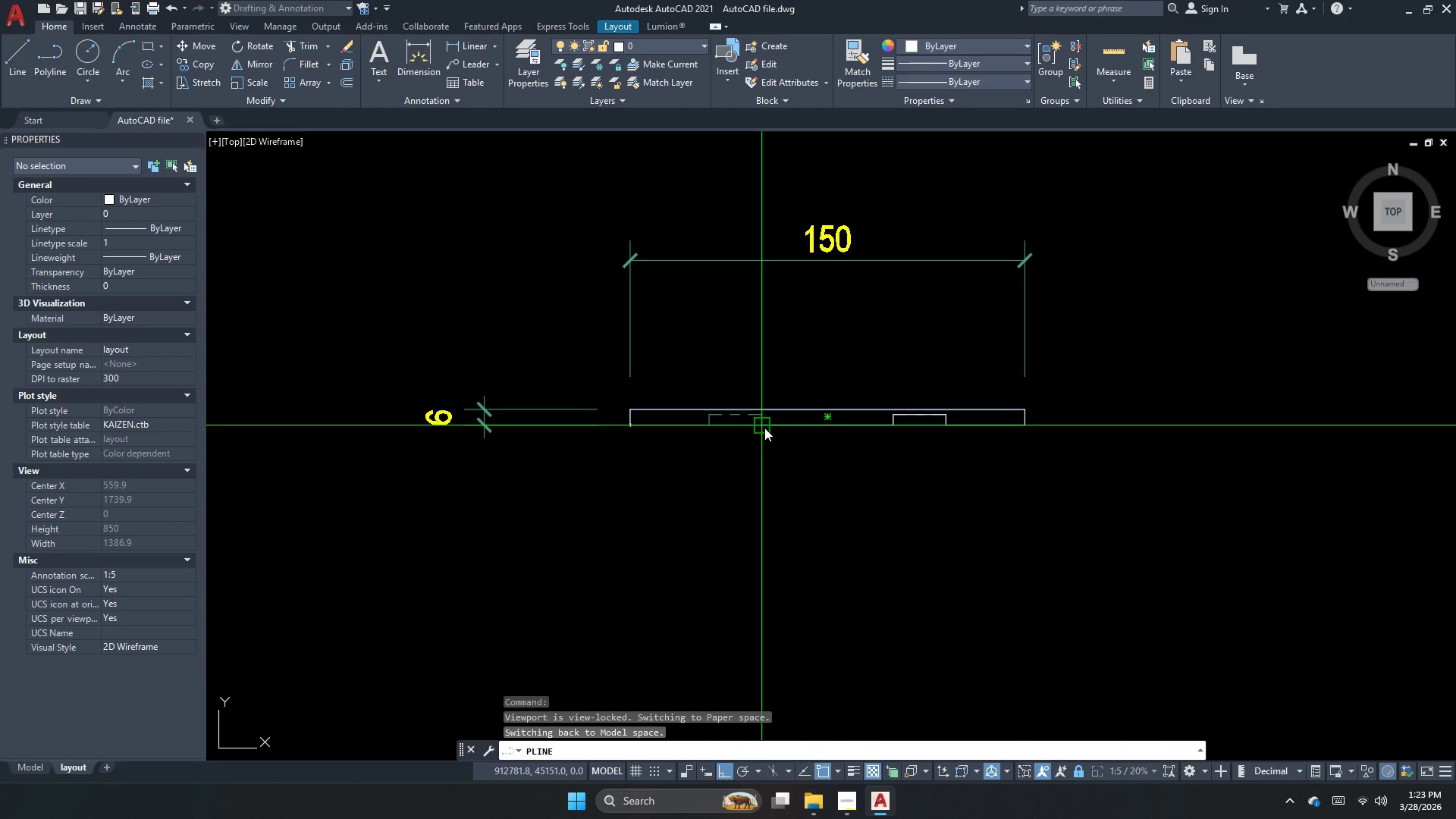 
left_click([764, 428])
 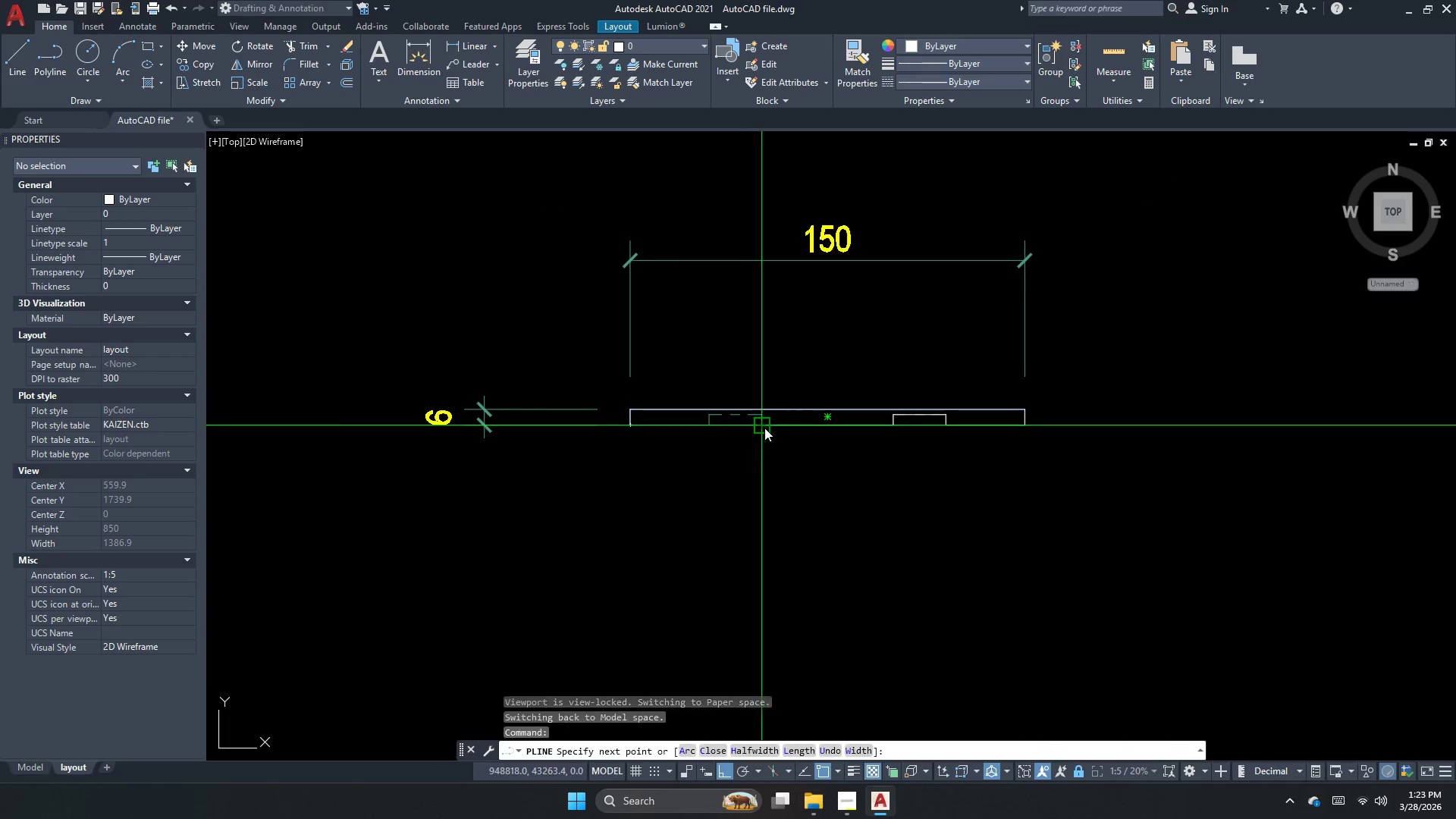 
scroll: coordinate [762, 427], scroll_direction: up, amount: 3.0
 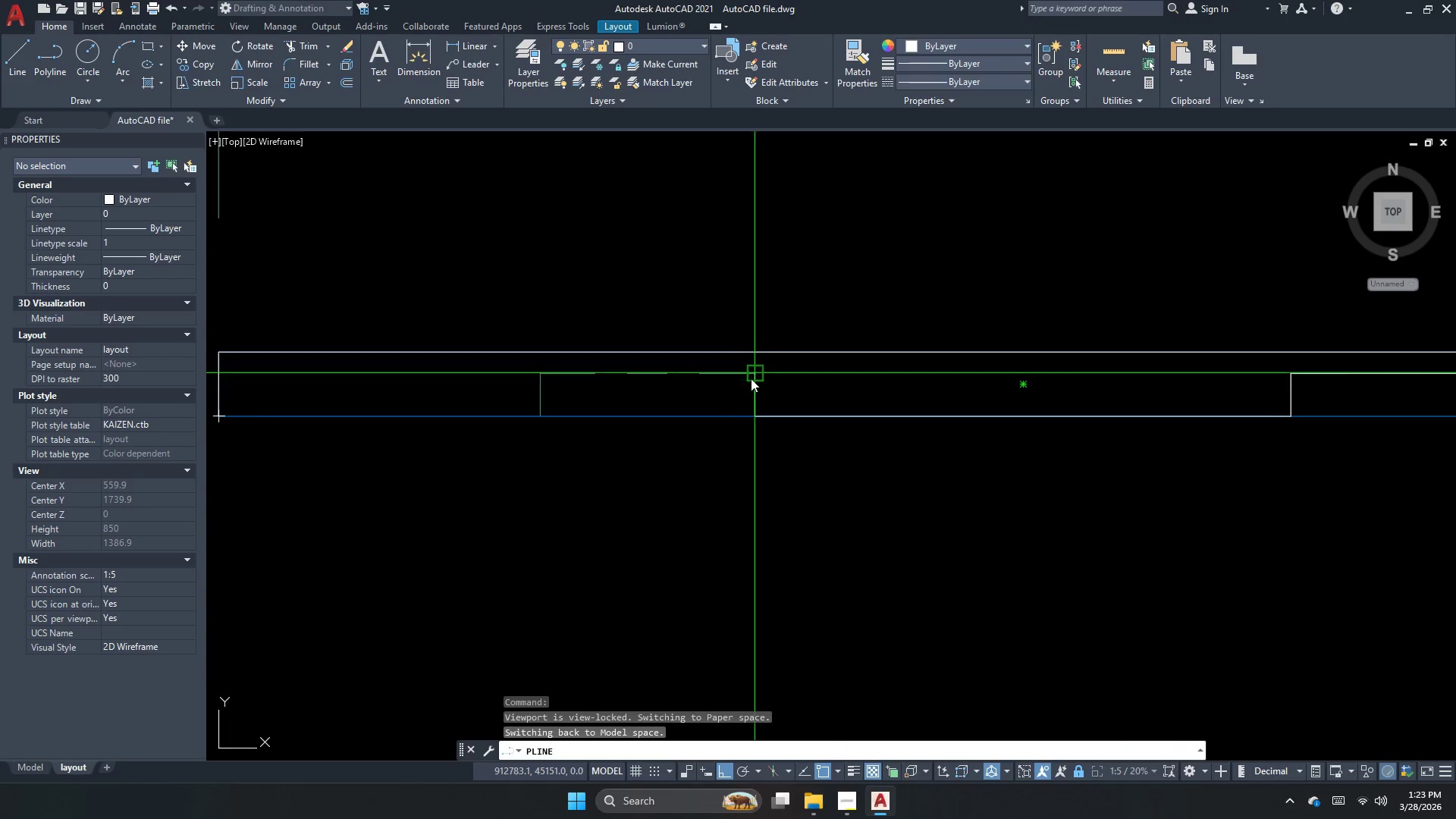 
left_click([751, 374])
 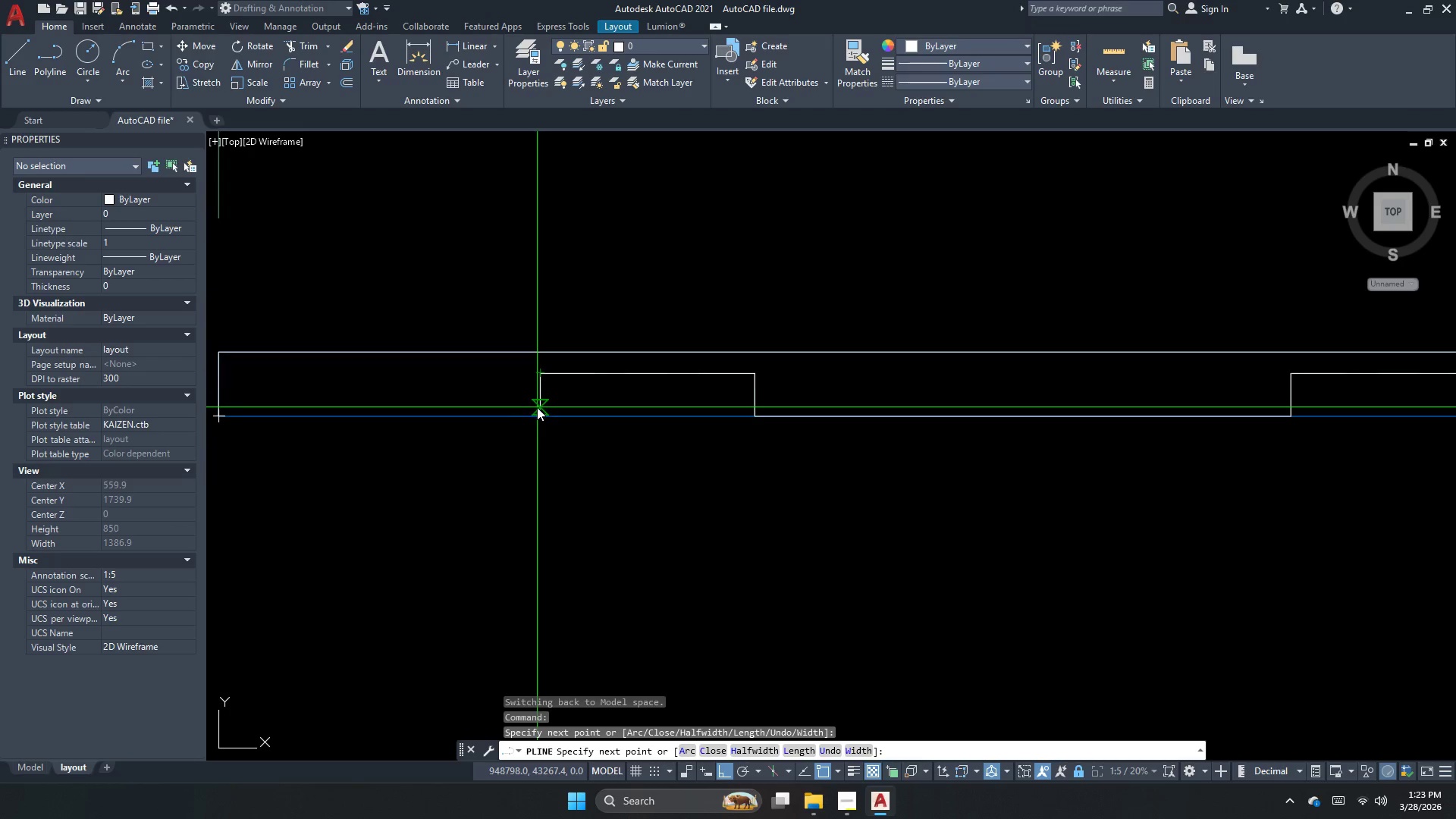 
left_click_drag(start_coordinate=[537, 416], to_coordinate=[520, 424])
 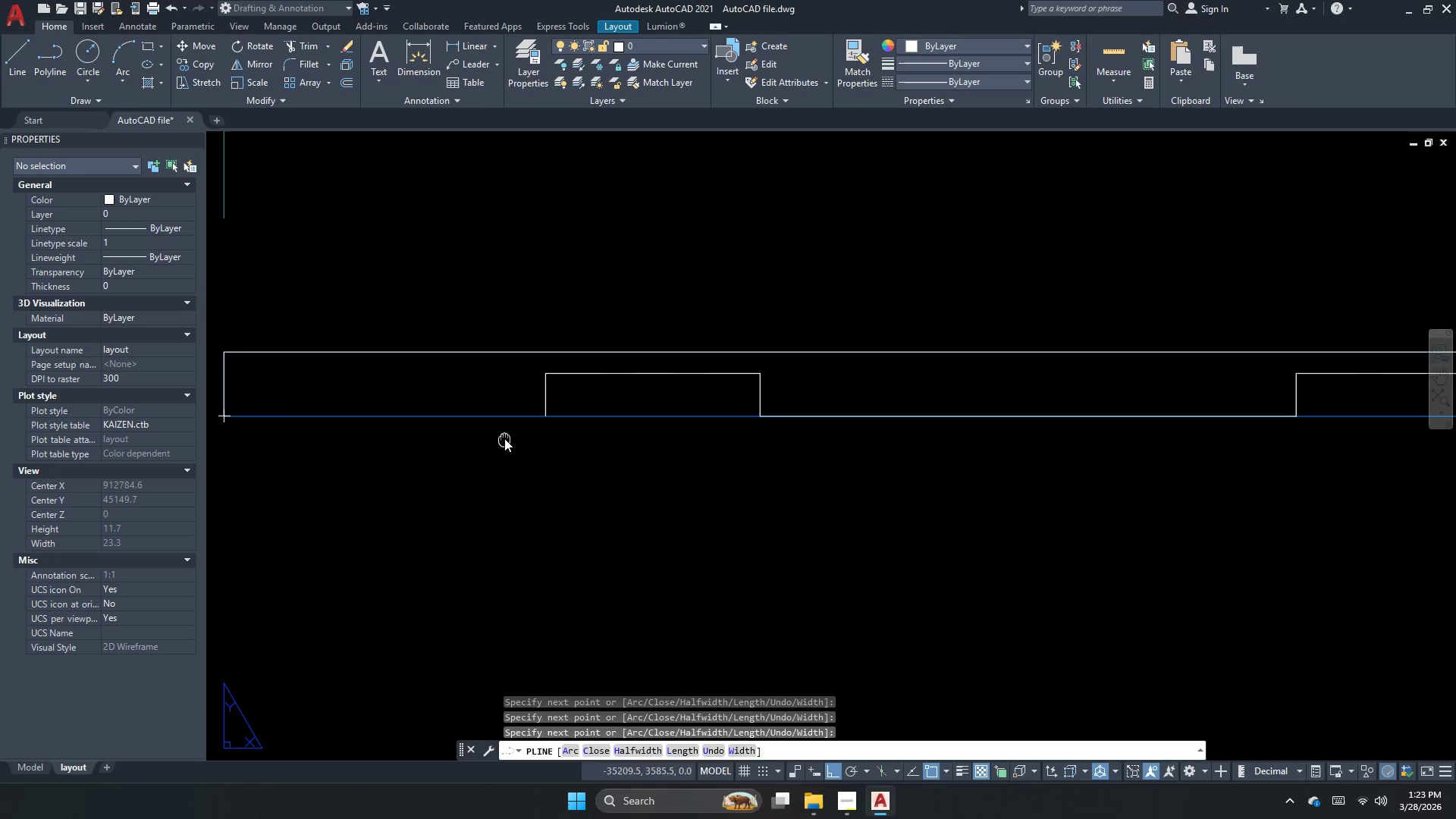 
scroll: coordinate [586, 428], scroll_direction: down, amount: 1.0
 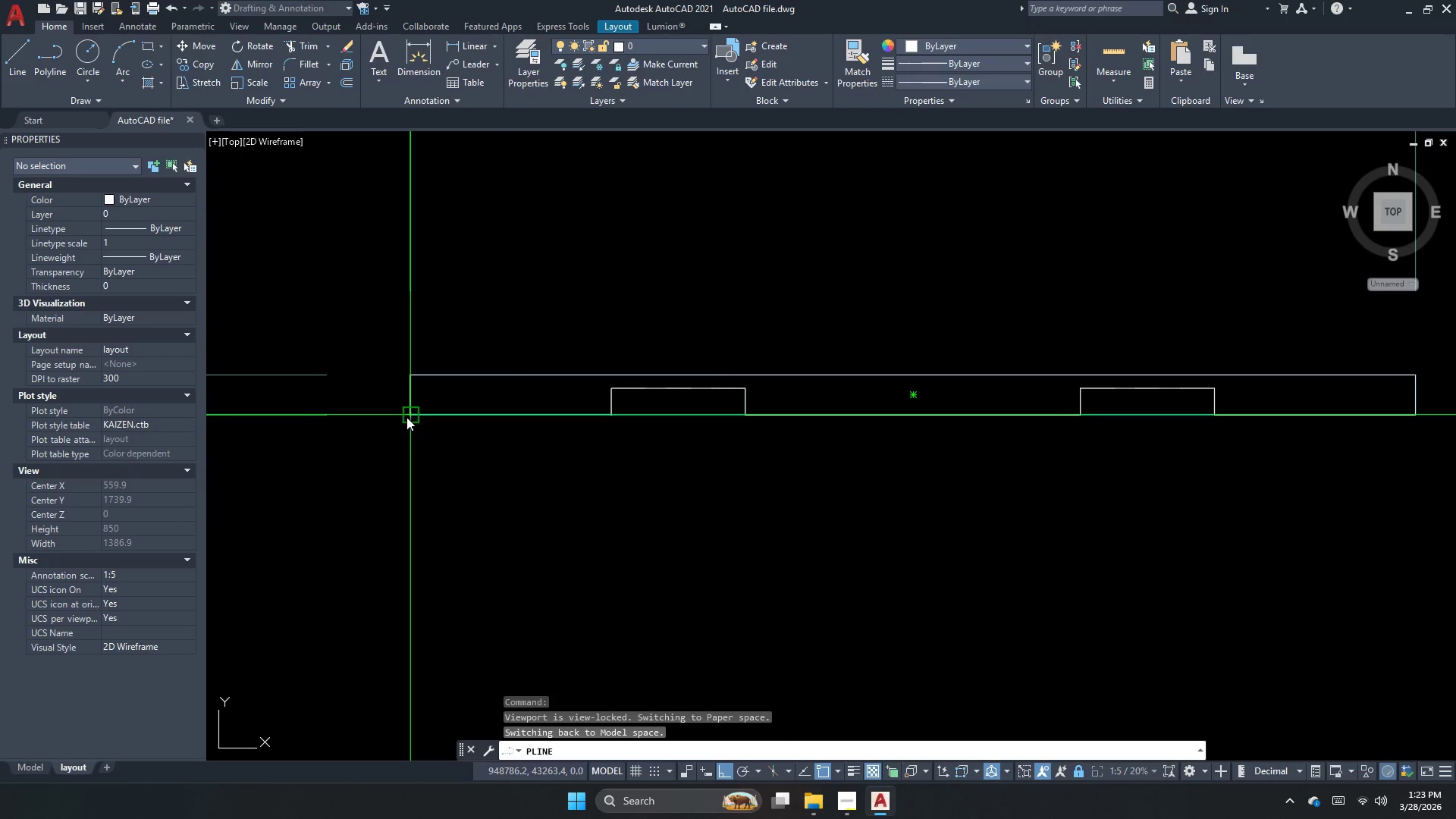 
key(Escape)
 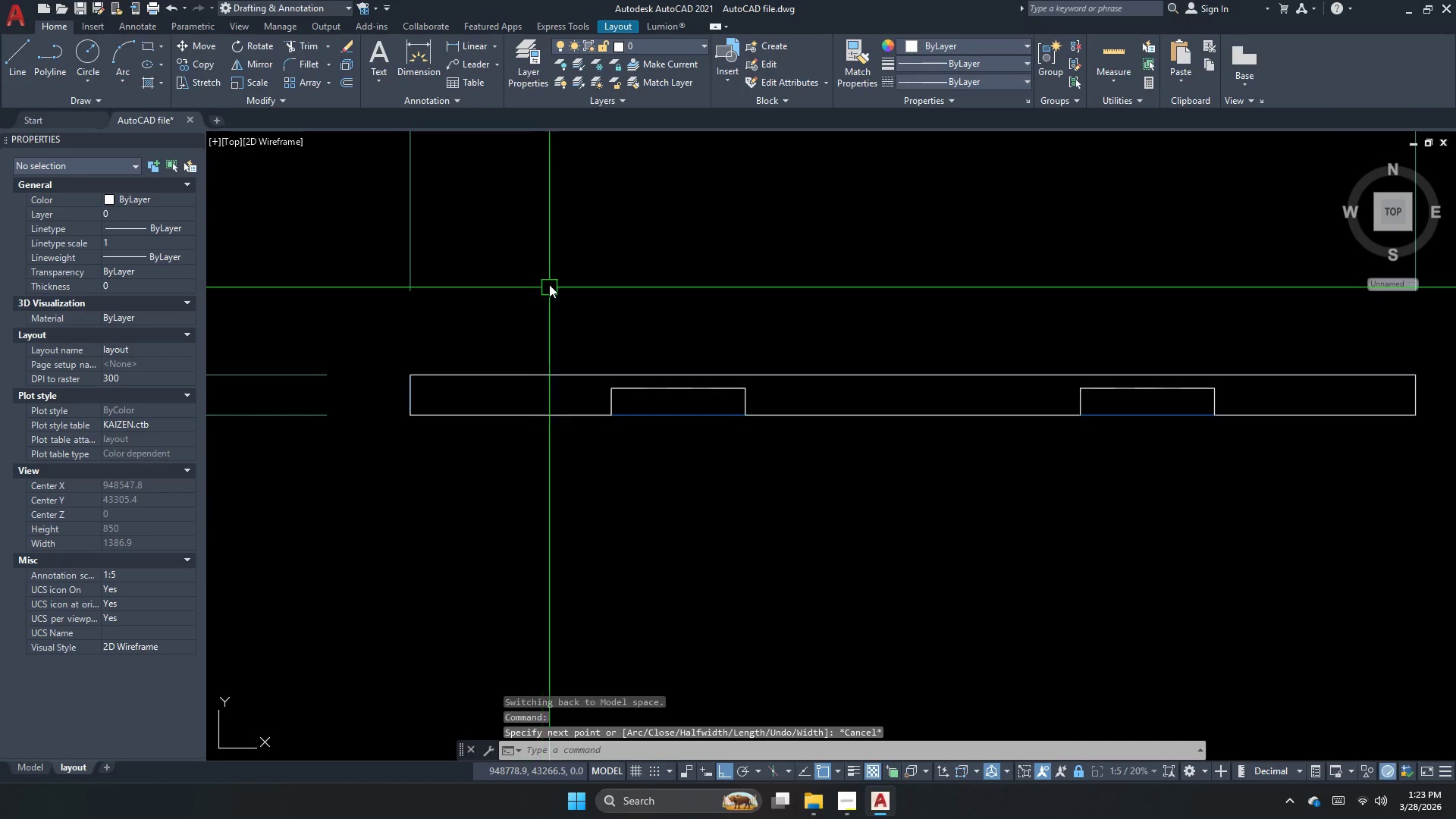 
left_click_drag(start_coordinate=[542, 296], to_coordinate=[606, 333])
 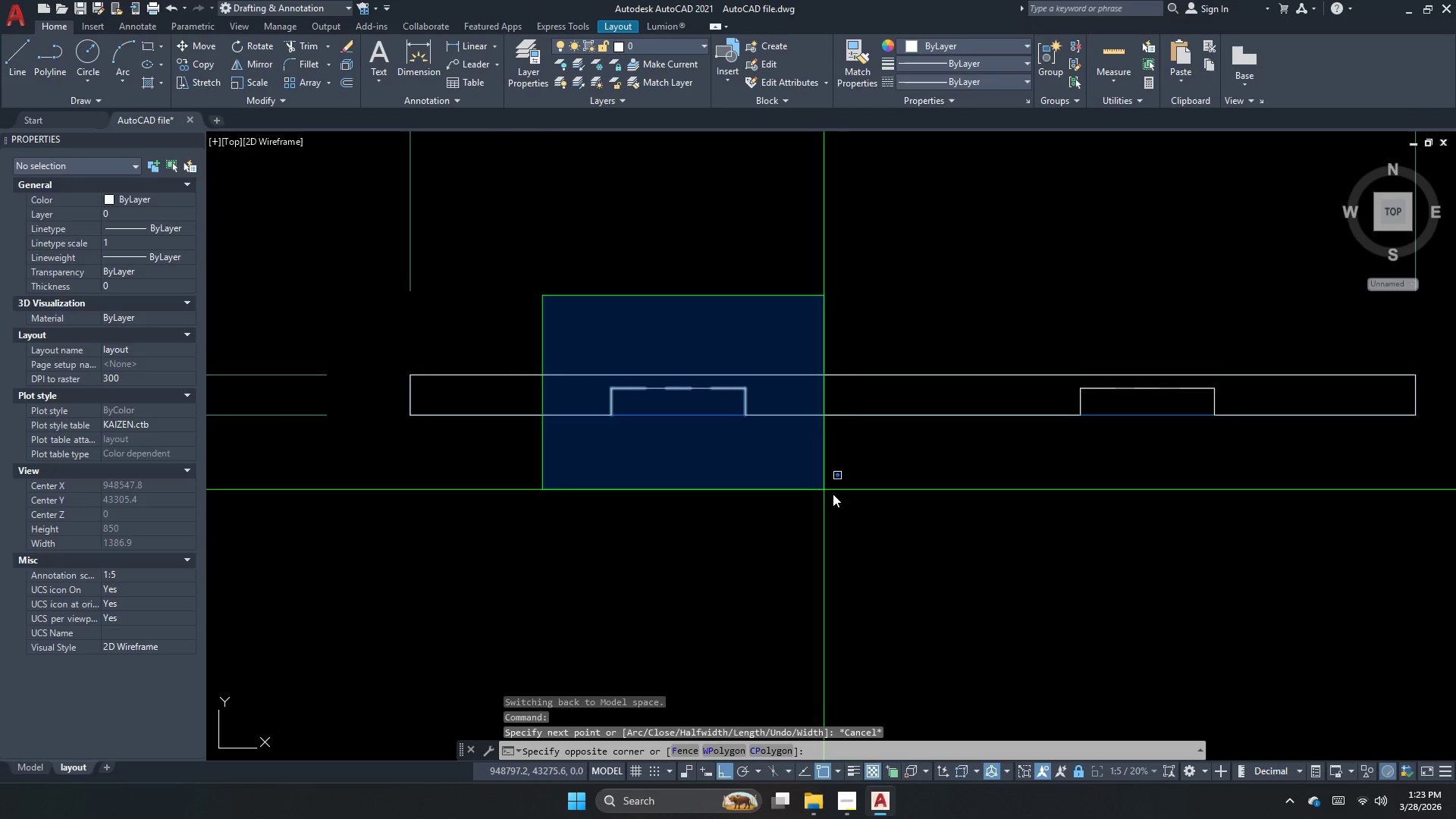 
key(E)
 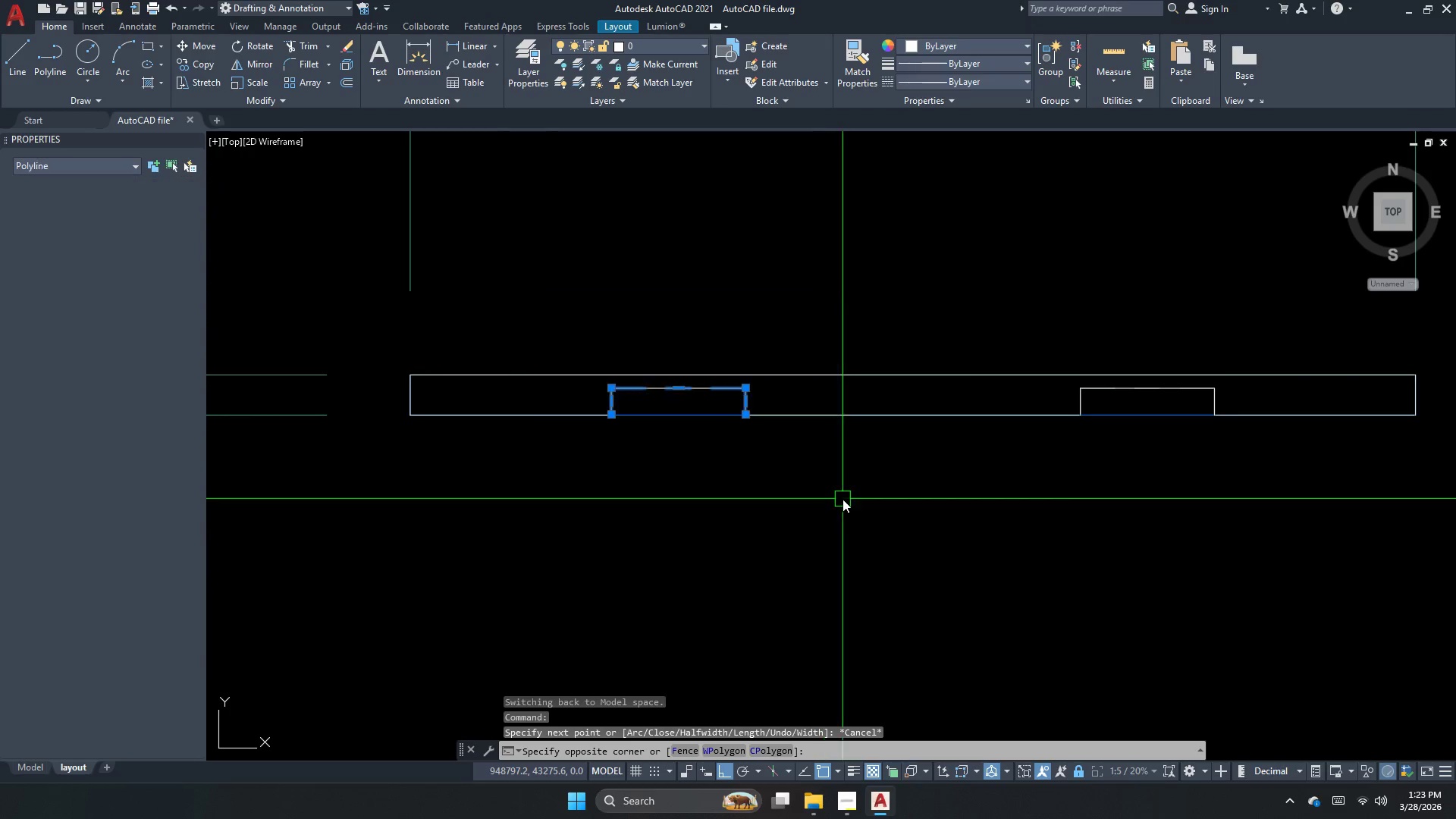 
key(Space)
 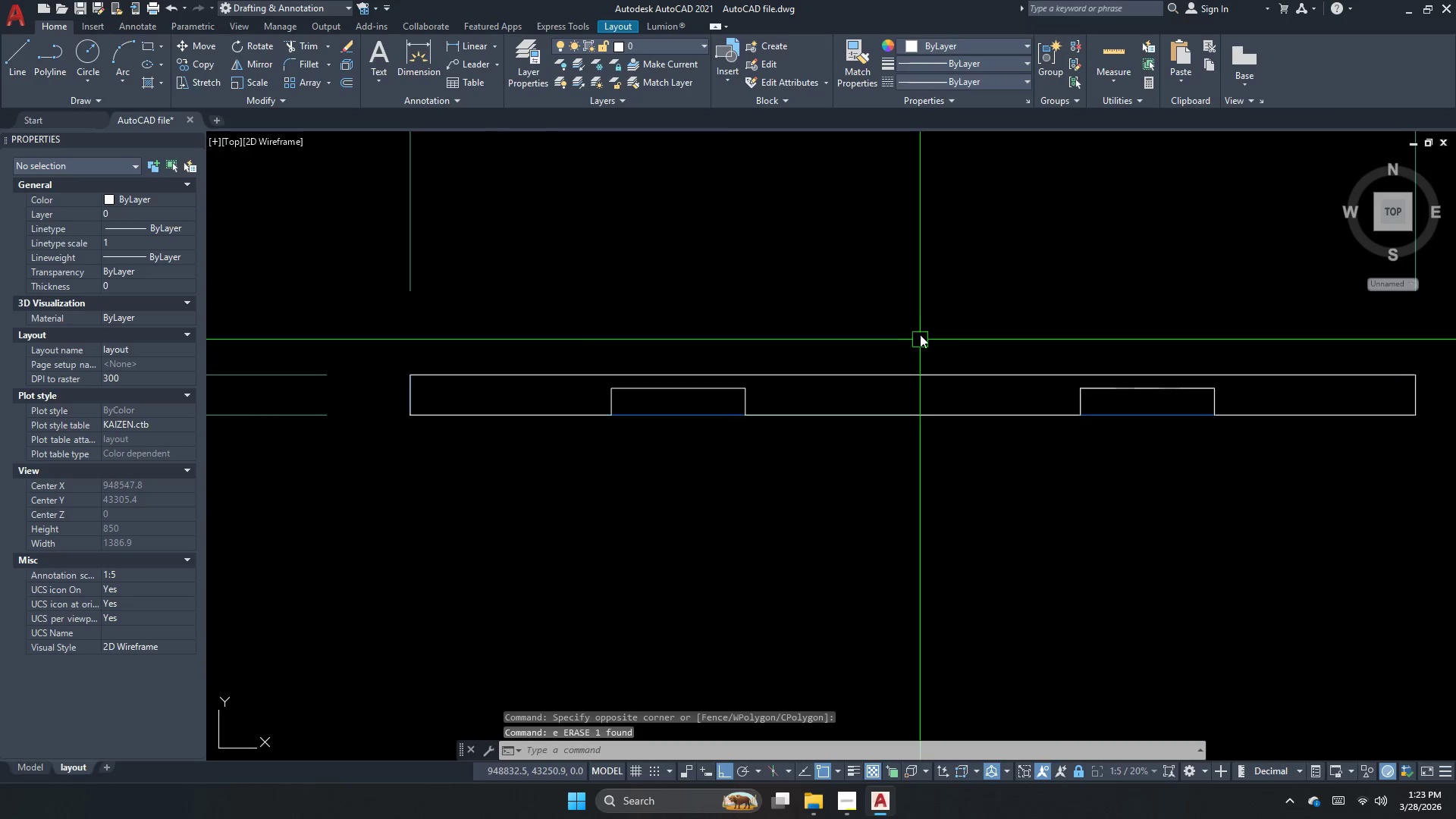 
left_click_drag(start_coordinate=[931, 318], to_coordinate=[1114, 394])
 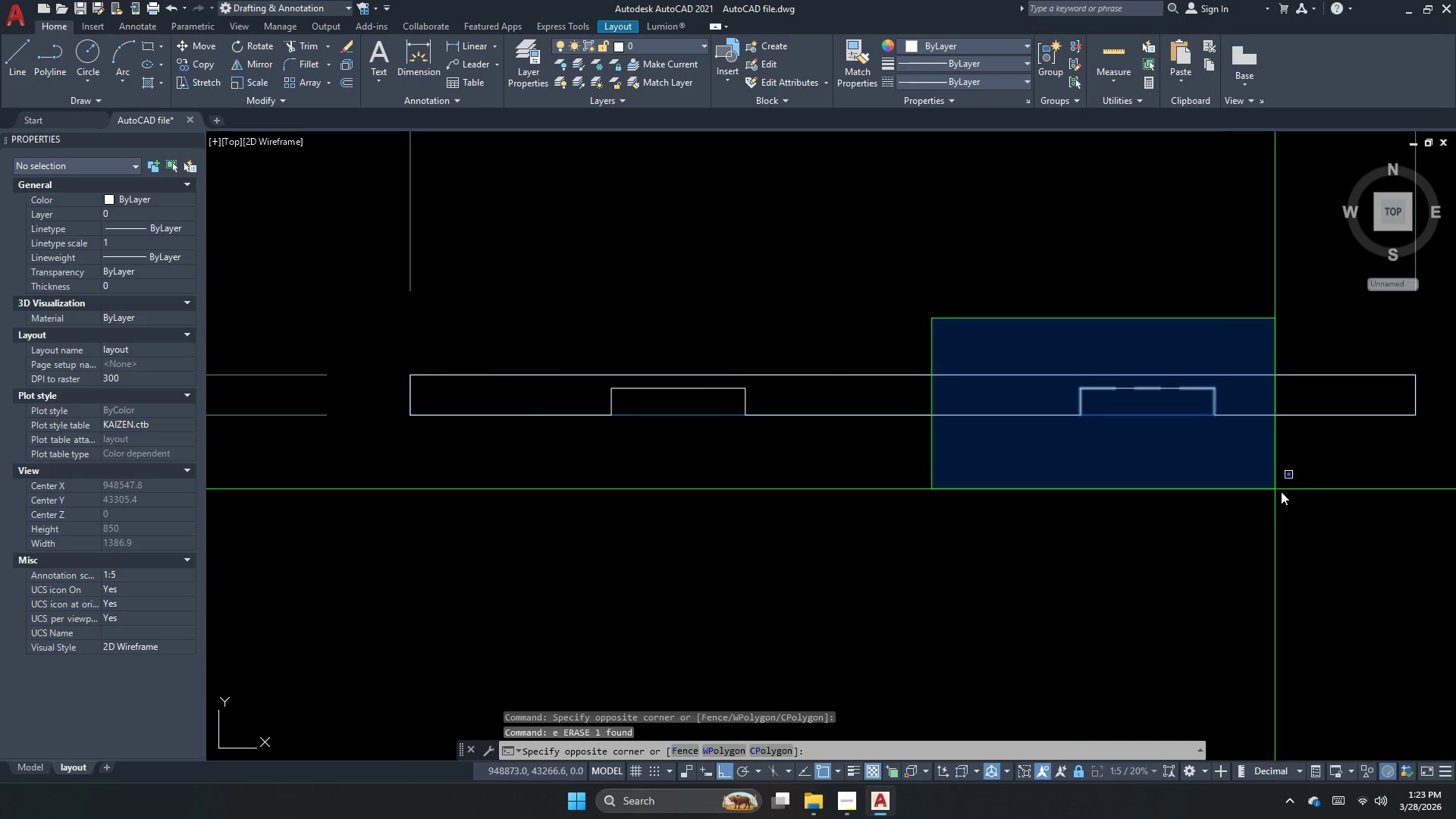 
left_click_drag(start_coordinate=[1289, 496], to_coordinate=[1266, 497])
 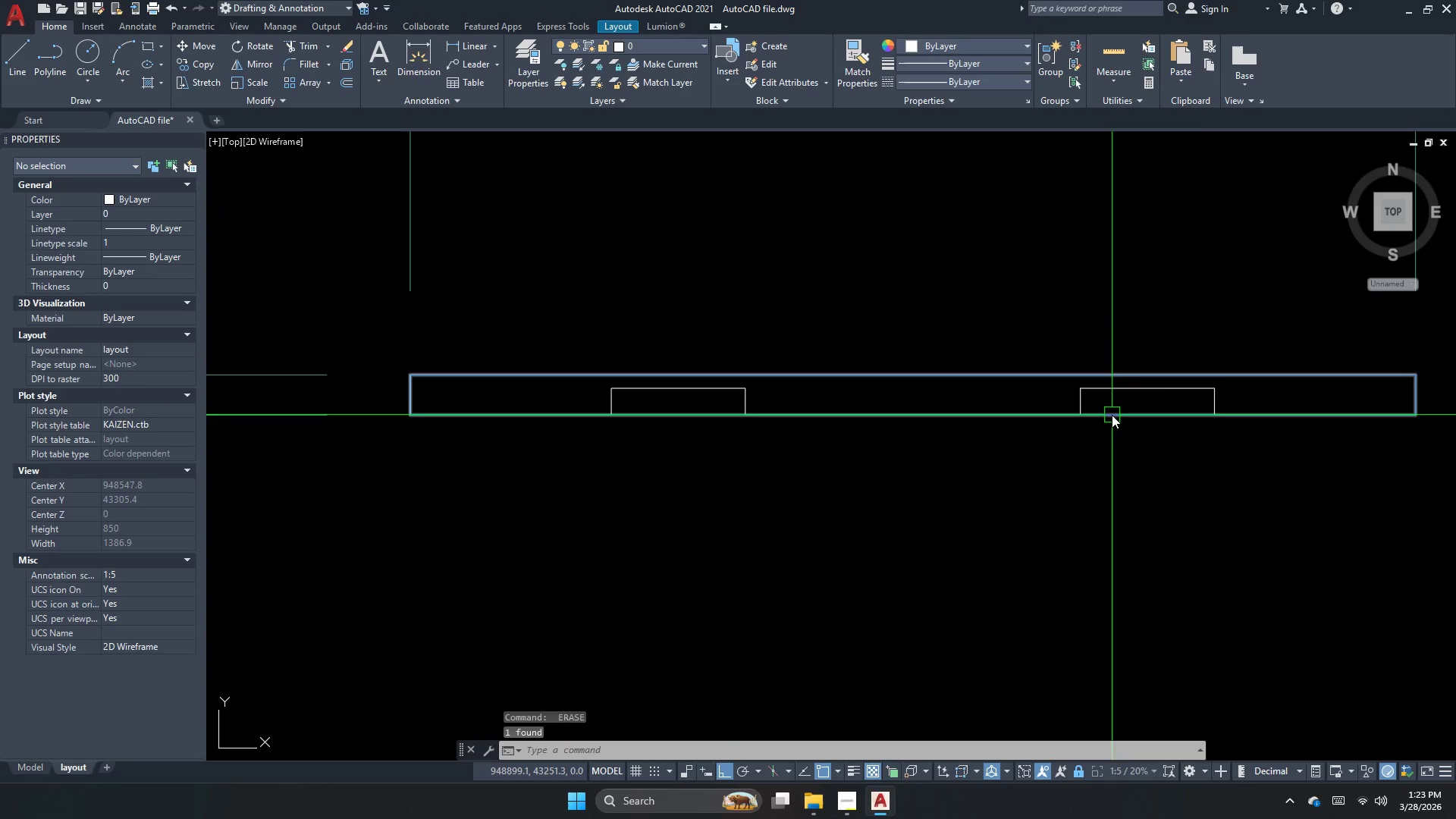 
key(Space)
 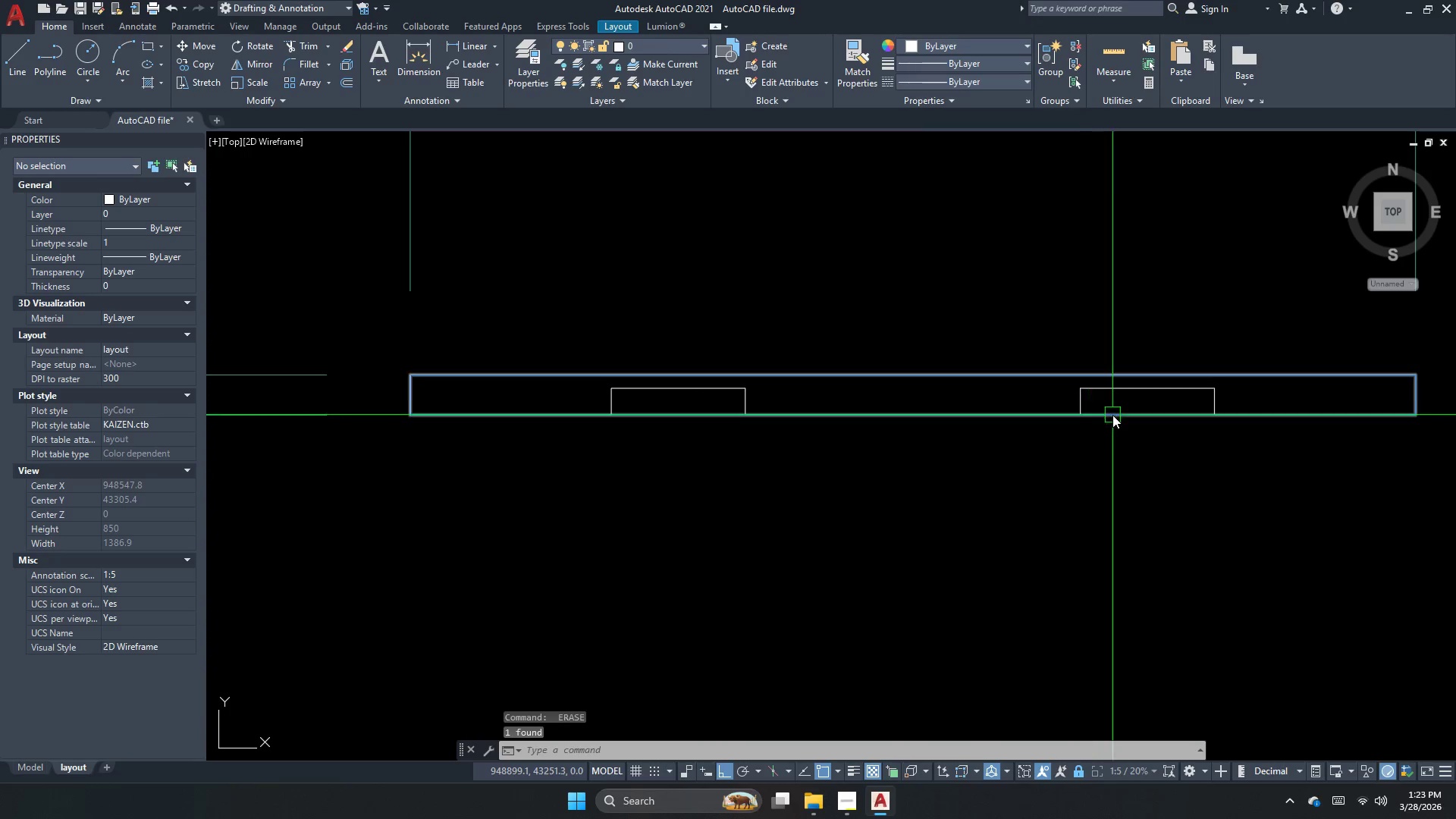 
left_click([1119, 413])
 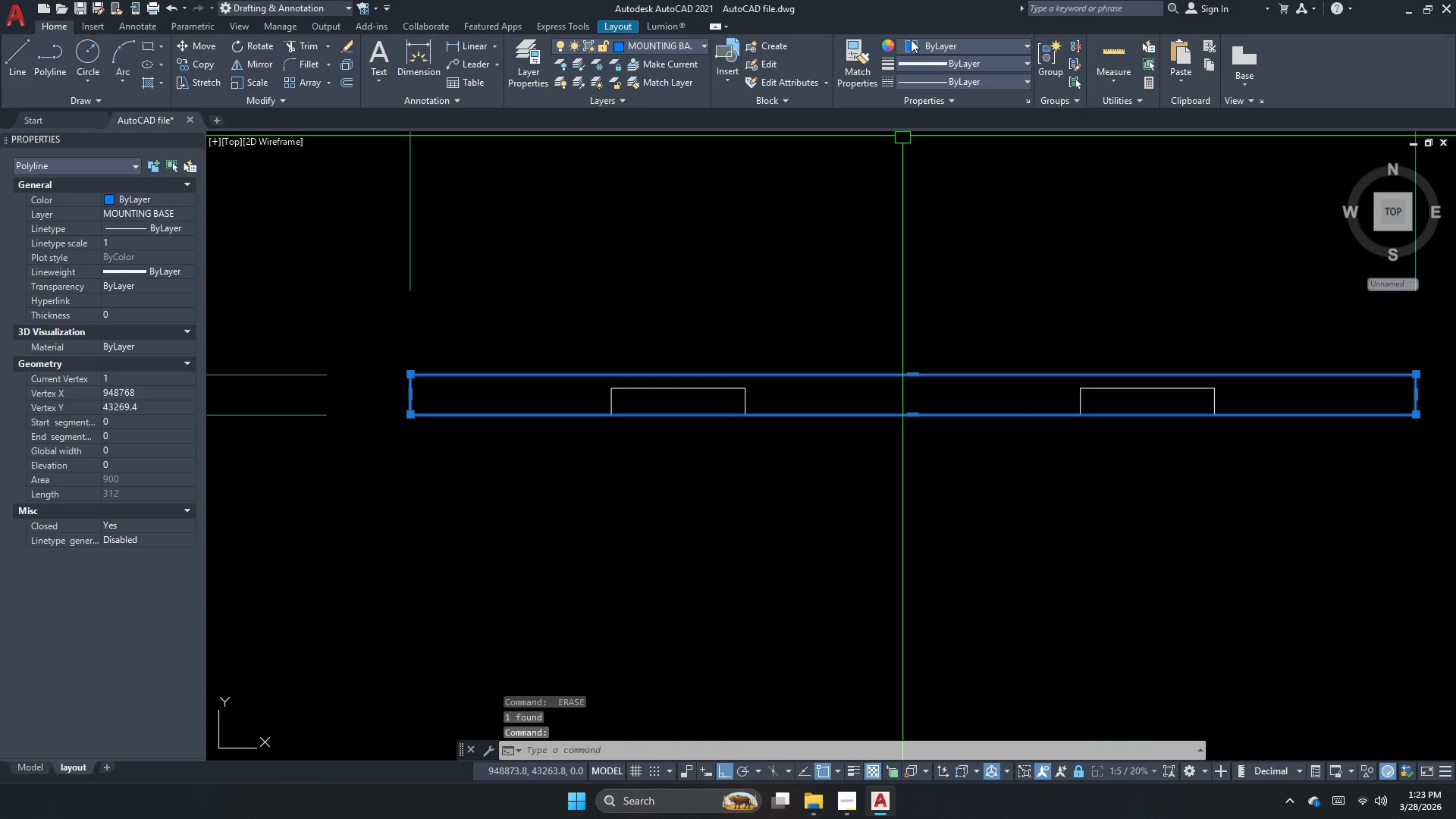 
left_click([941, 60])
 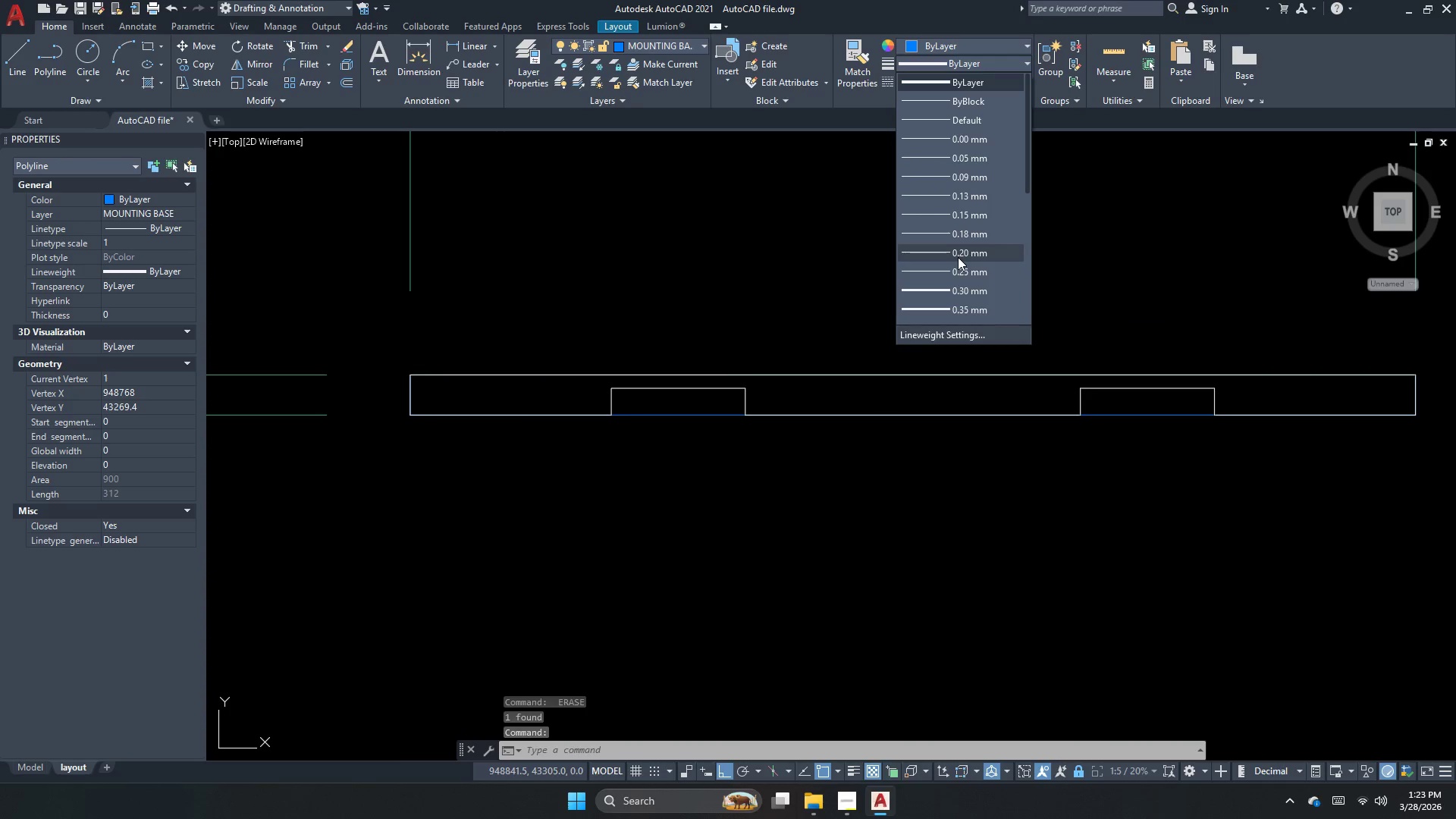 
left_click([958, 256])
 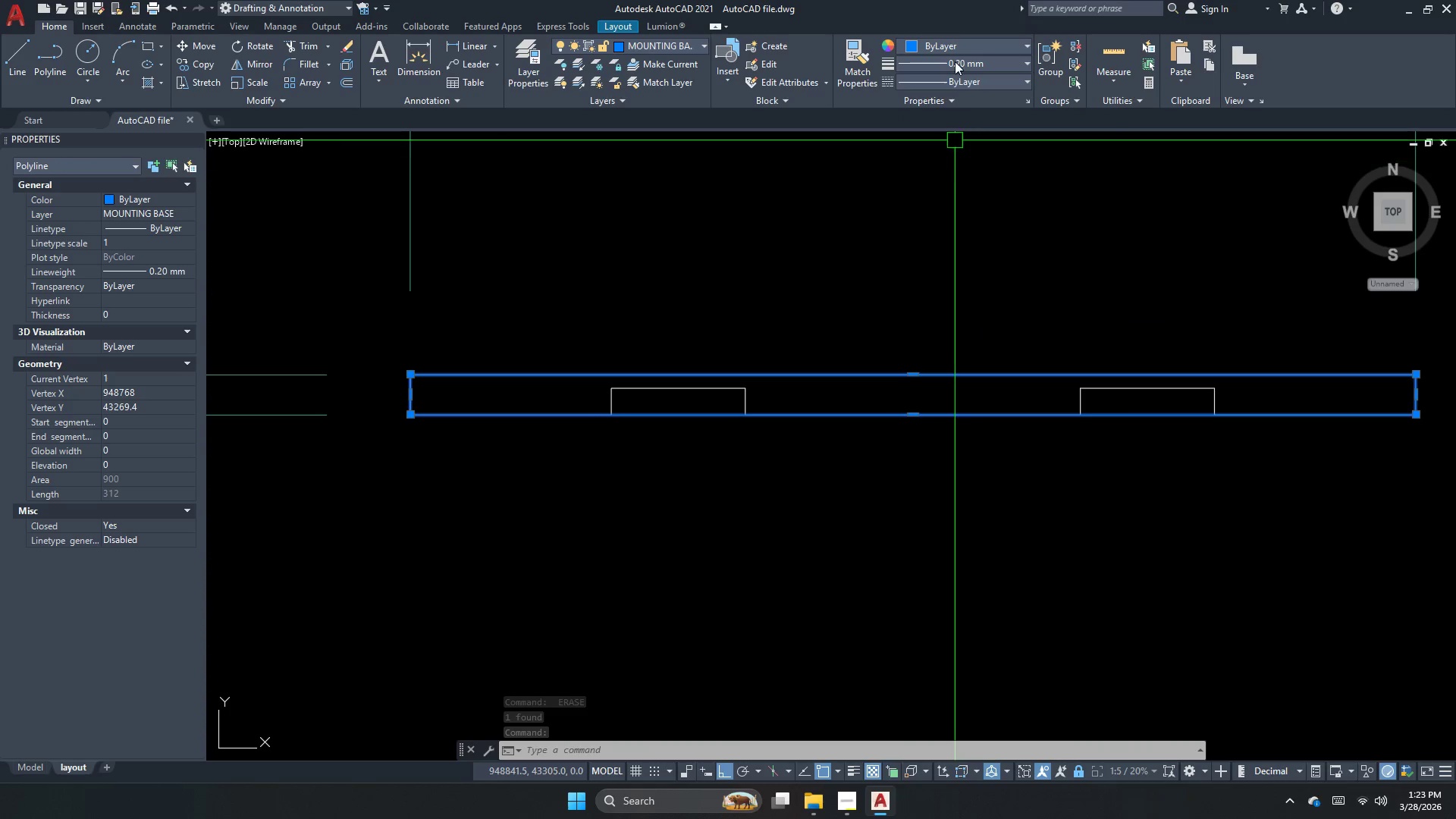 
left_click([955, 61])
 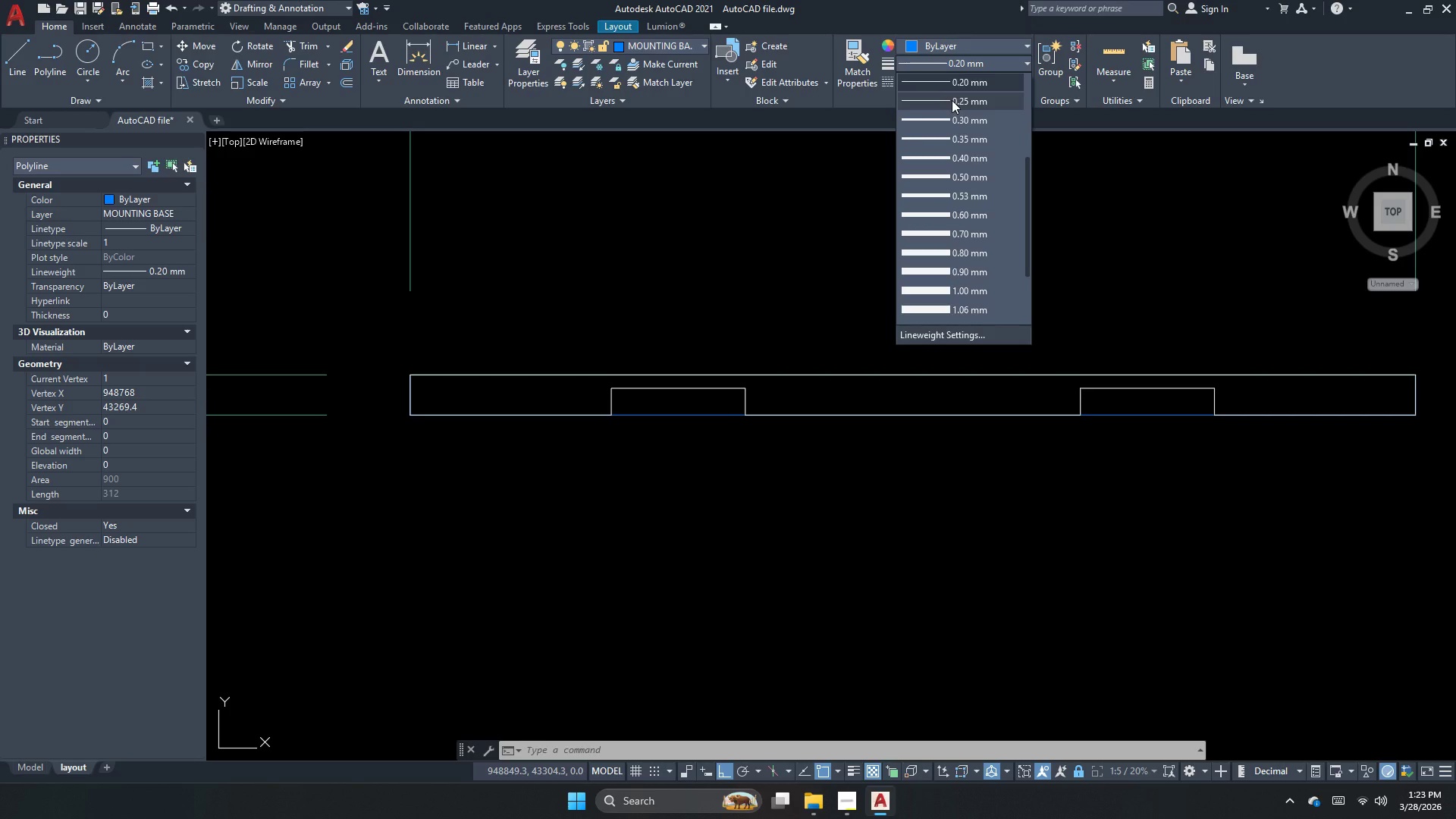 
wait(5.89)
 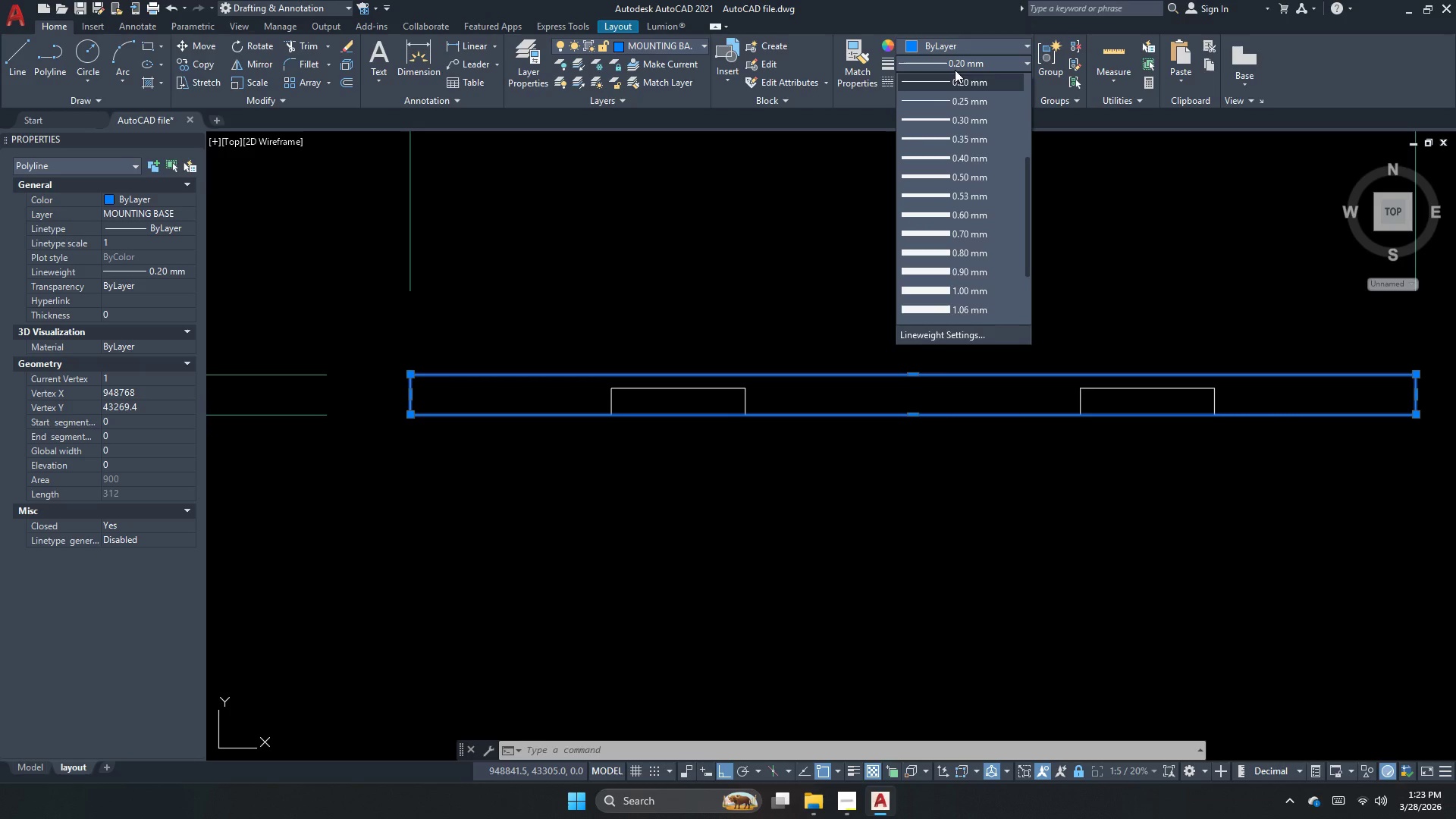 
scroll: coordinate [952, 100], scroll_direction: up, amount: 2.0
 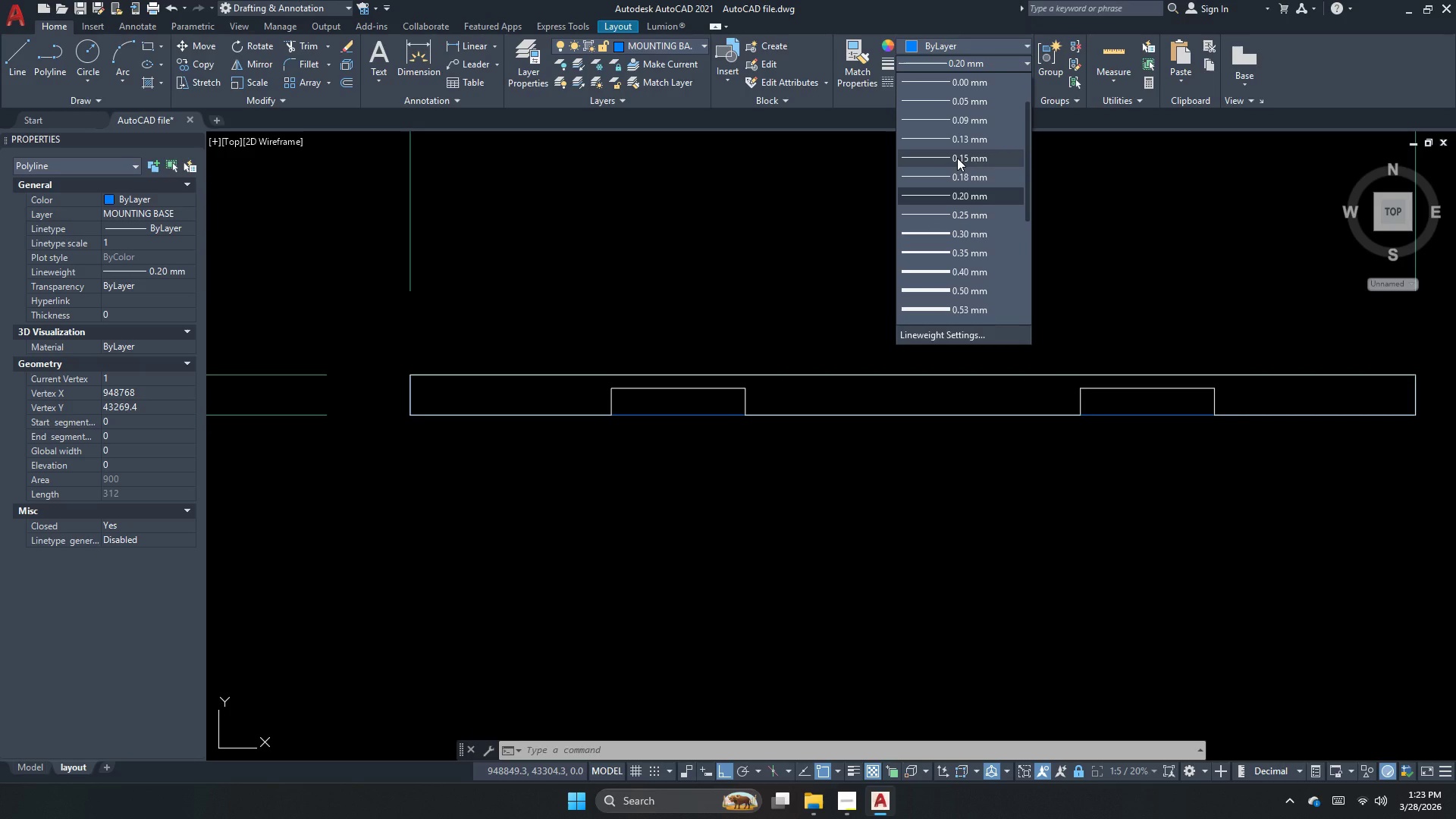 
left_click([957, 158])
 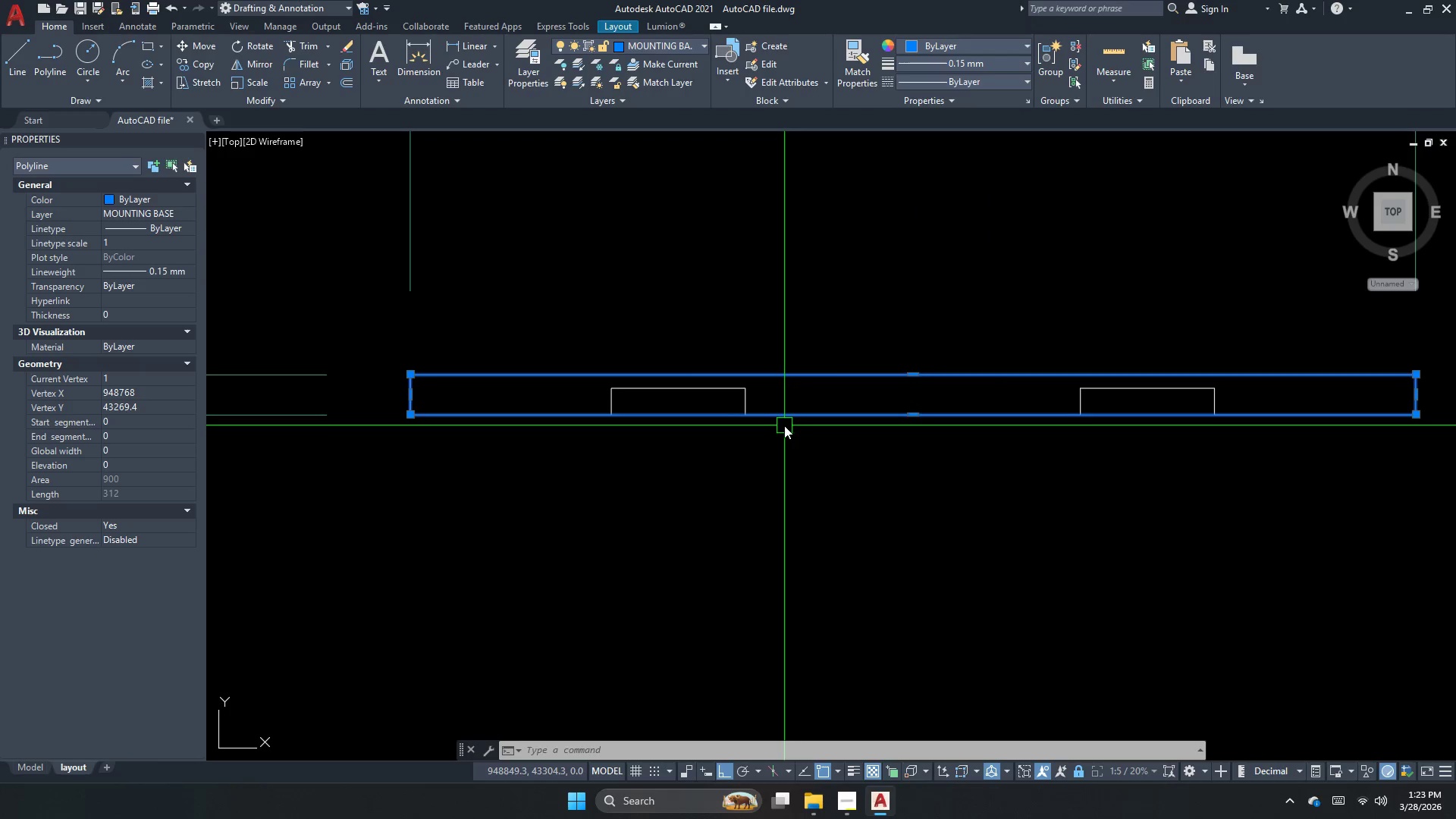 
key(Escape)
 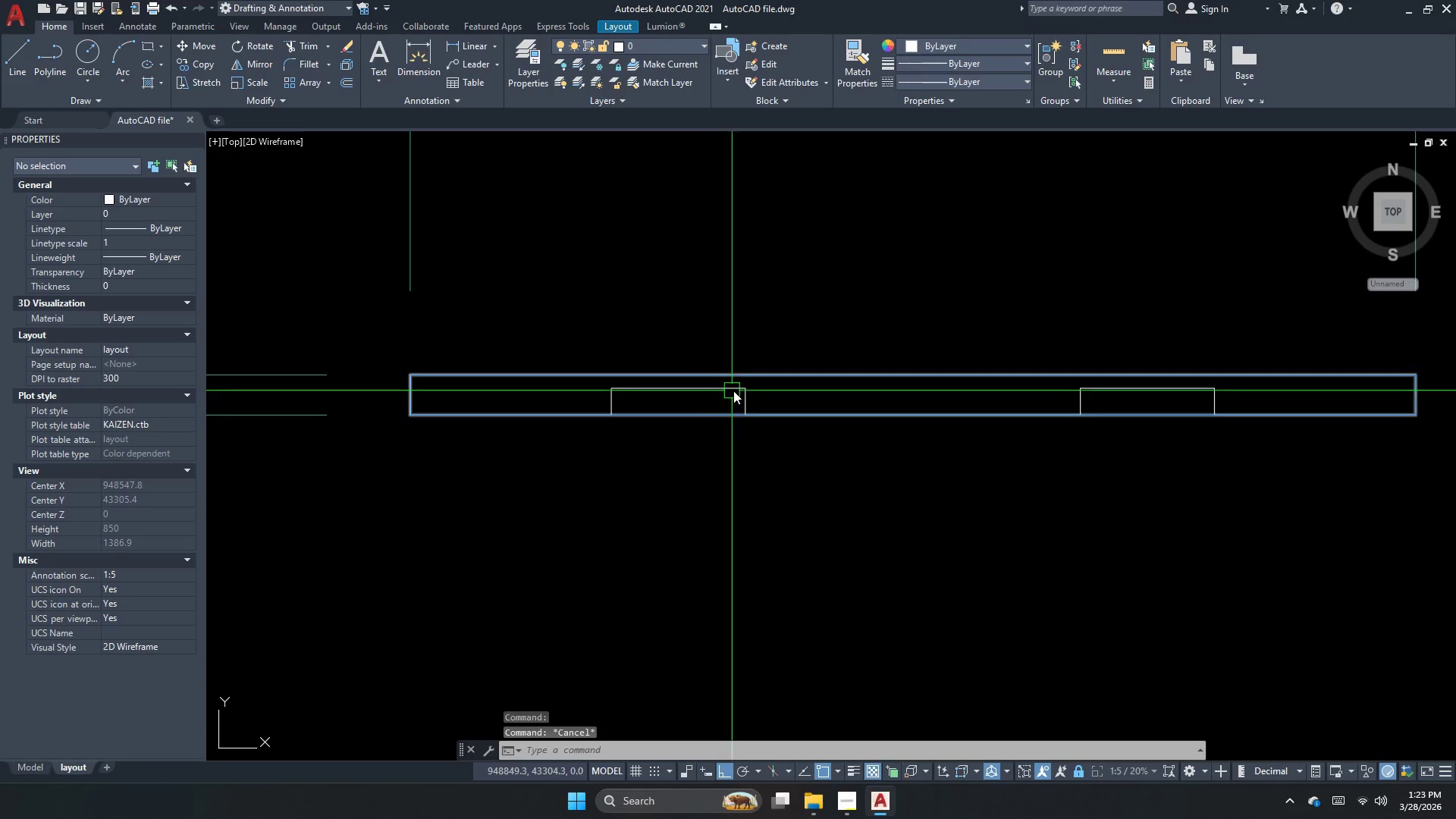 
left_click([759, 395])
 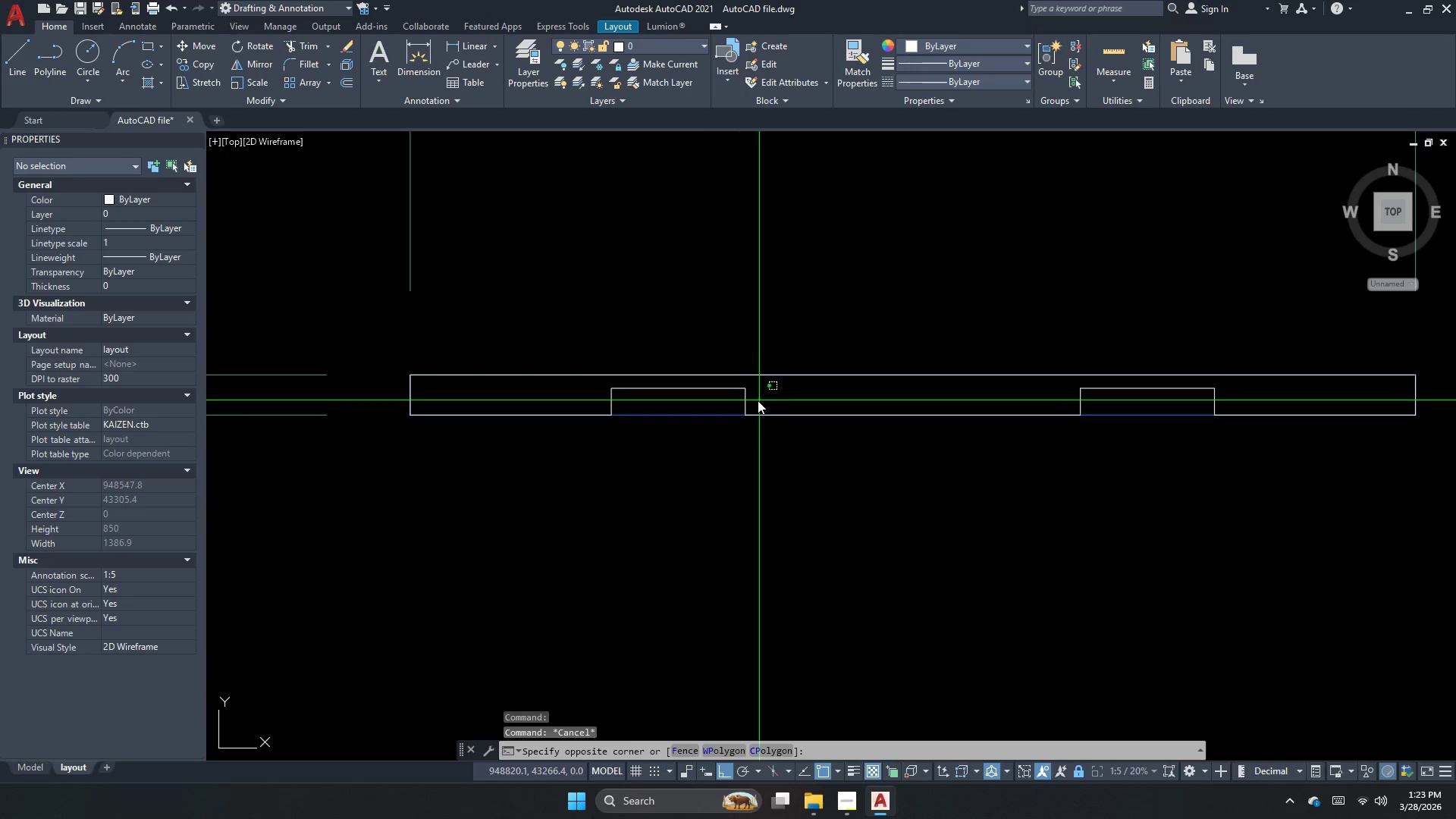 
left_click([733, 396])
 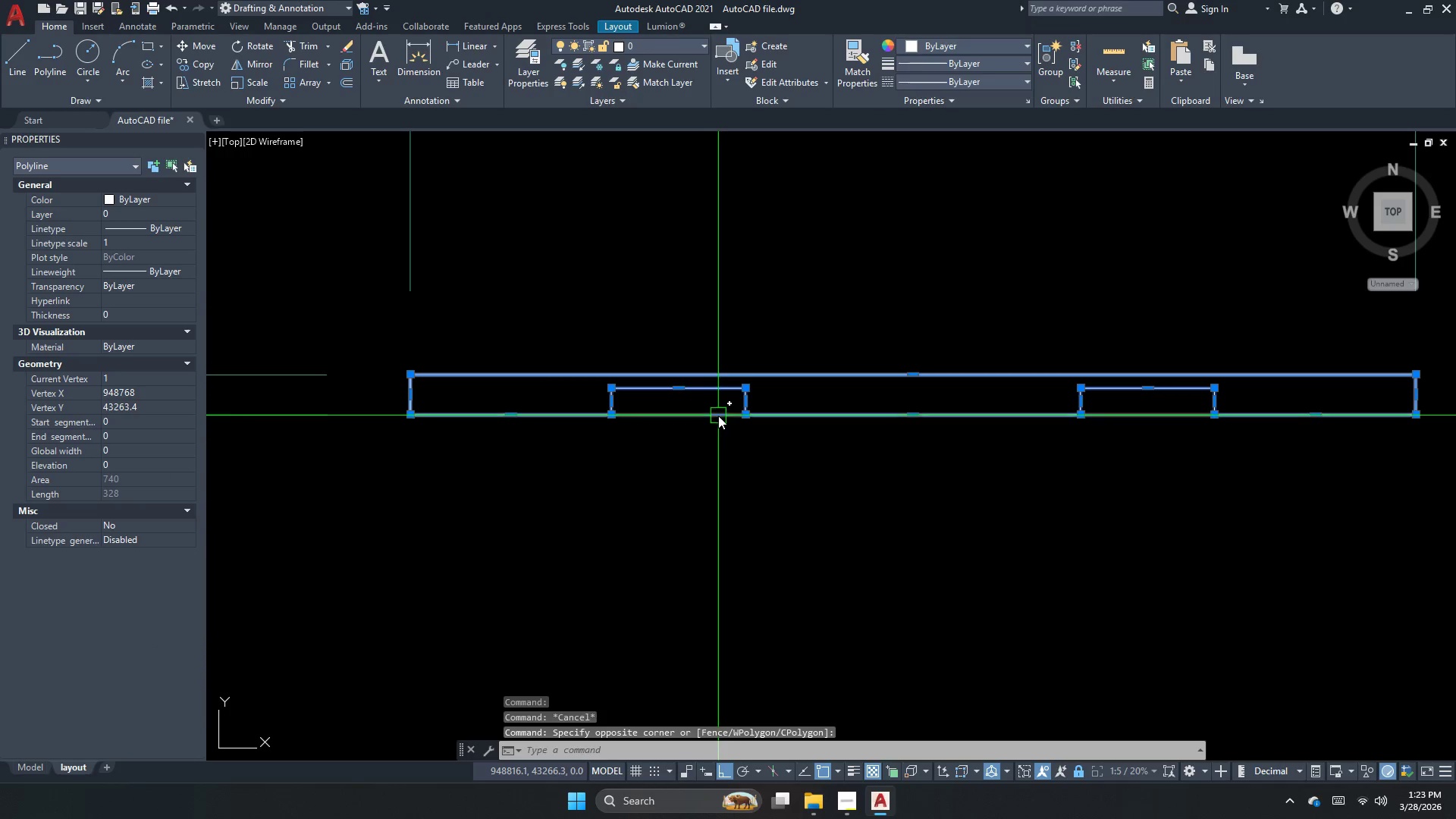 
key(Escape)
 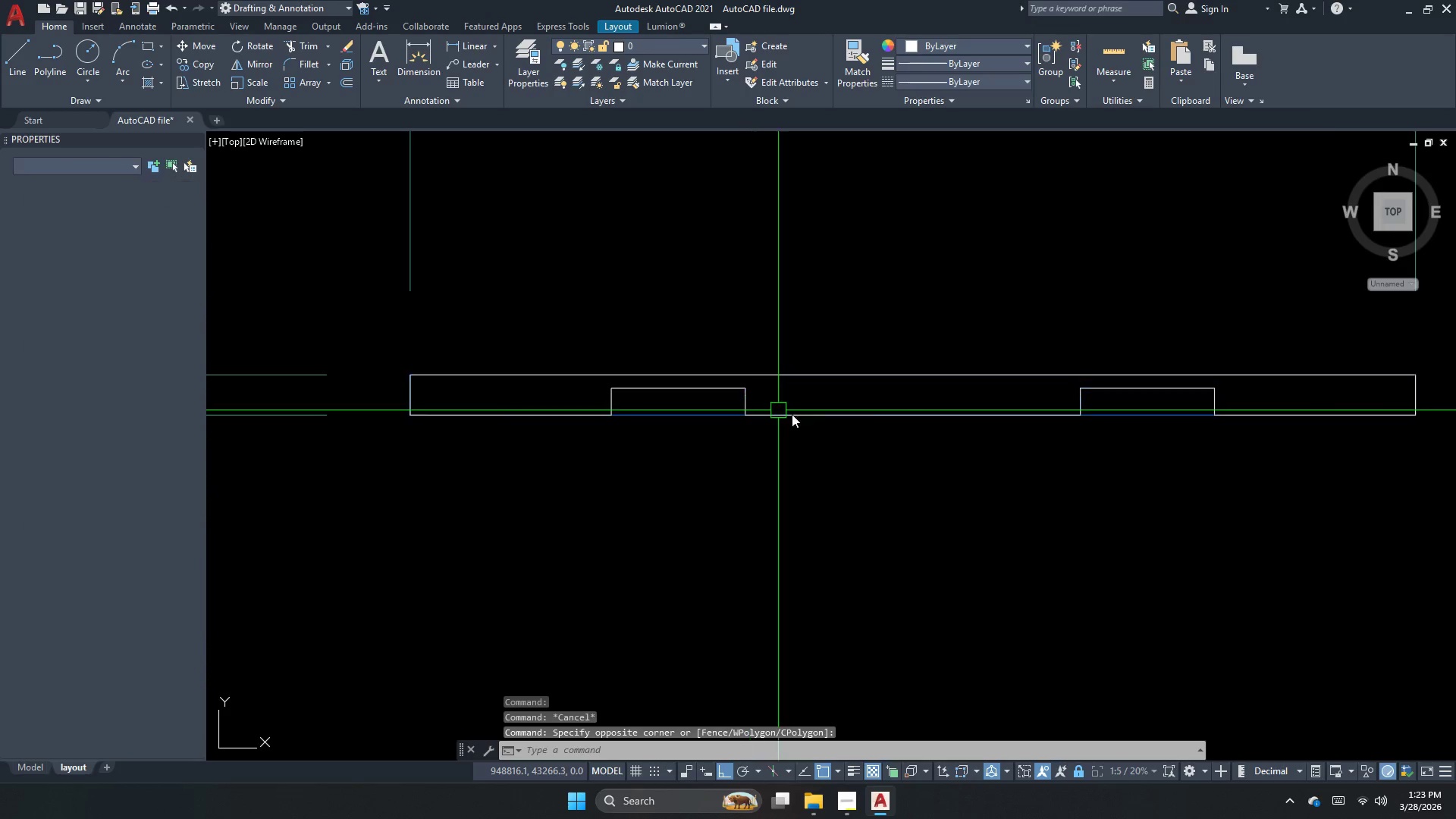 
key(M)
 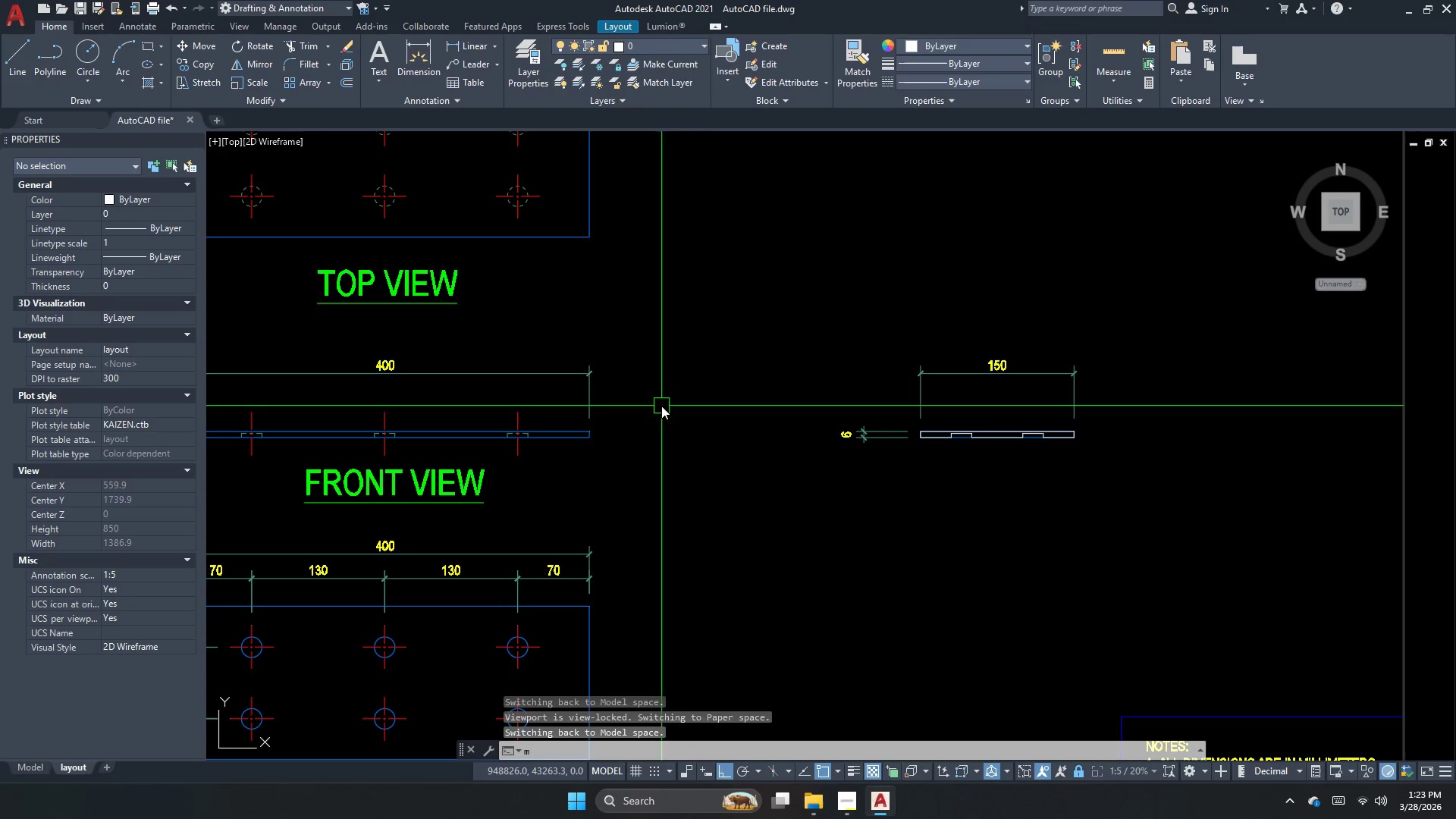 
scroll: coordinate [1018, 441], scroll_direction: down, amount: 5.0
 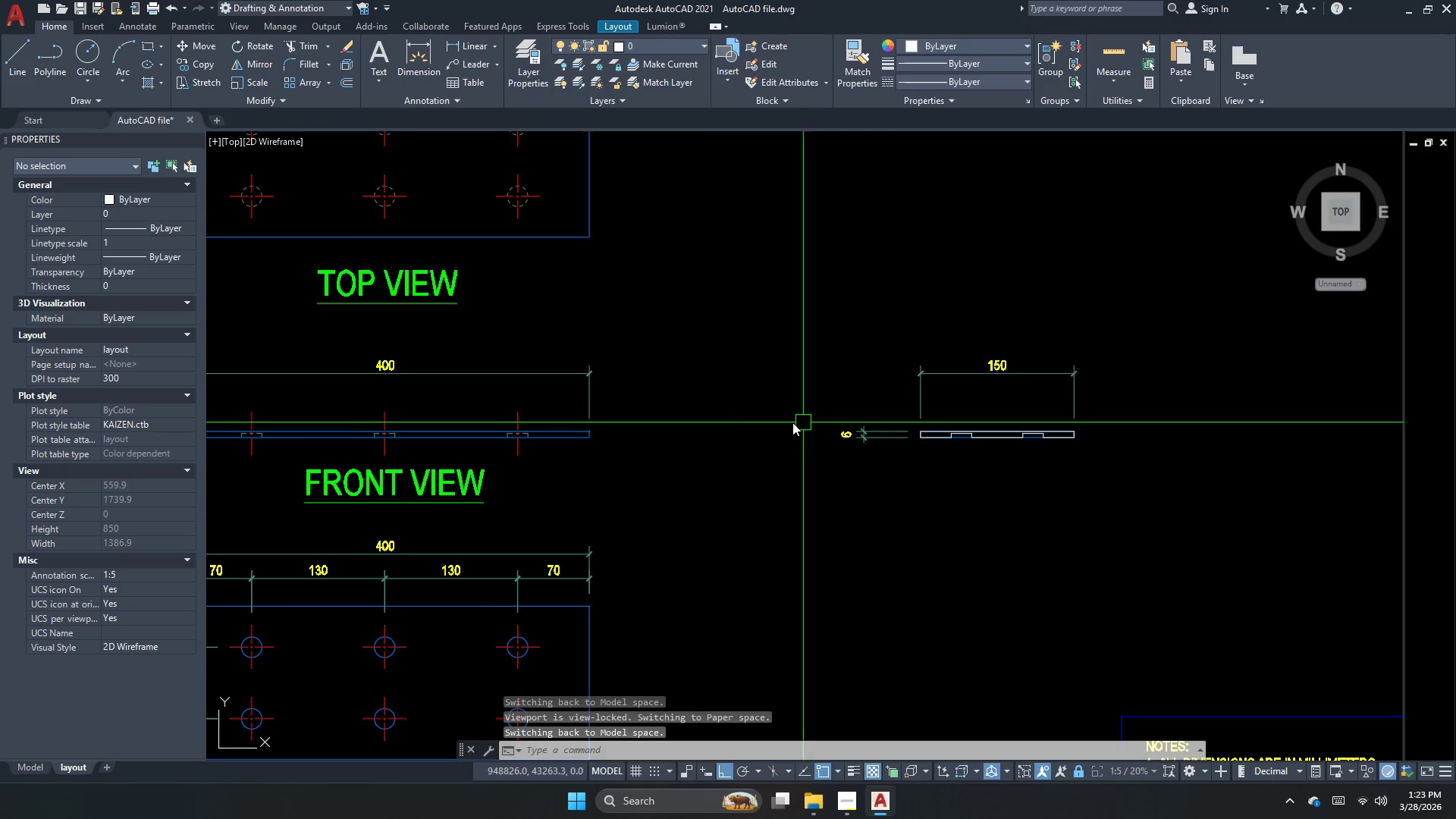 
key(A)
 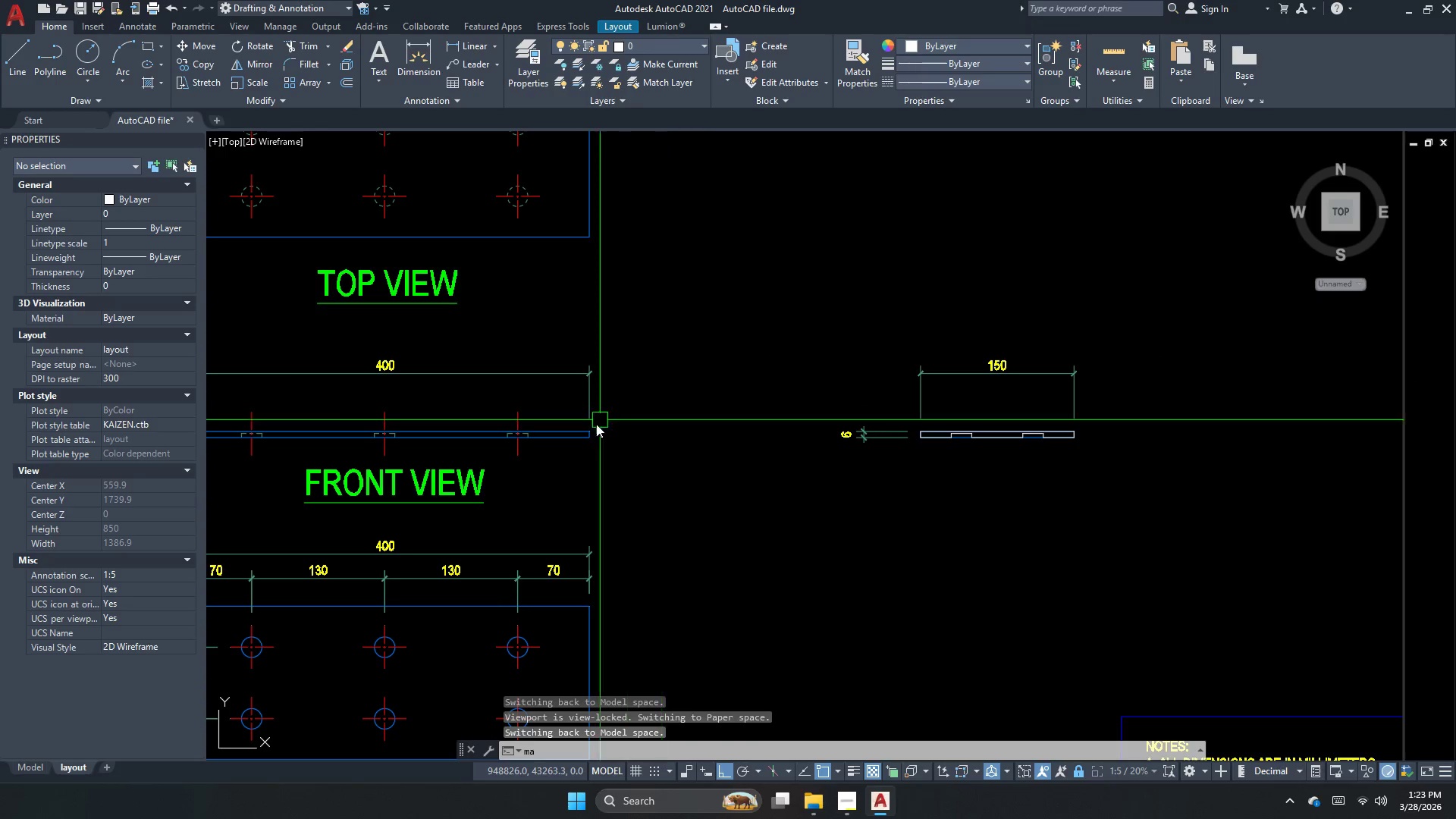 
key(Space)
 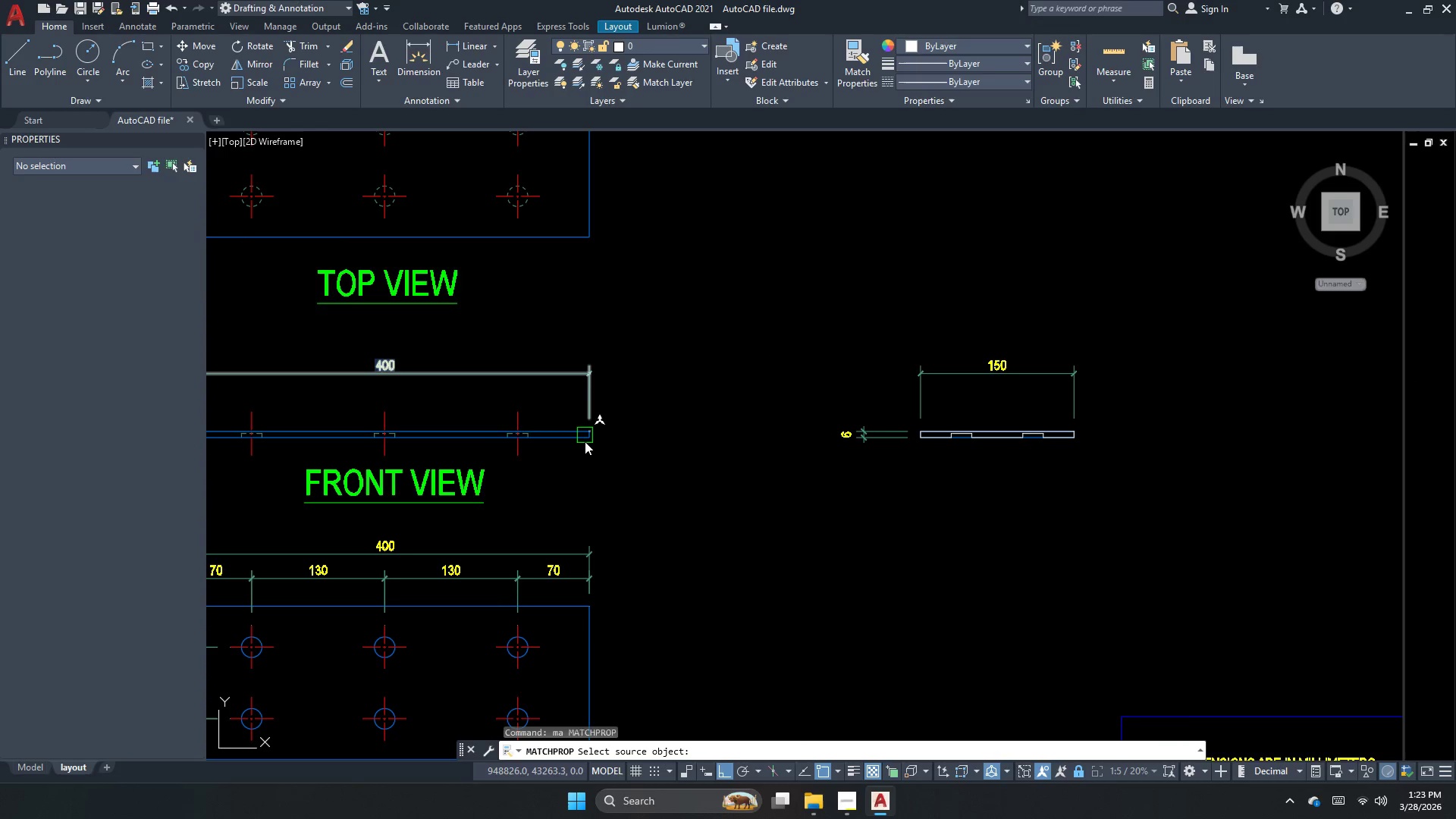 
left_click([585, 441])
 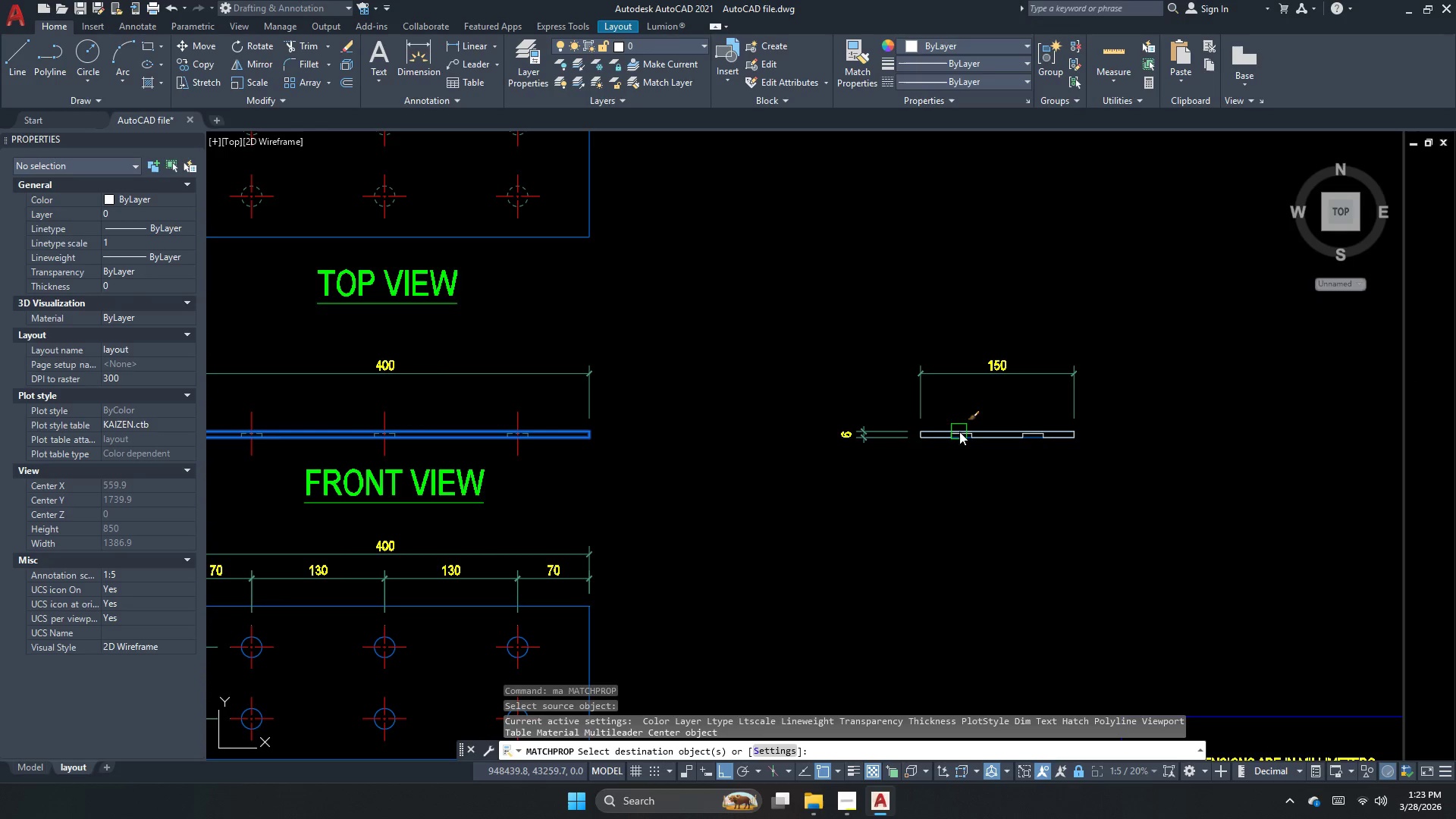 
scroll: coordinate [934, 429], scroll_direction: up, amount: 3.0
 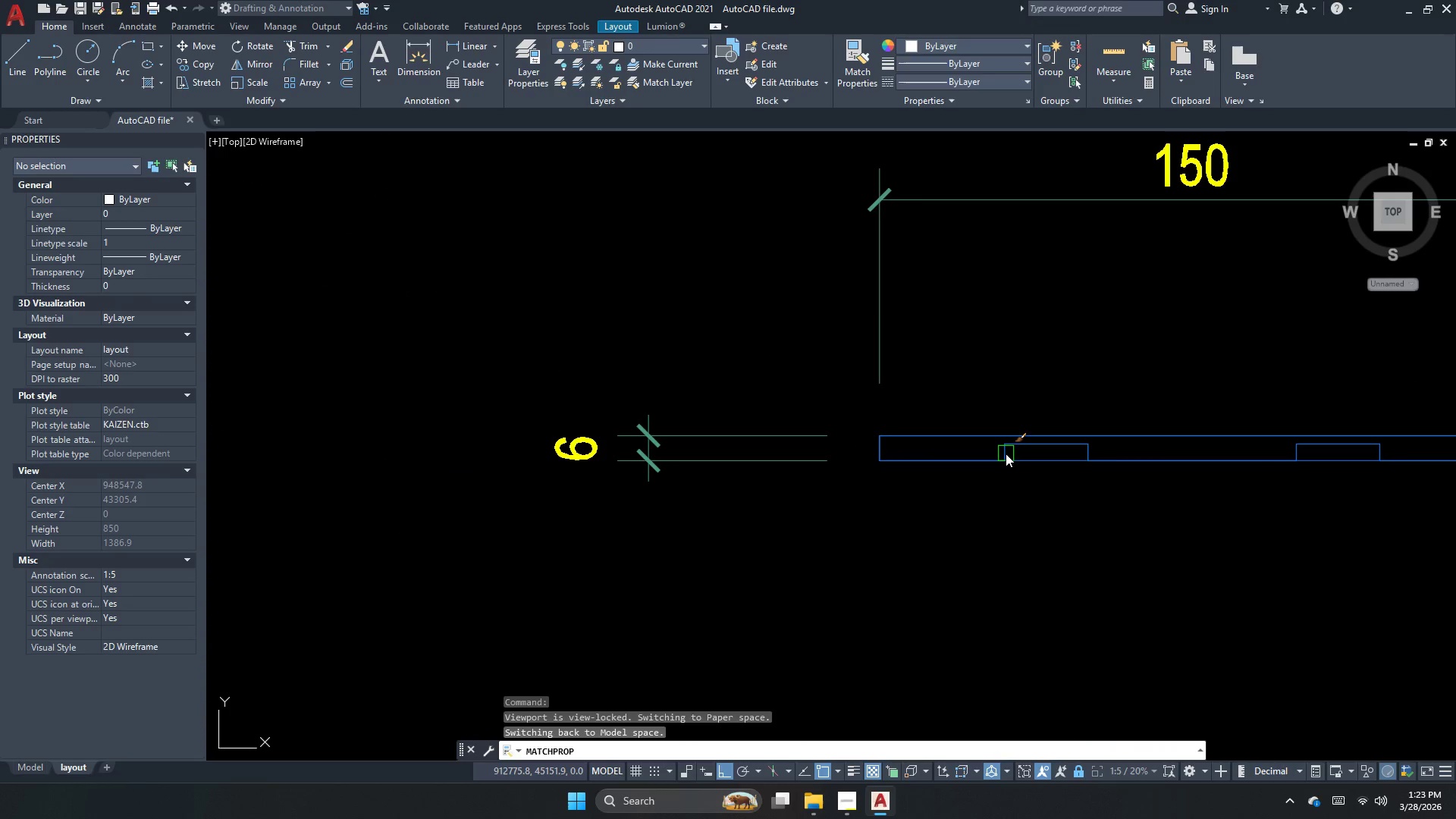 
left_click([1006, 452])
 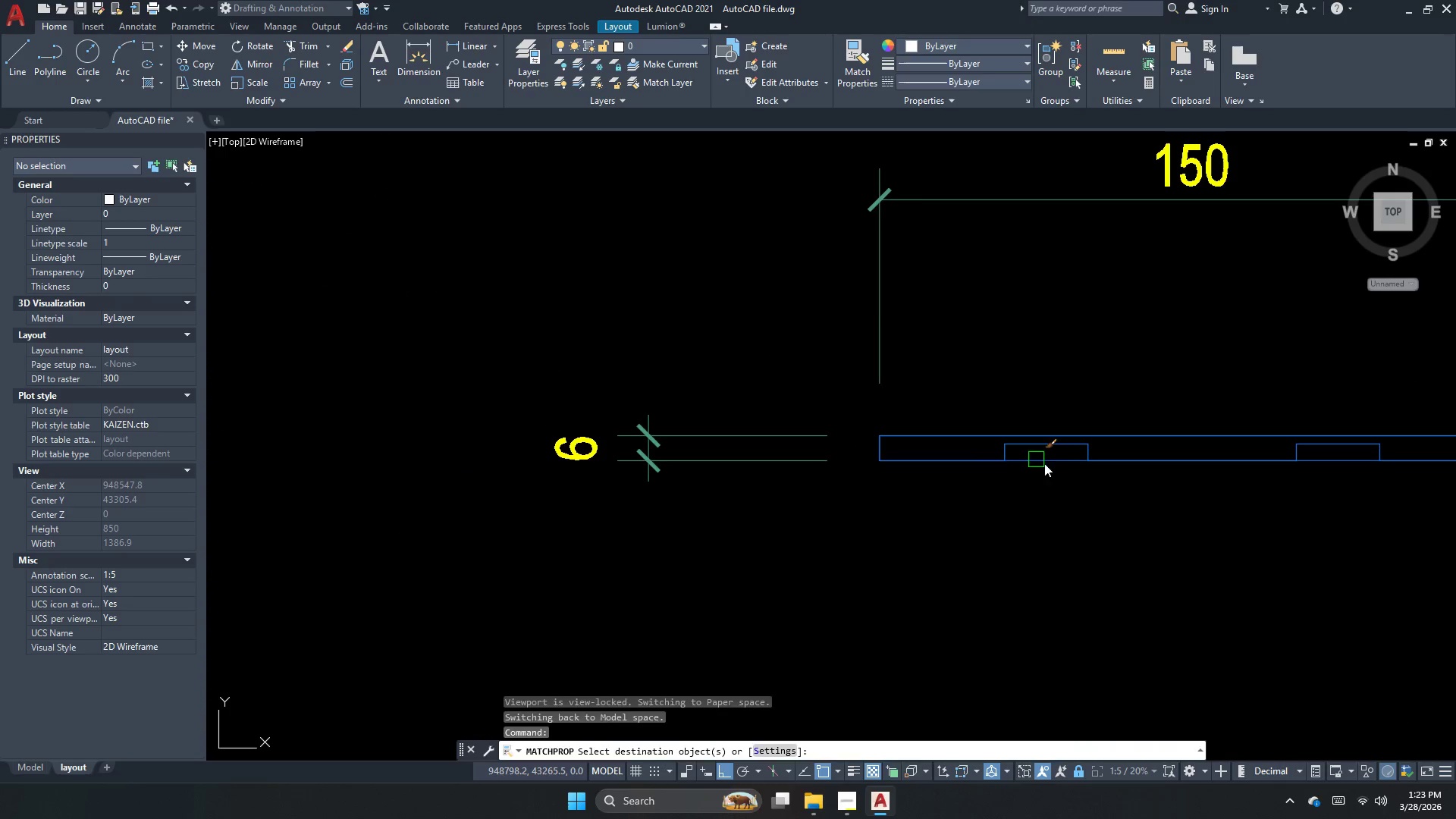 
key(Escape)
 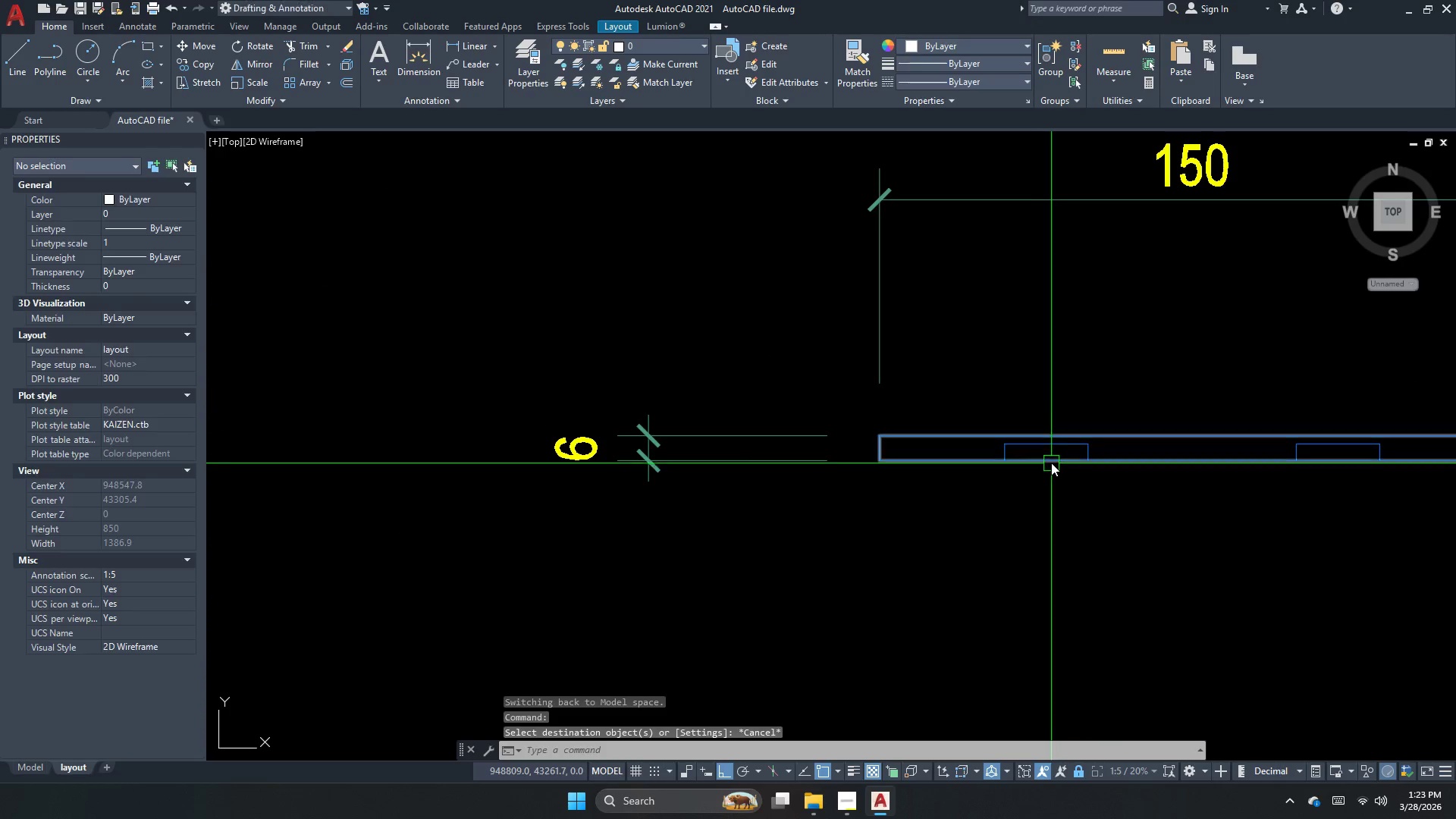 
left_click([1051, 463])
 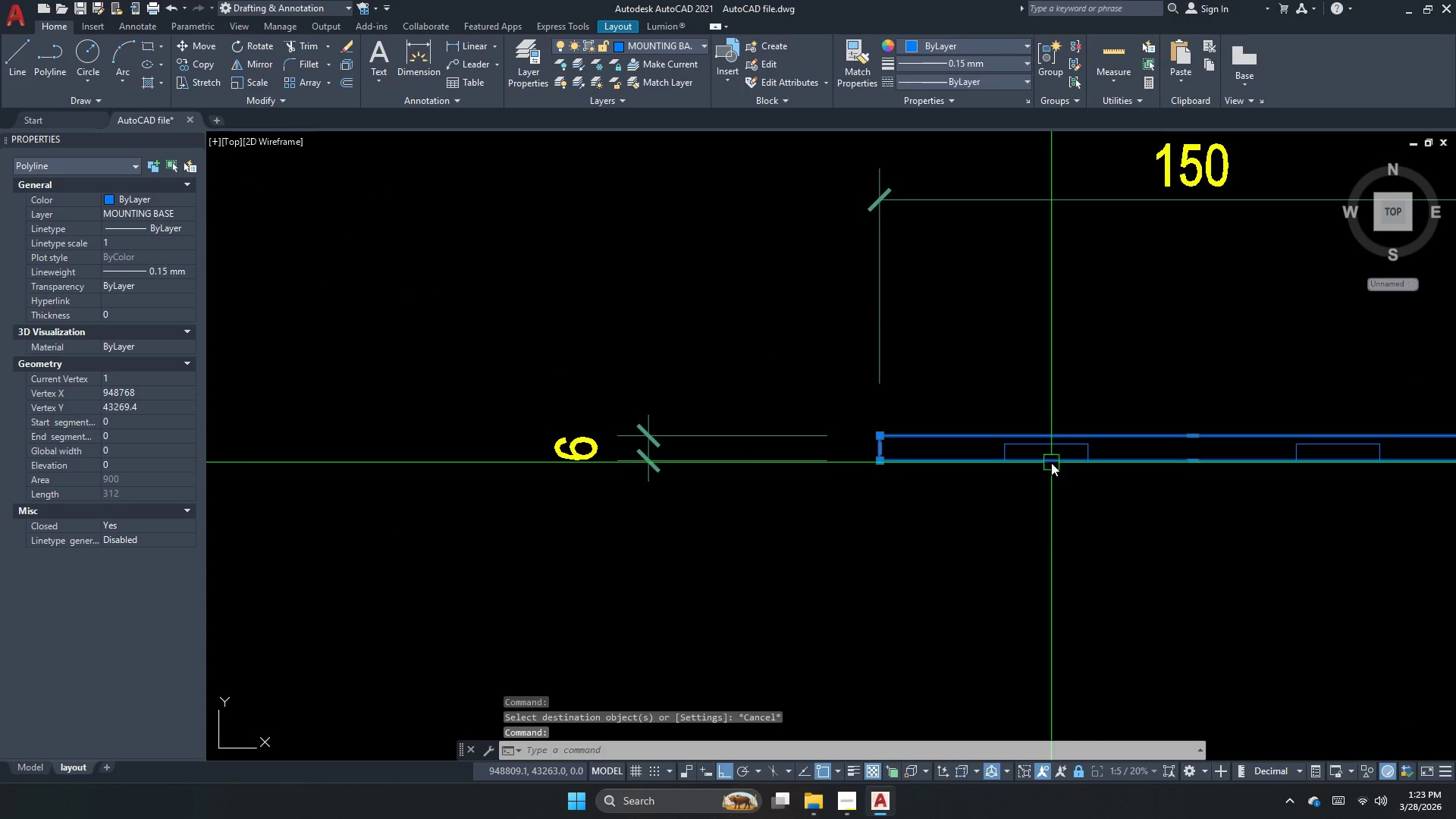 
key(Escape)
 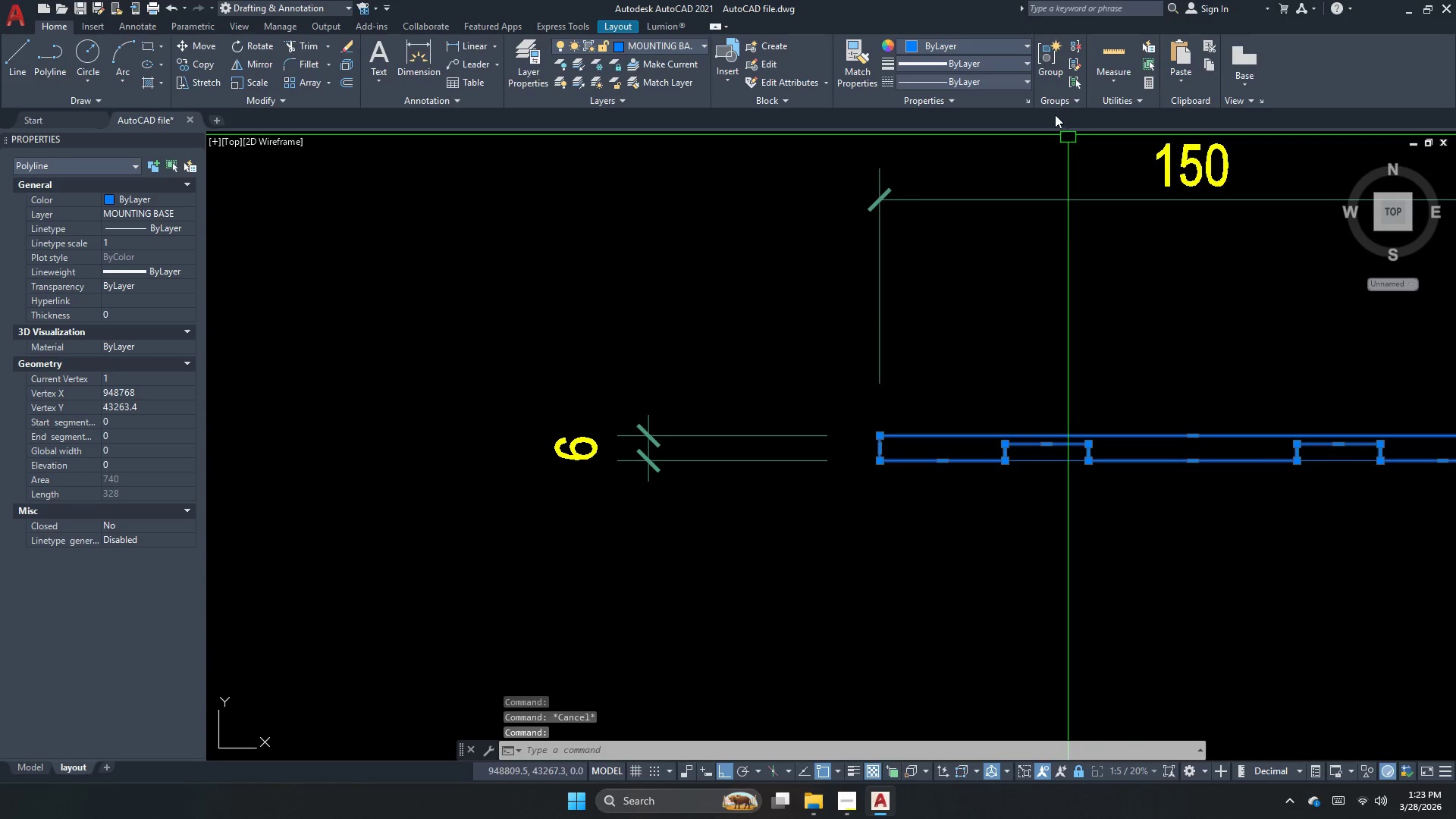 
left_click([993, 63])
 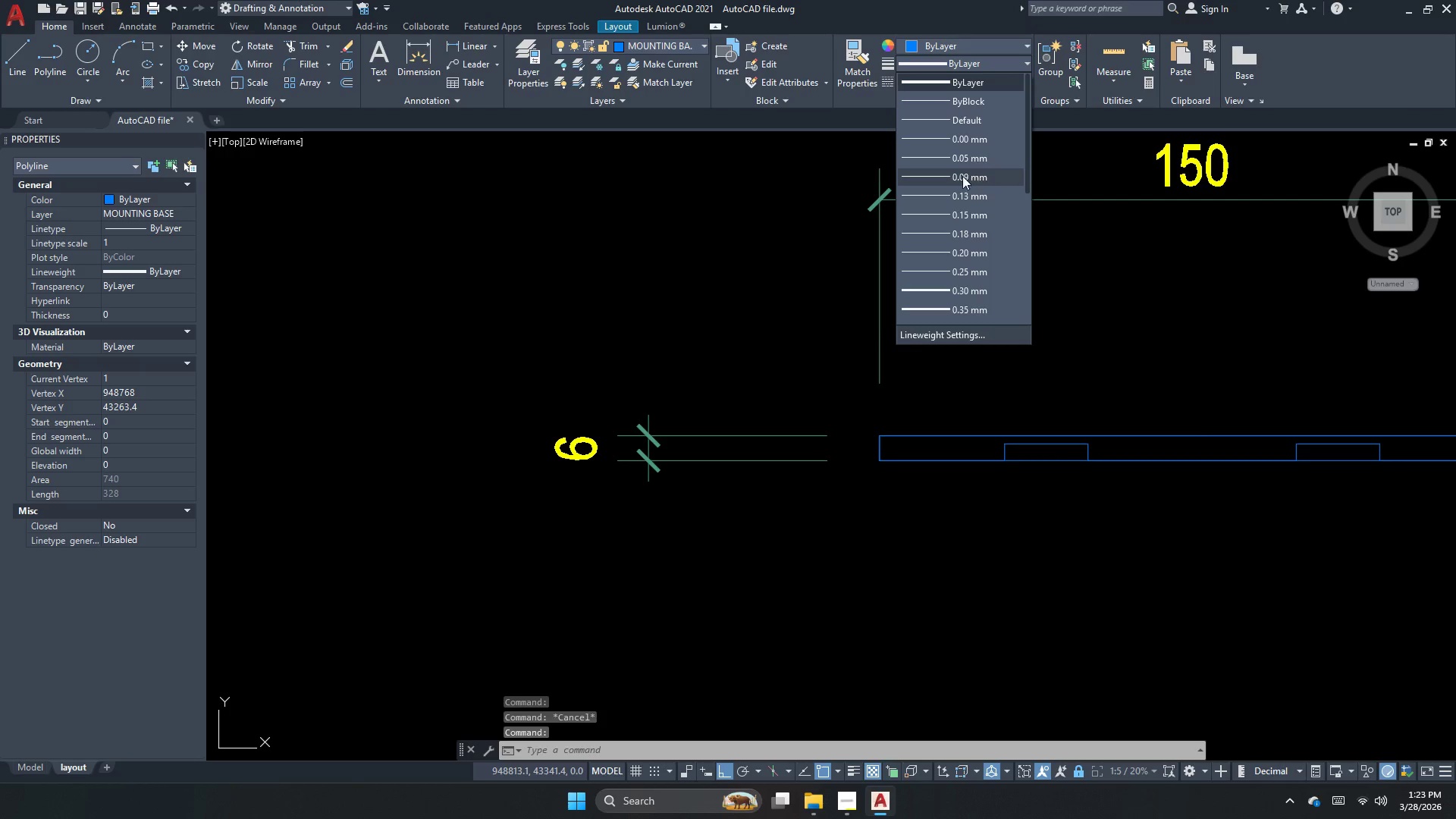 
key(Escape)
 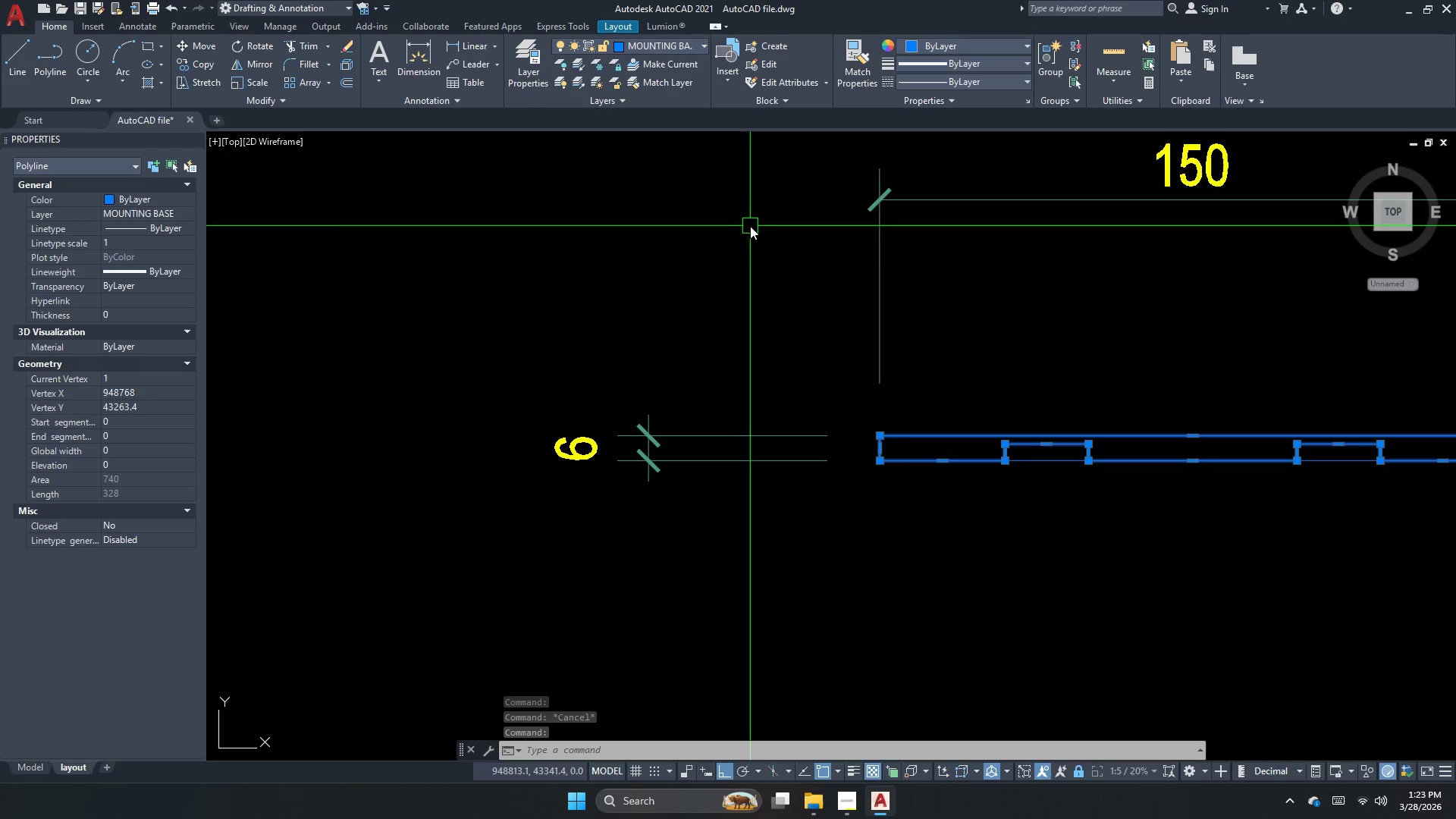 
key(Escape)
 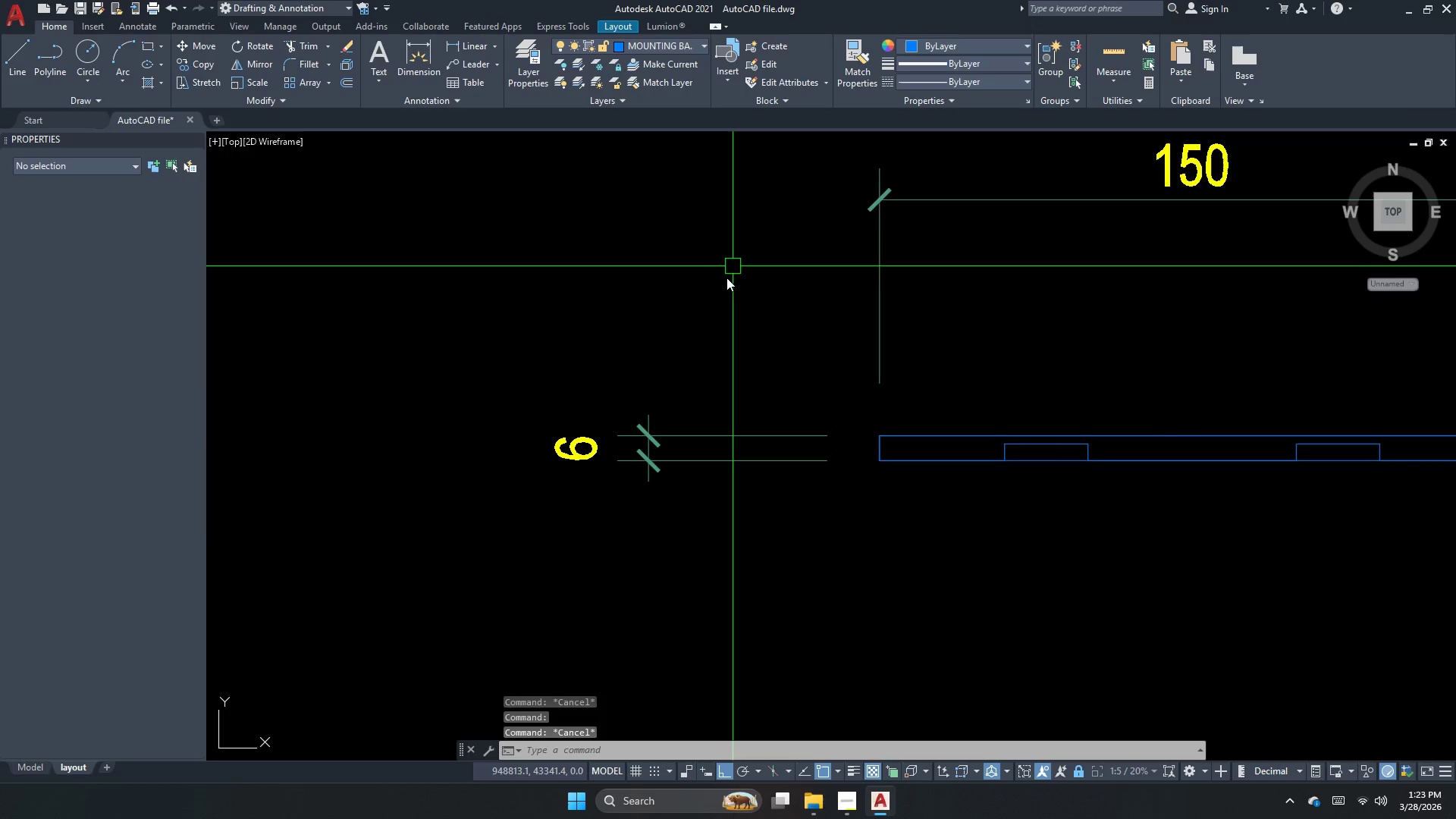 
key(Escape)
 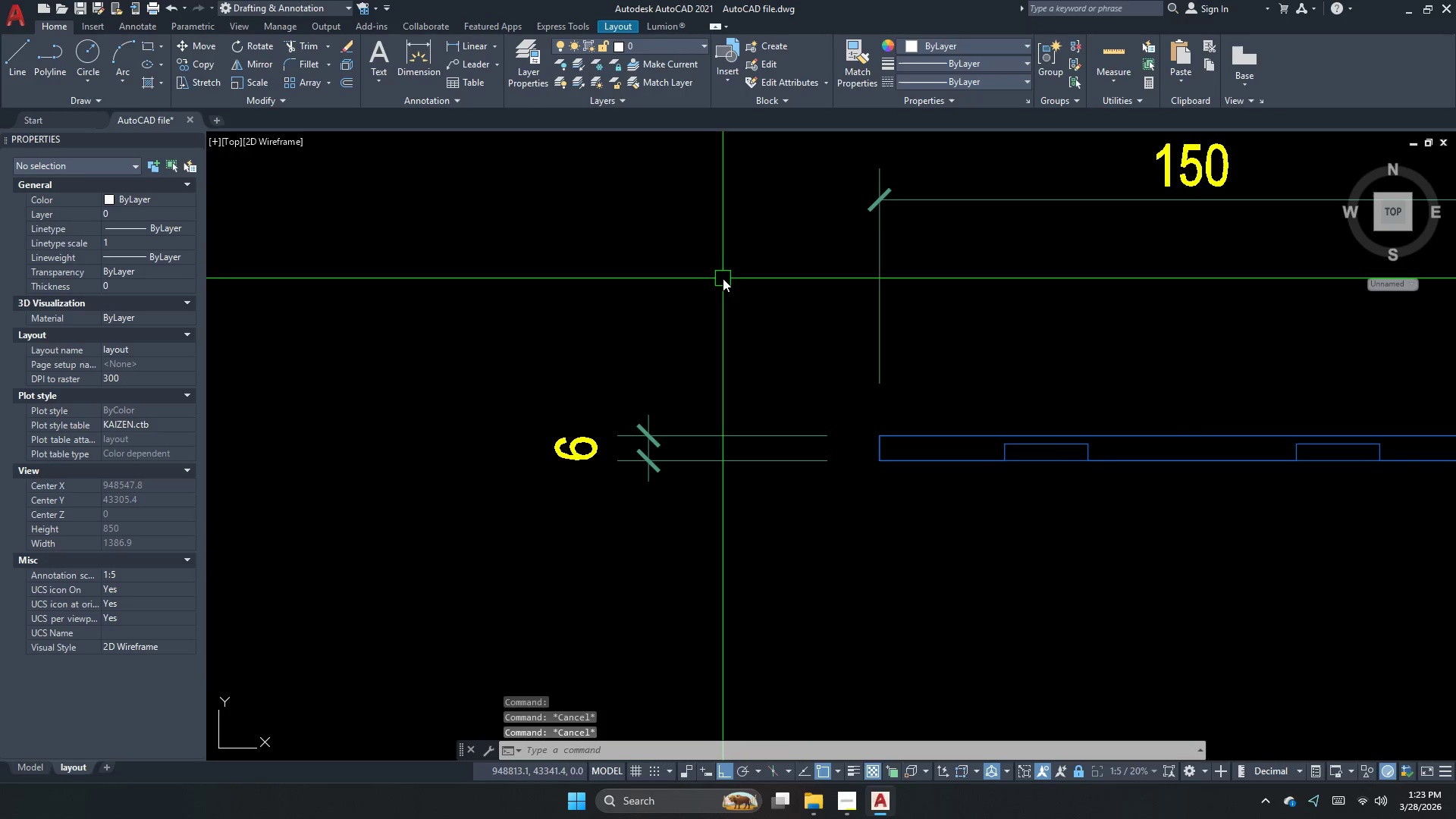 
left_click_drag(start_coordinate=[721, 271], to_coordinate=[701, 270])
 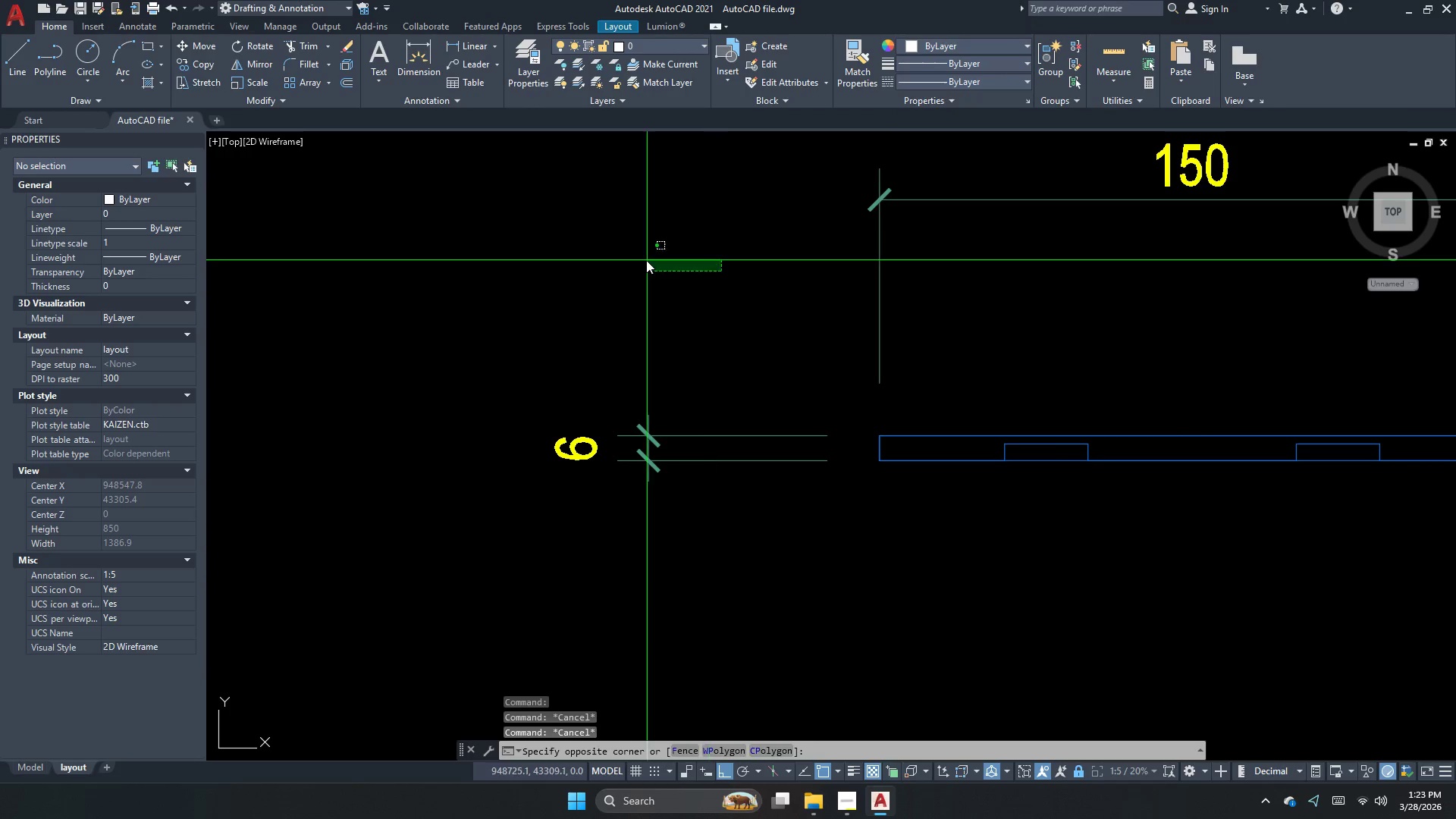 
double_click([646, 260])
 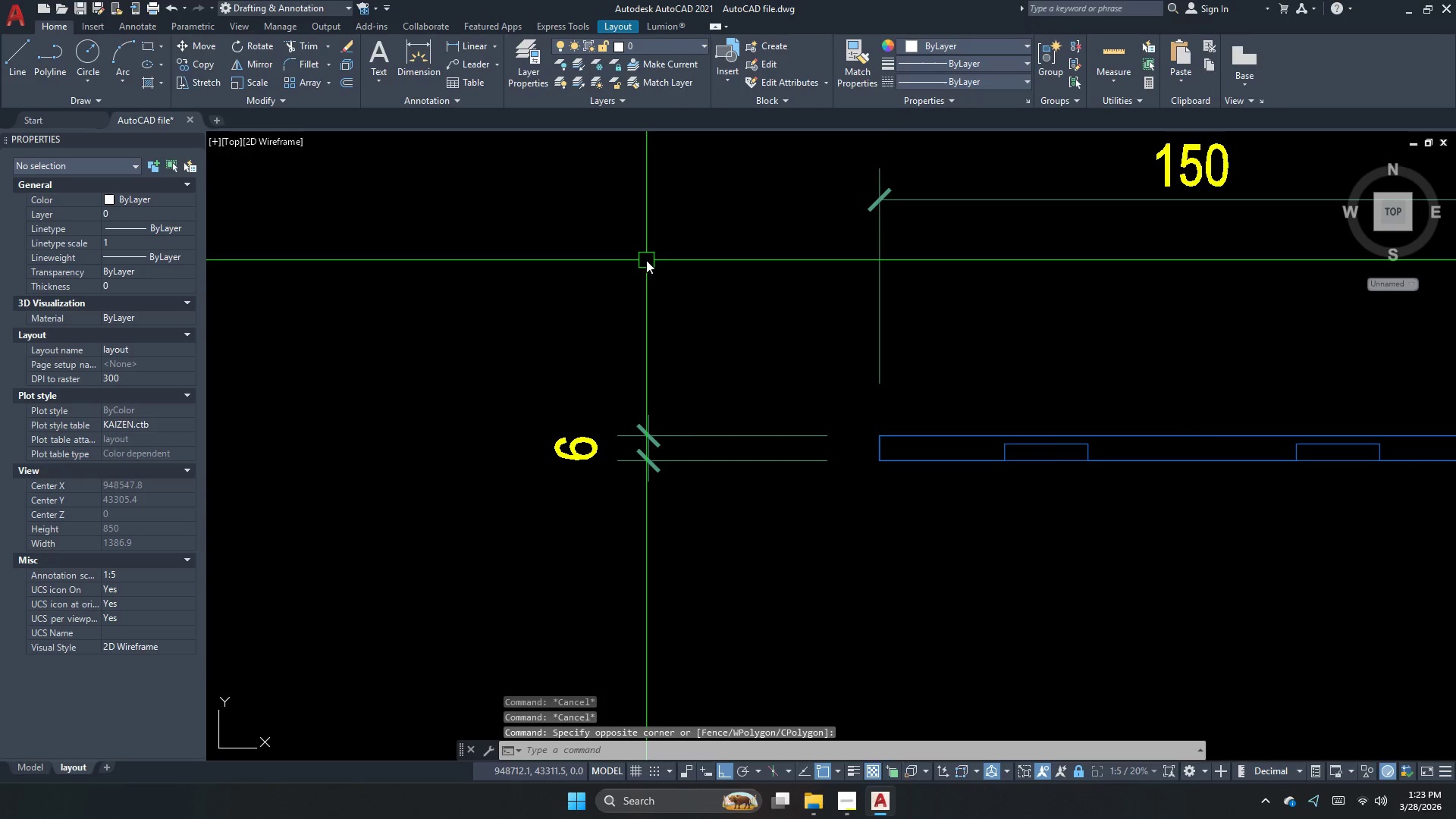 
type(LA )
key(Escape)
key(Escape)
 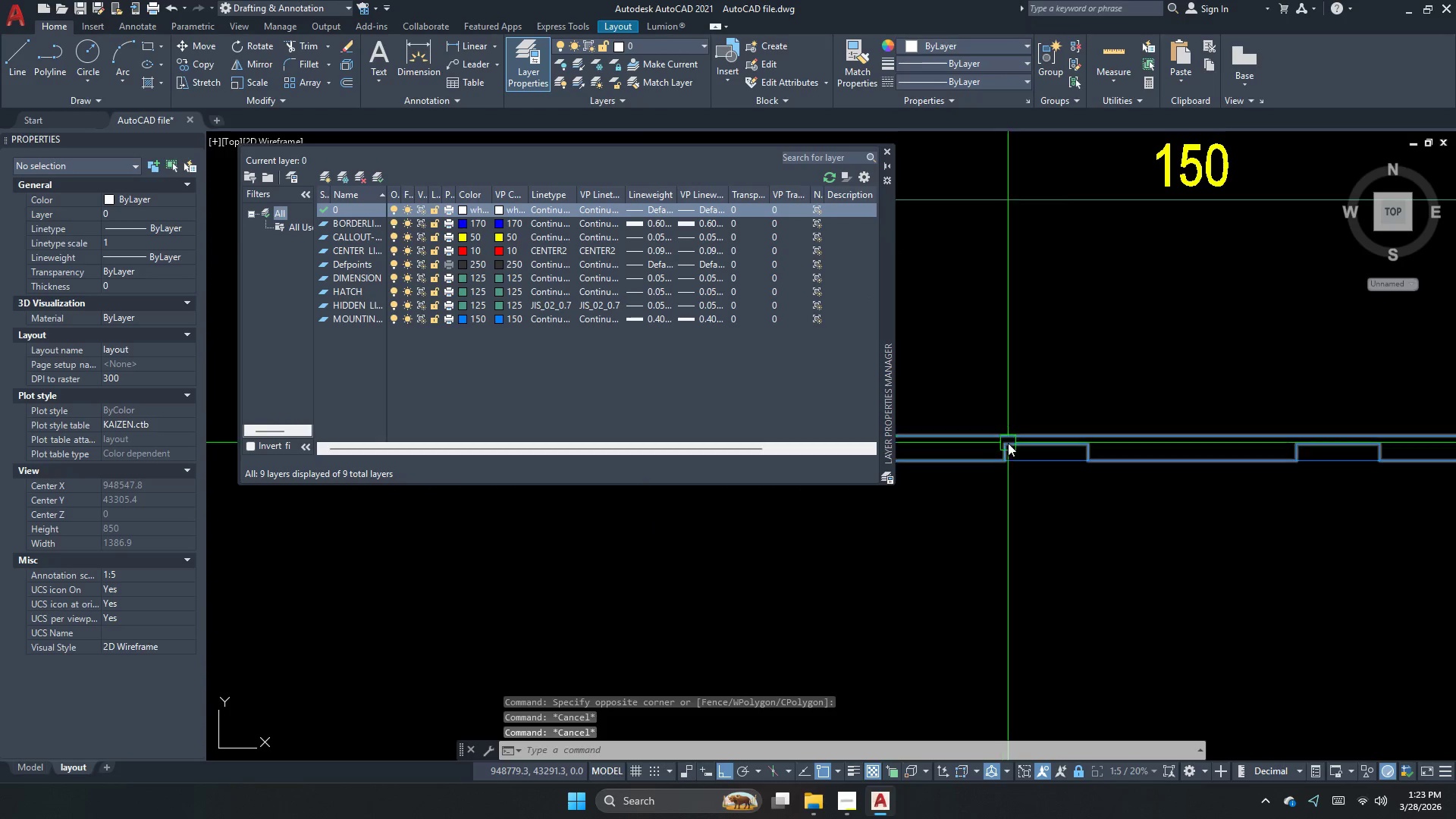 
left_click([1021, 447])
 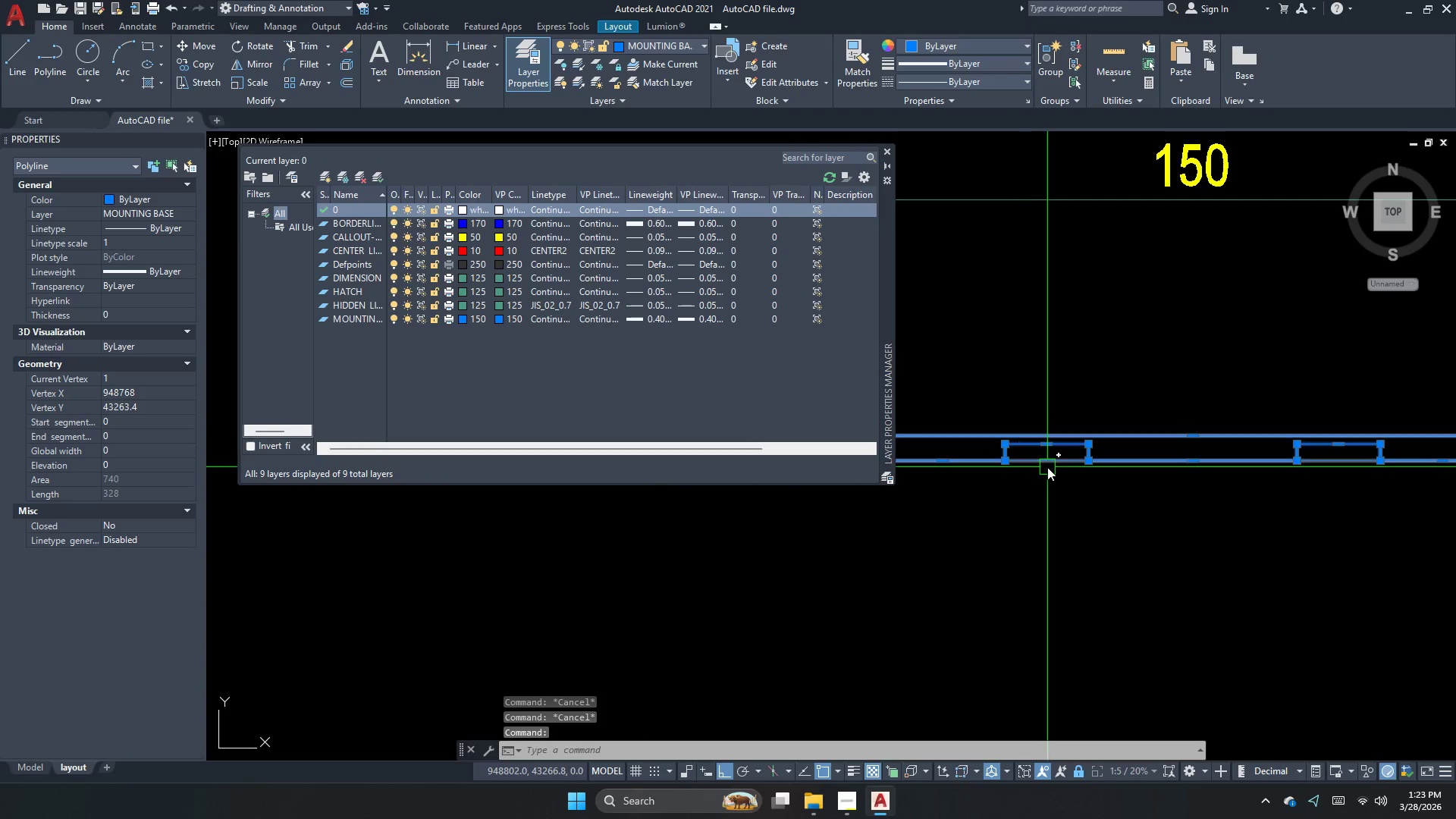 
key(Escape)
 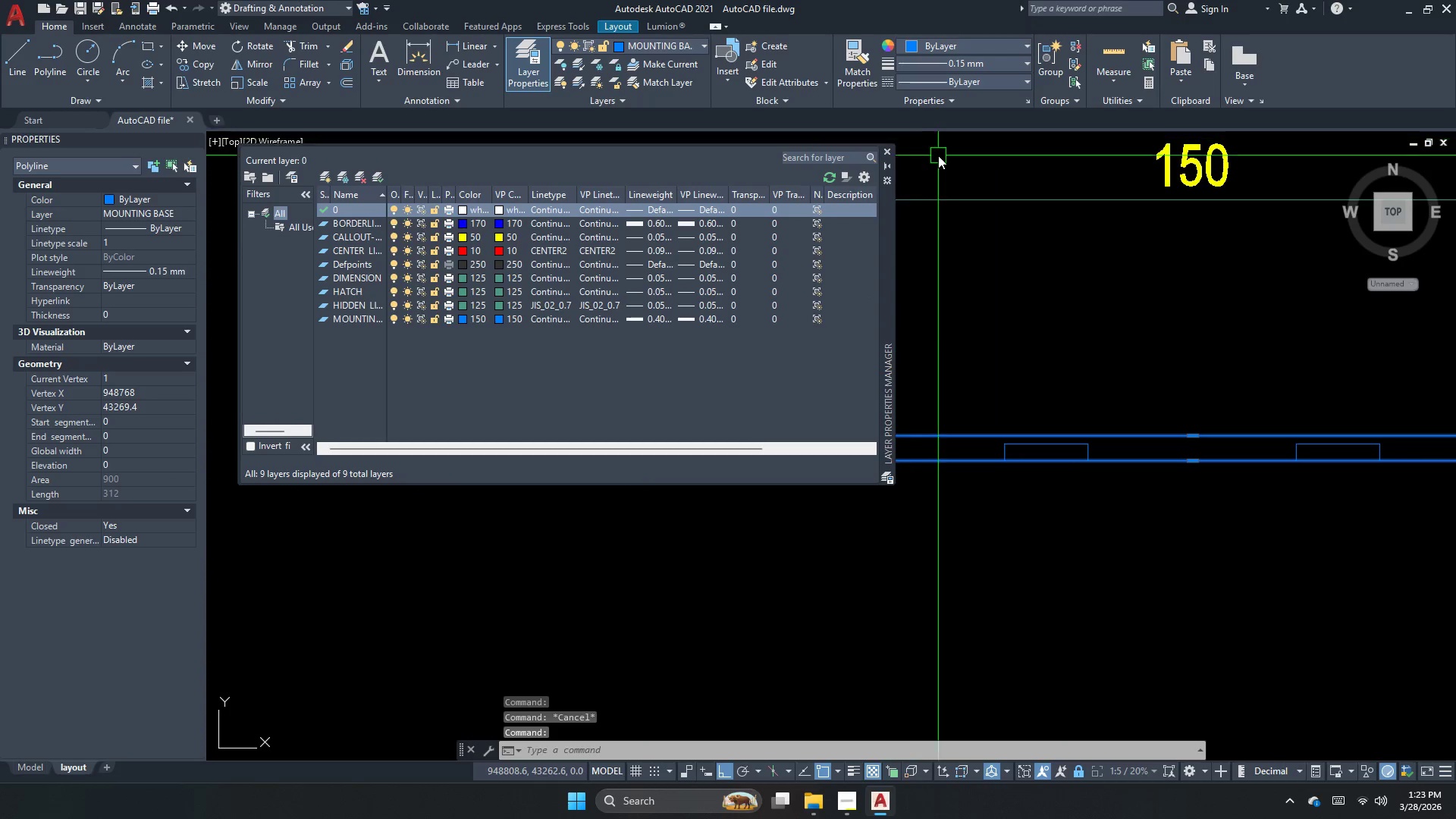 
left_click([987, 49])
 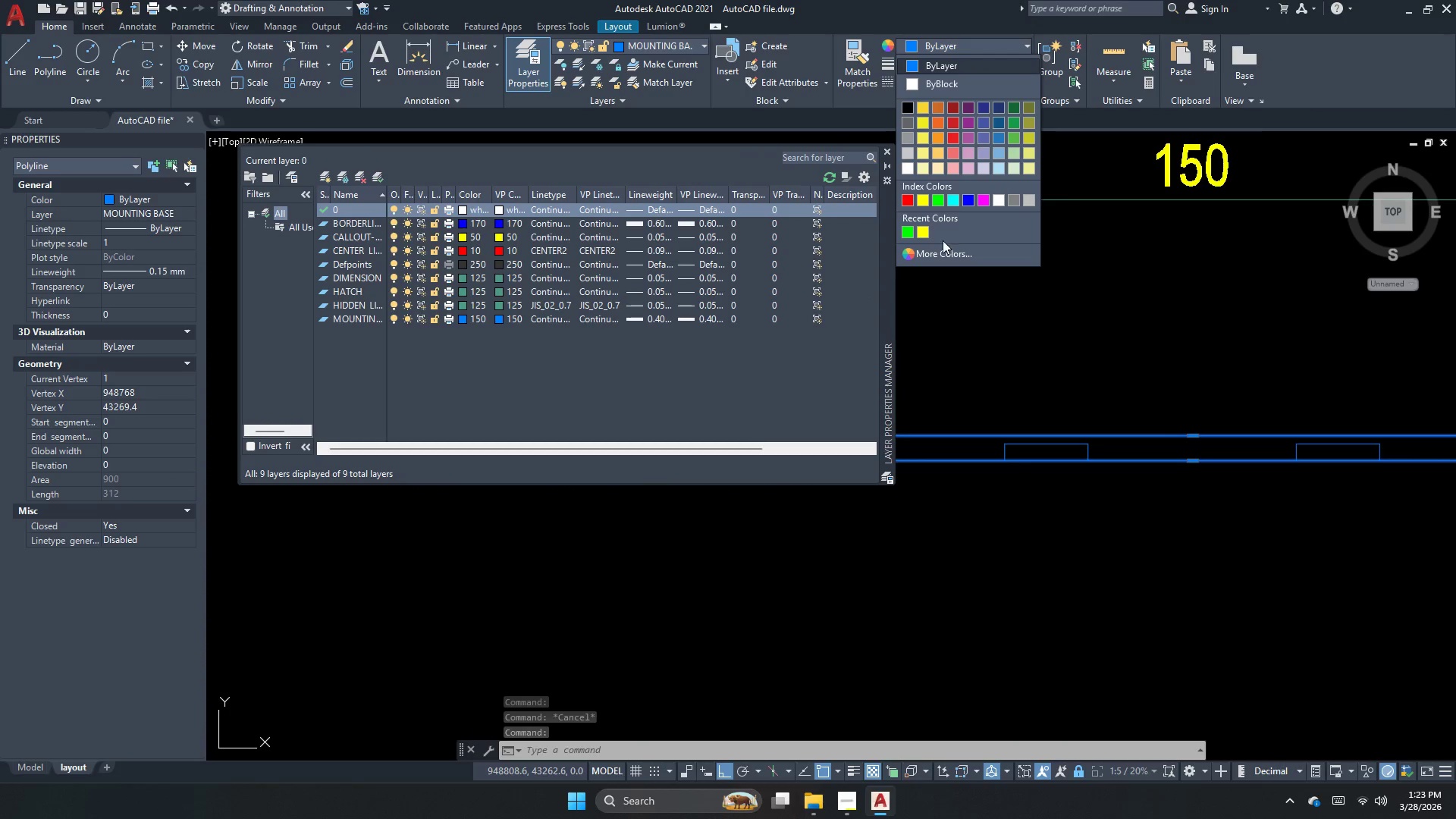 
left_click([935, 249])
 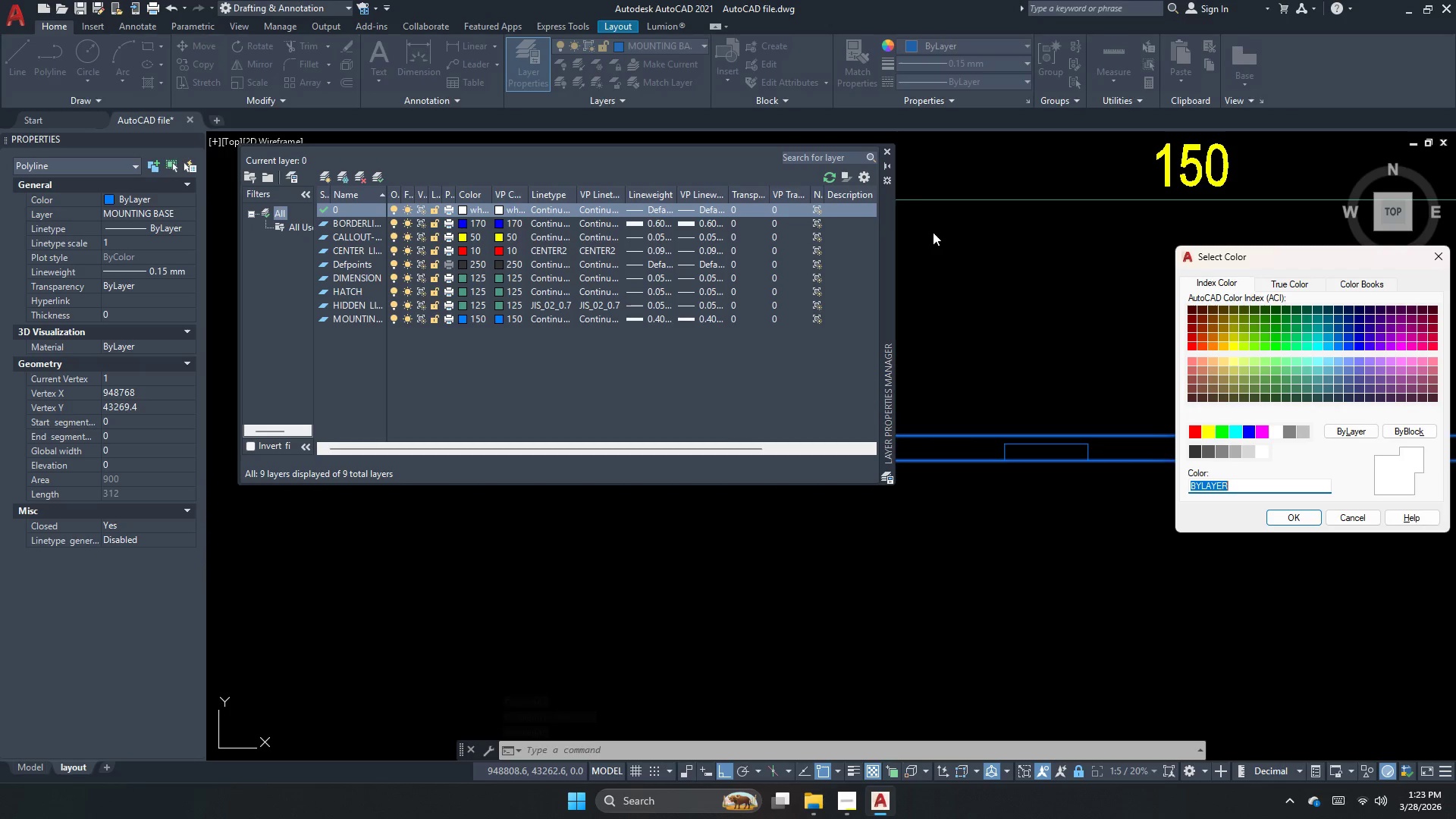 
key(Numpad1)
 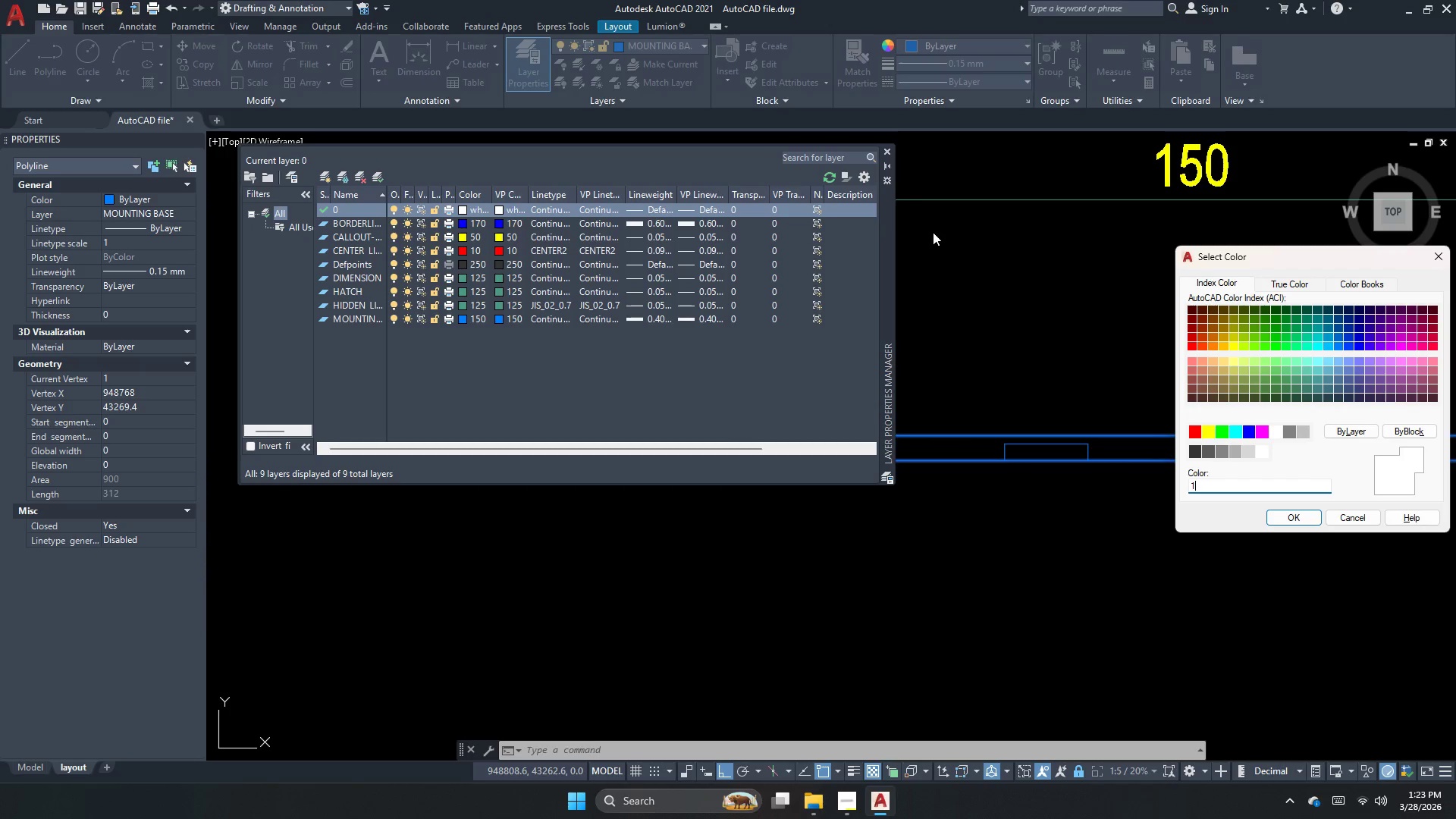 
key(Numpad3)
 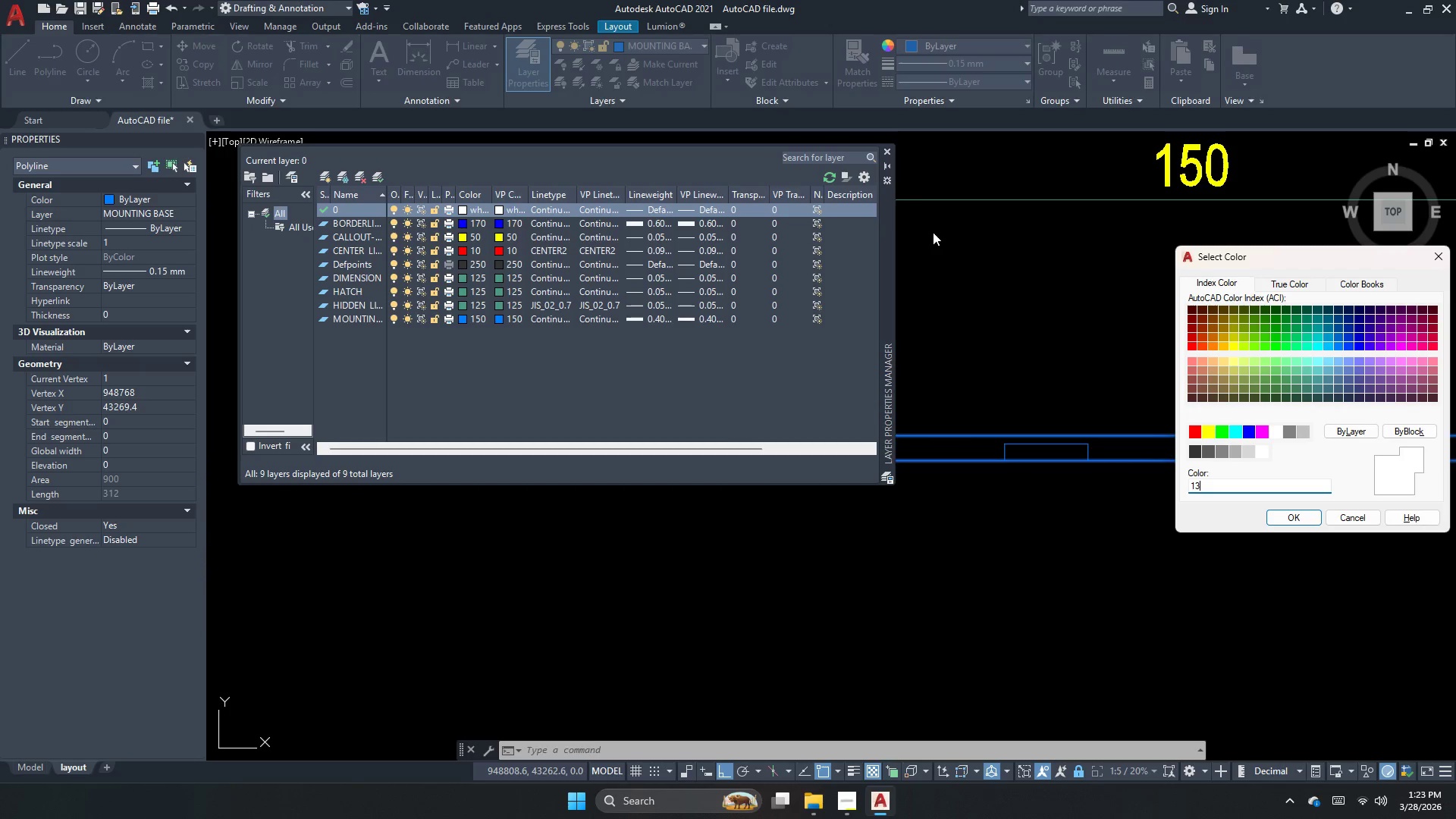 
key(Numpad0)
 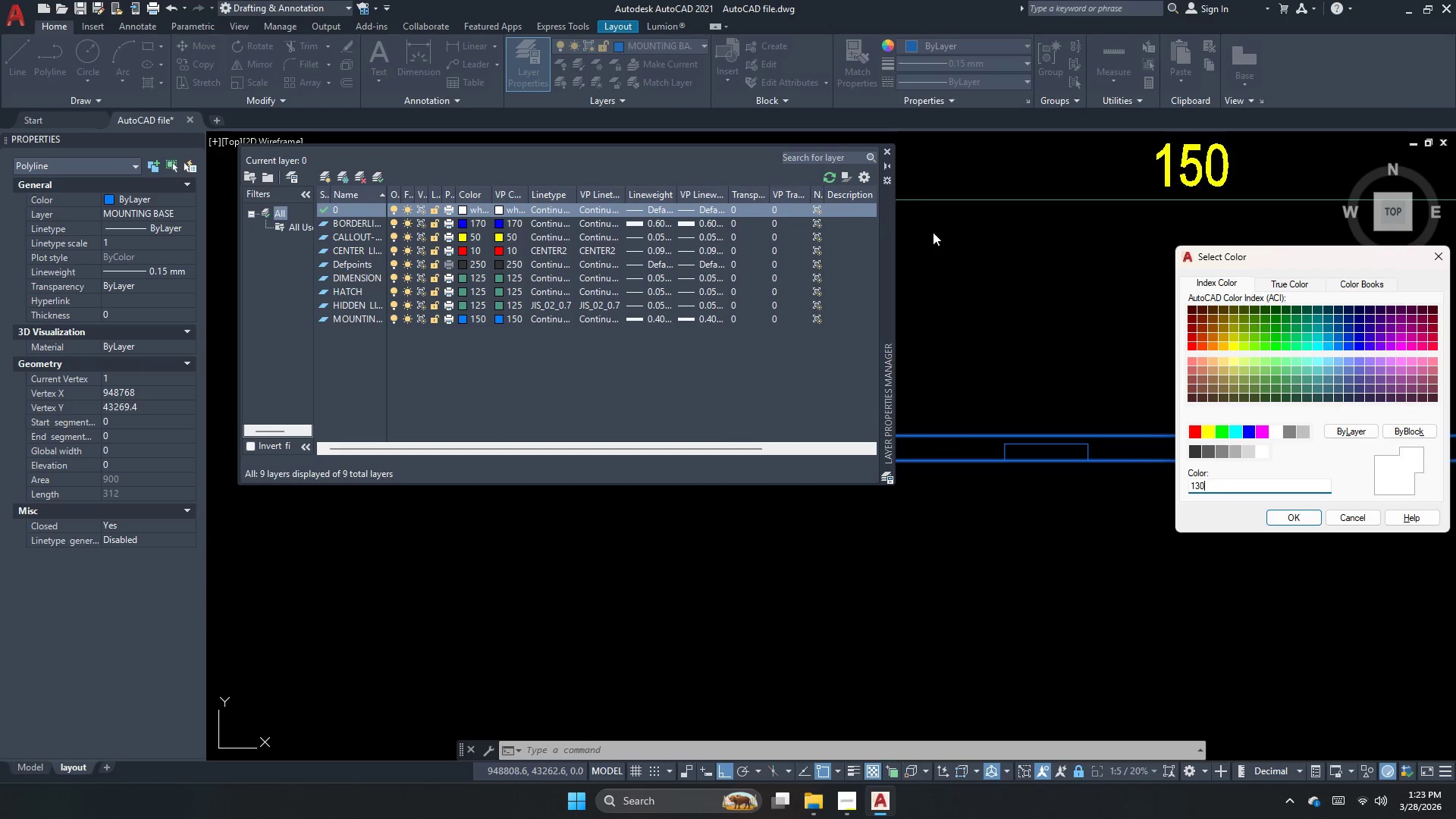 
key(NumpadEnter)
 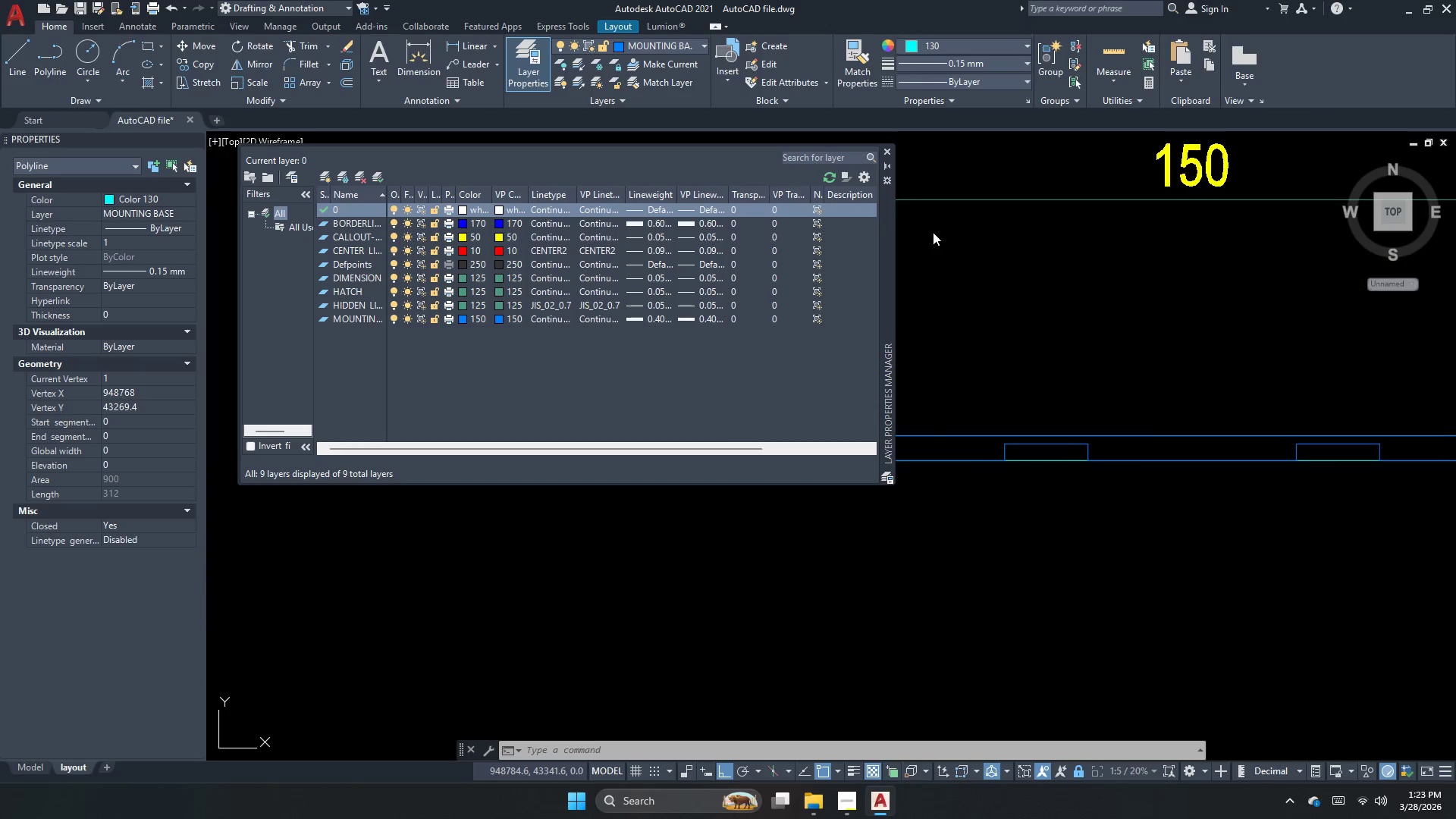 
key(Escape)
 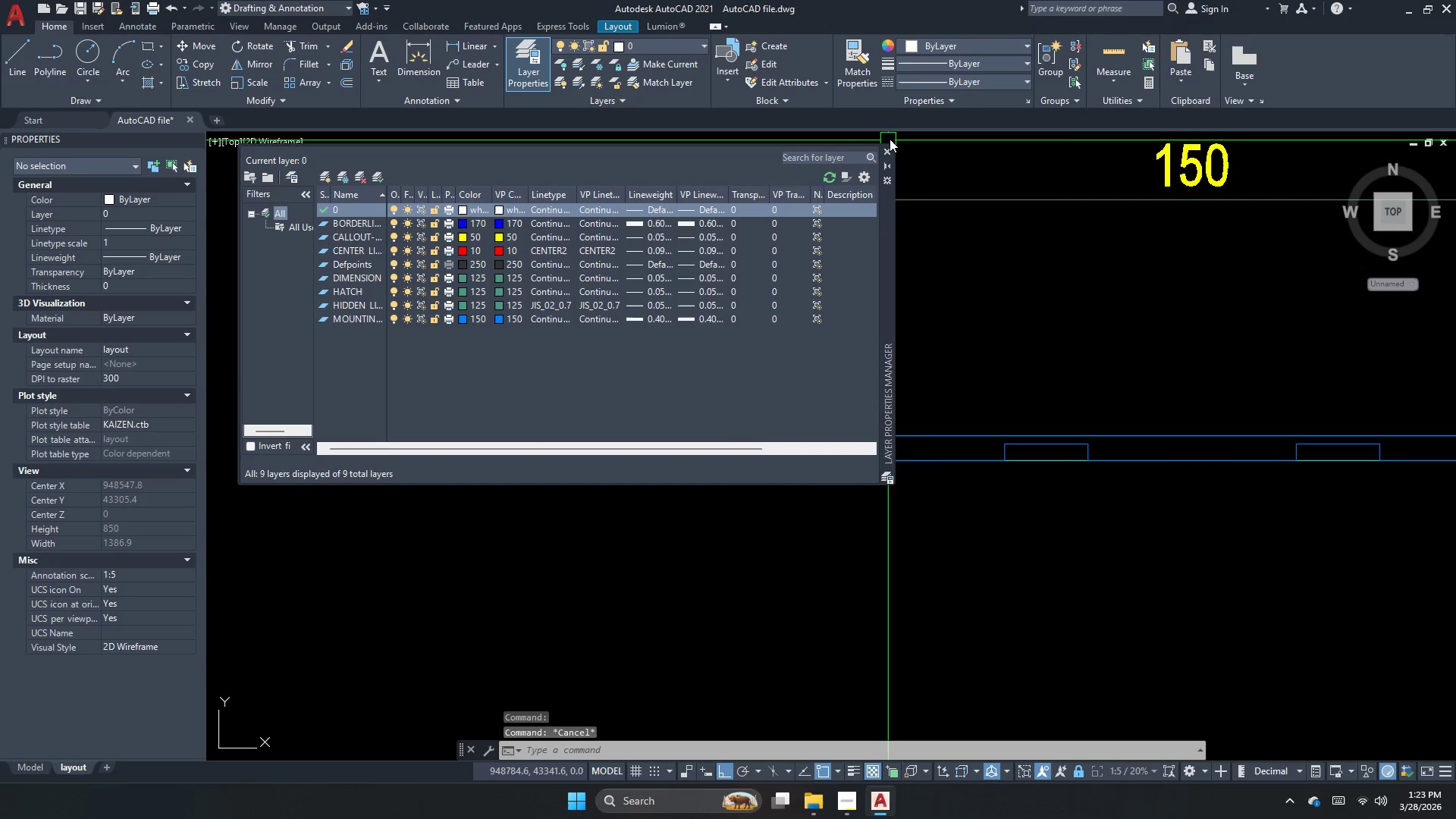 
left_click([886, 146])
 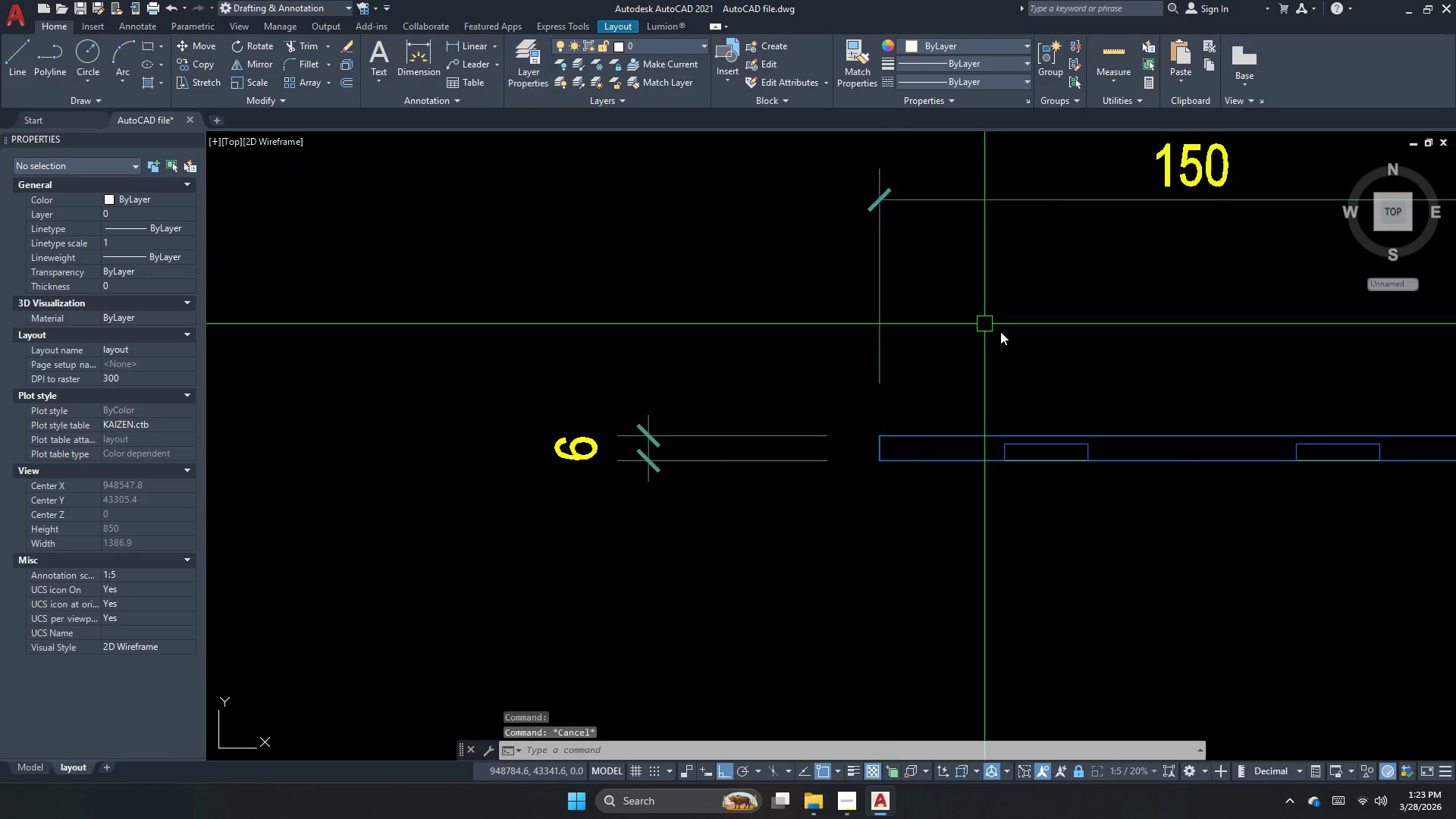 
key(Escape)
 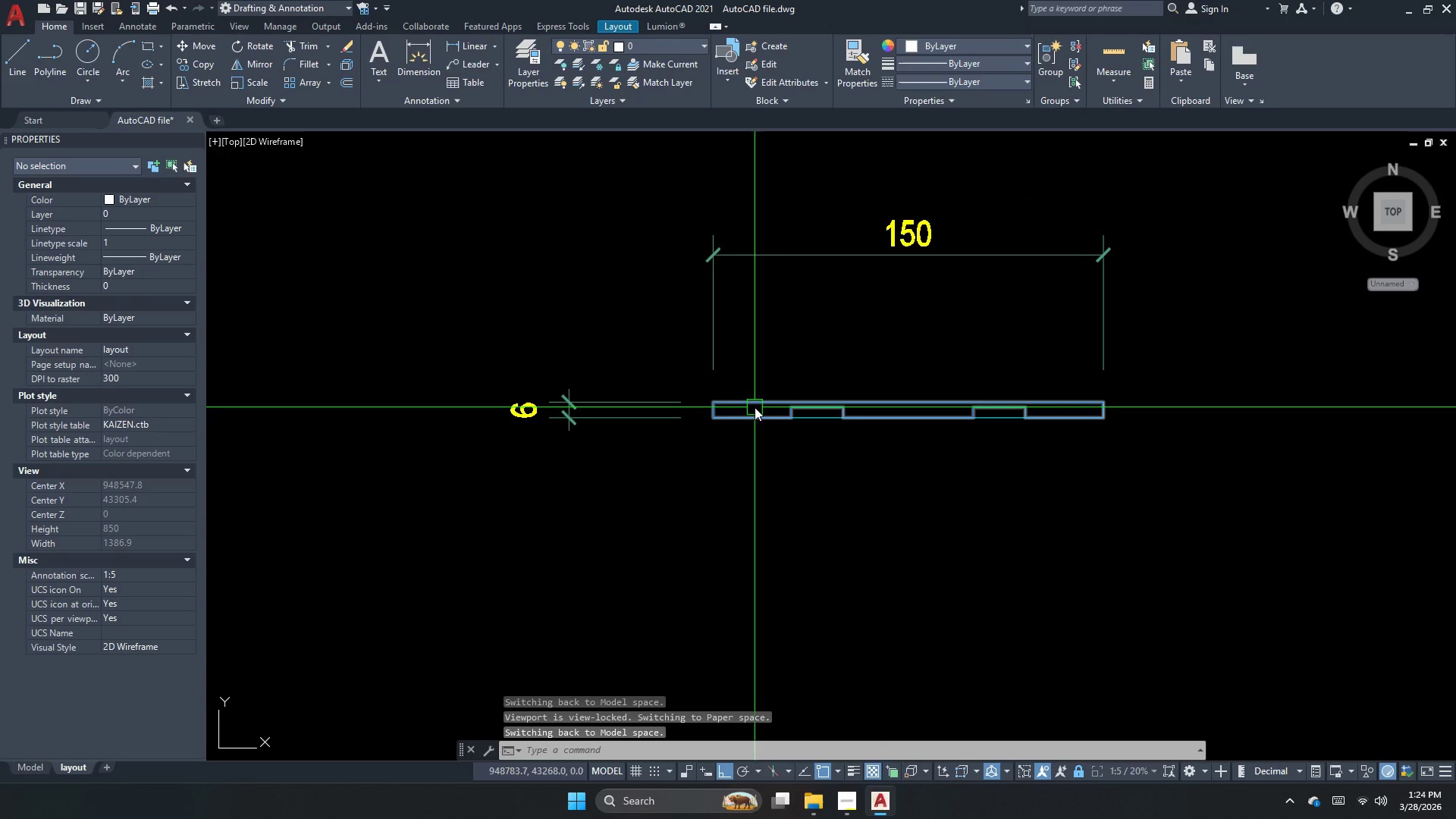 
scroll: coordinate [755, 406], scroll_direction: down, amount: 1.0
 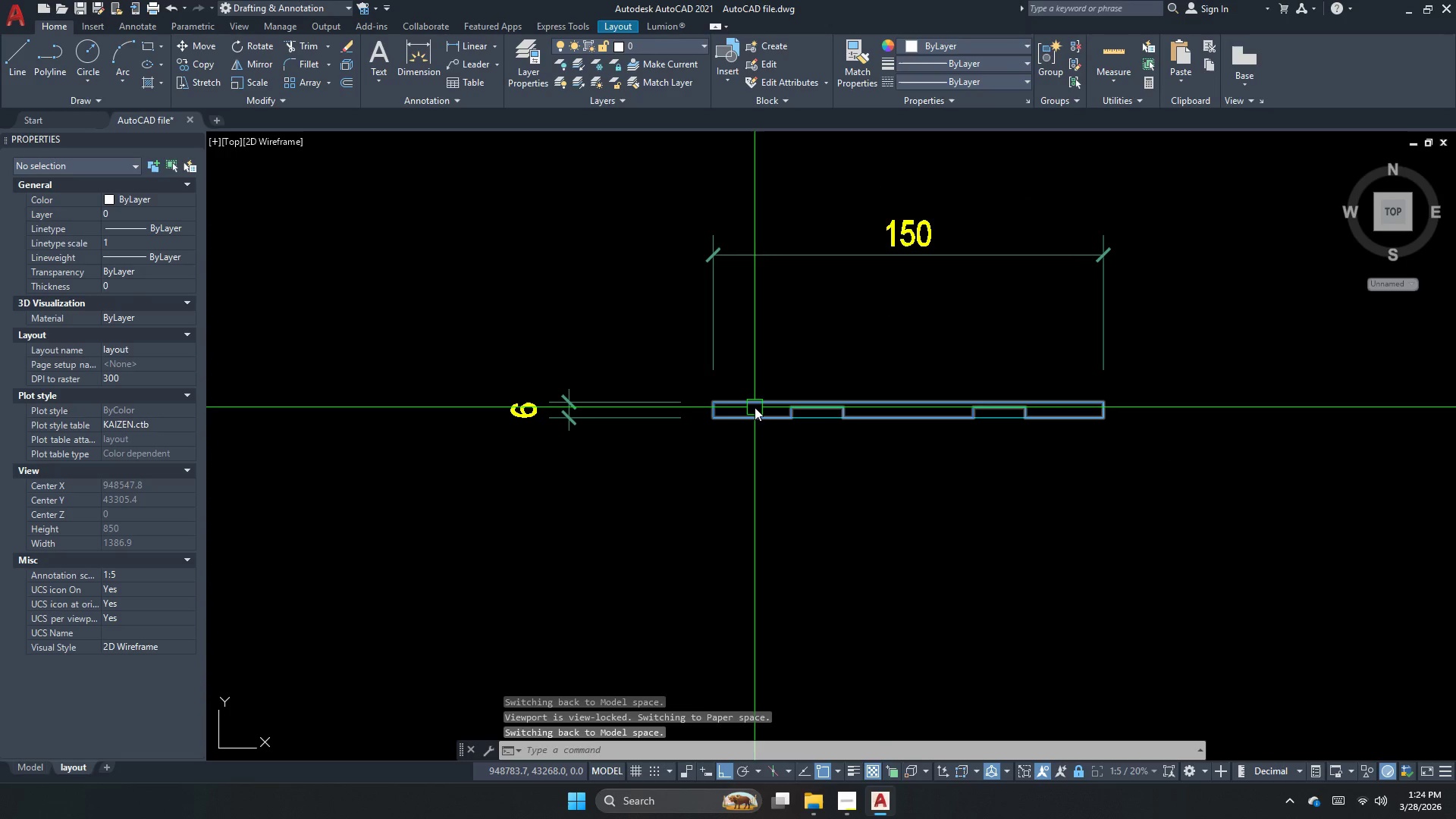 
type(HA )
 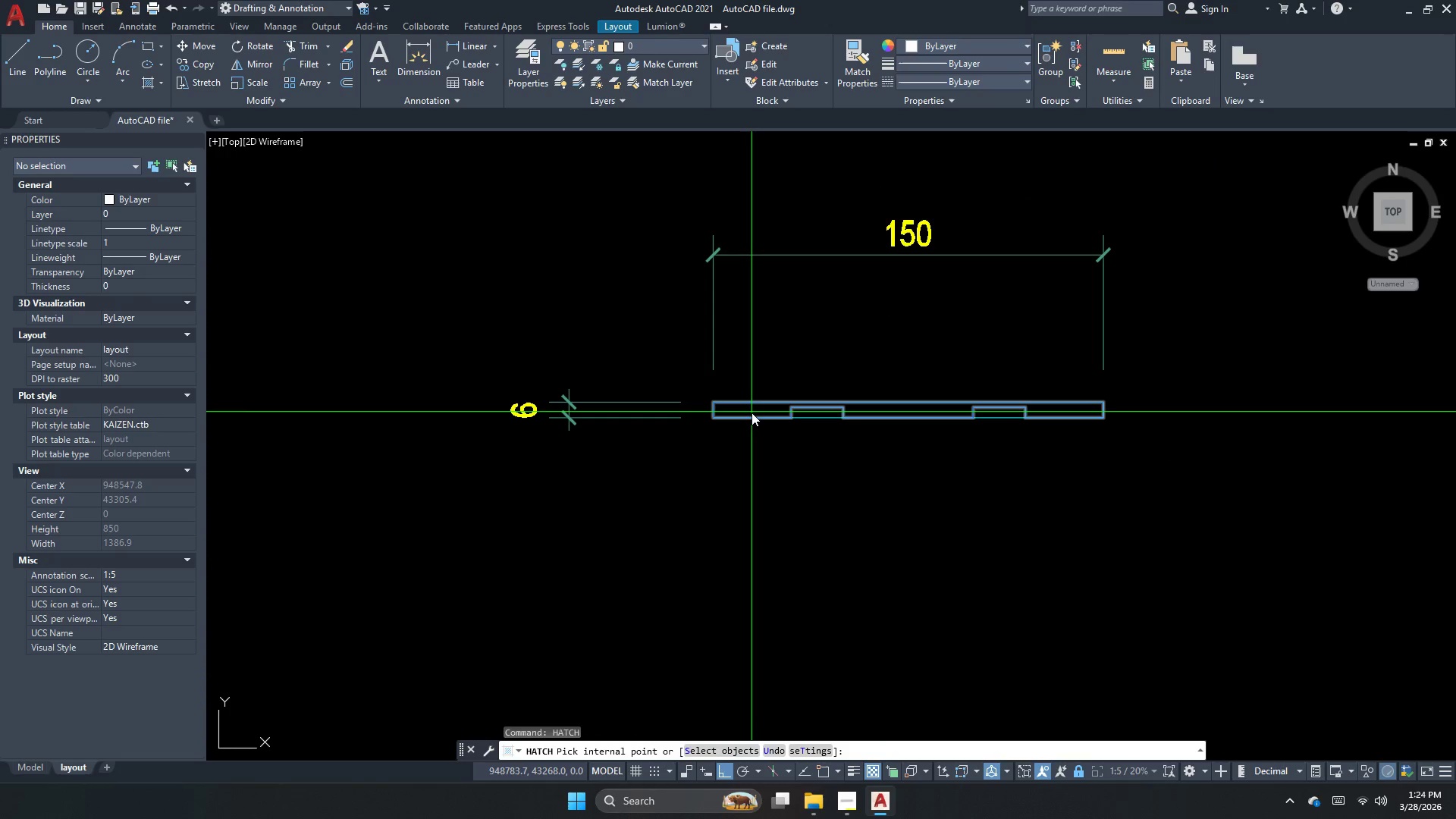 
left_click([754, 408])
 